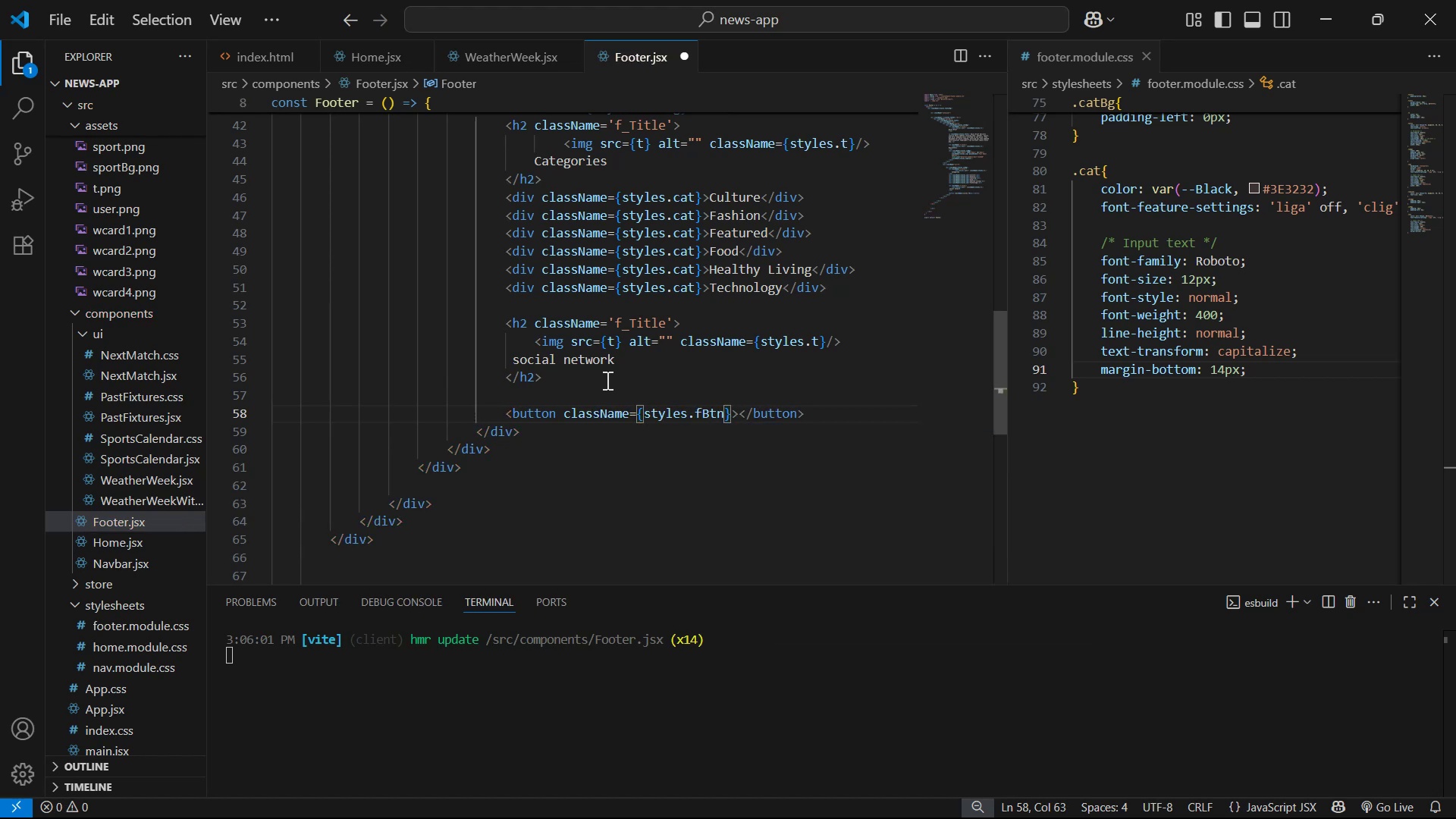 
hold_key(key=ArrowRight, duration=0.35)
 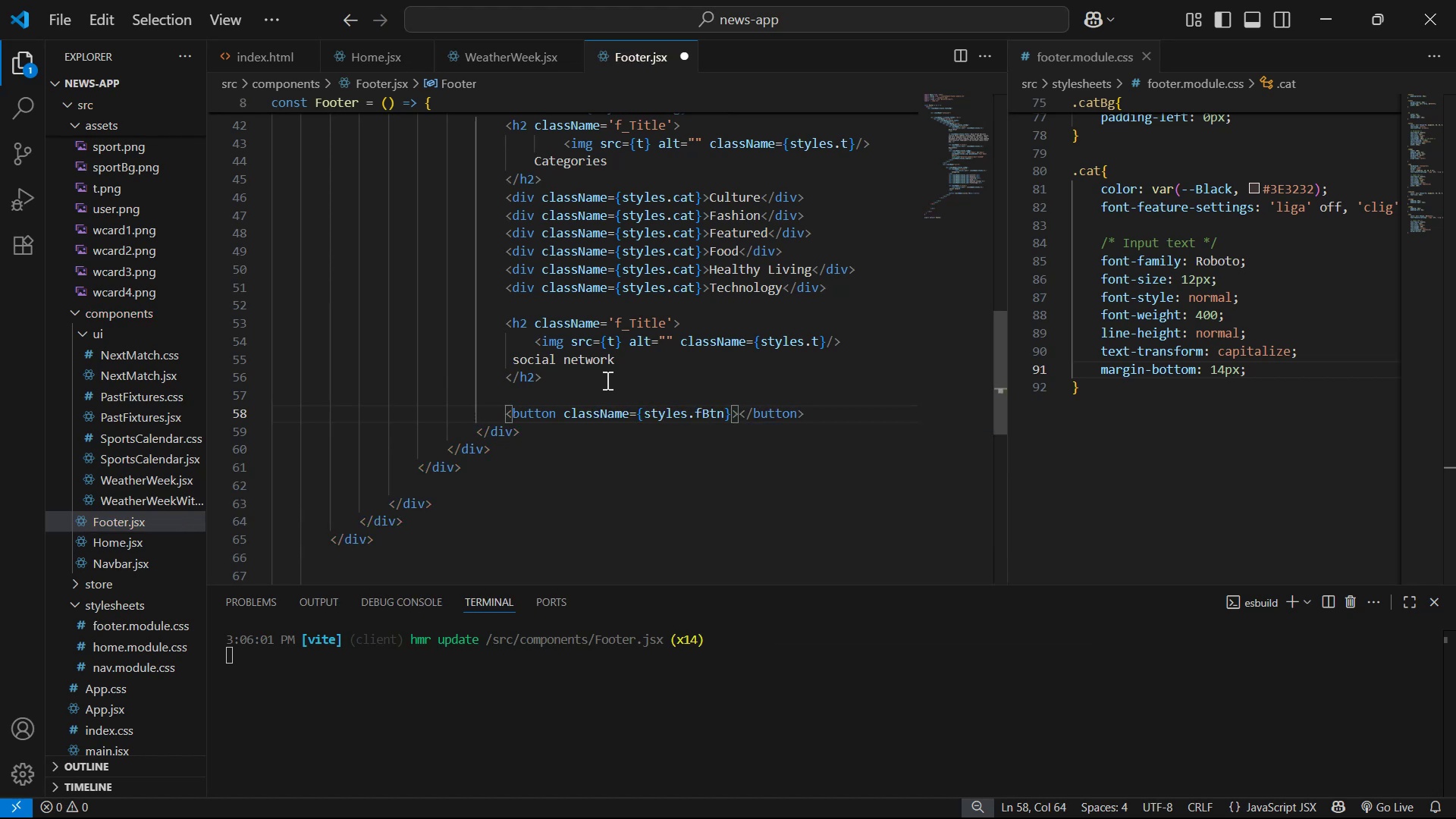 
key(ArrowRight)
 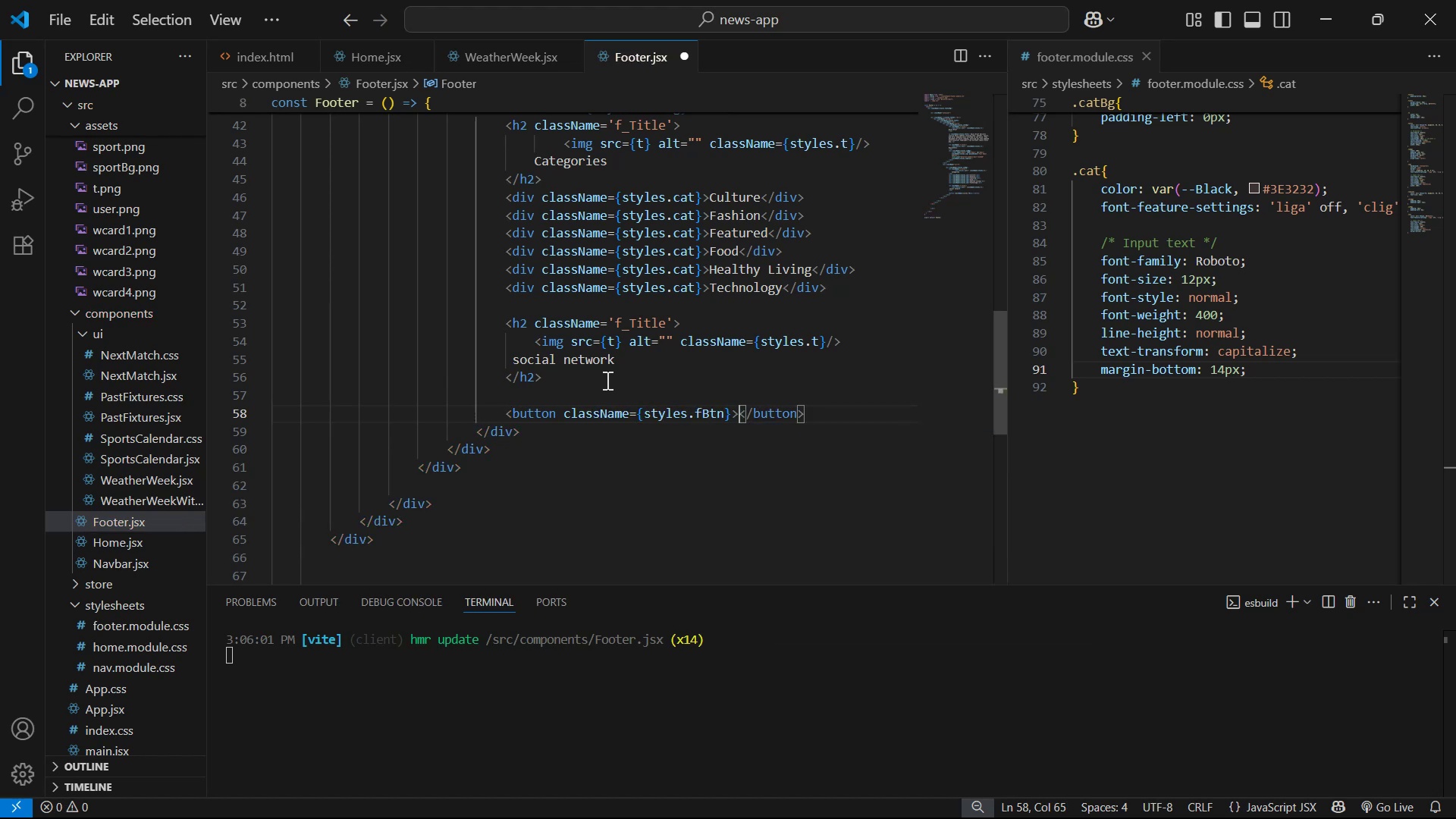 
key(Enter)
 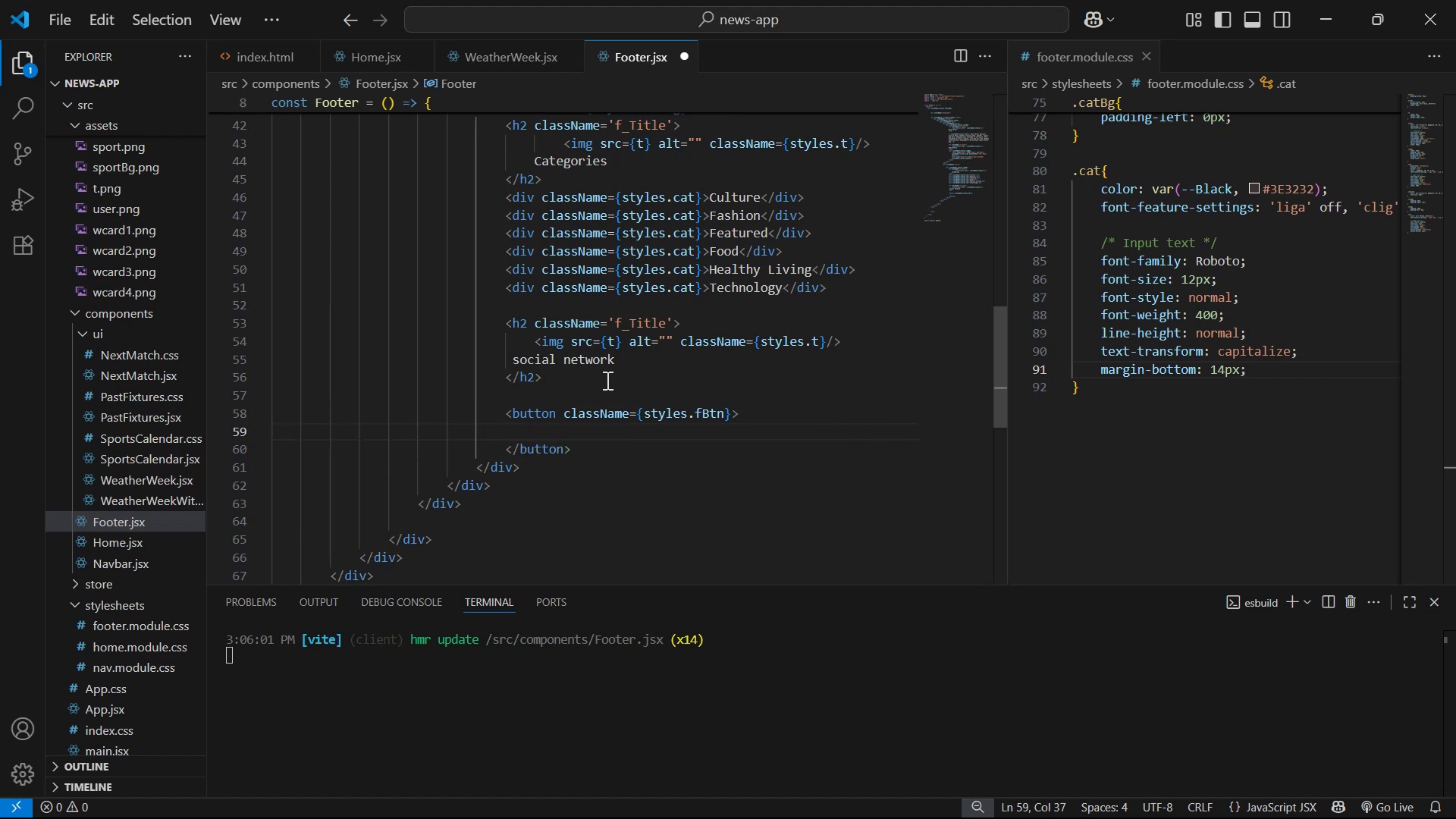 
wait(6.64)
 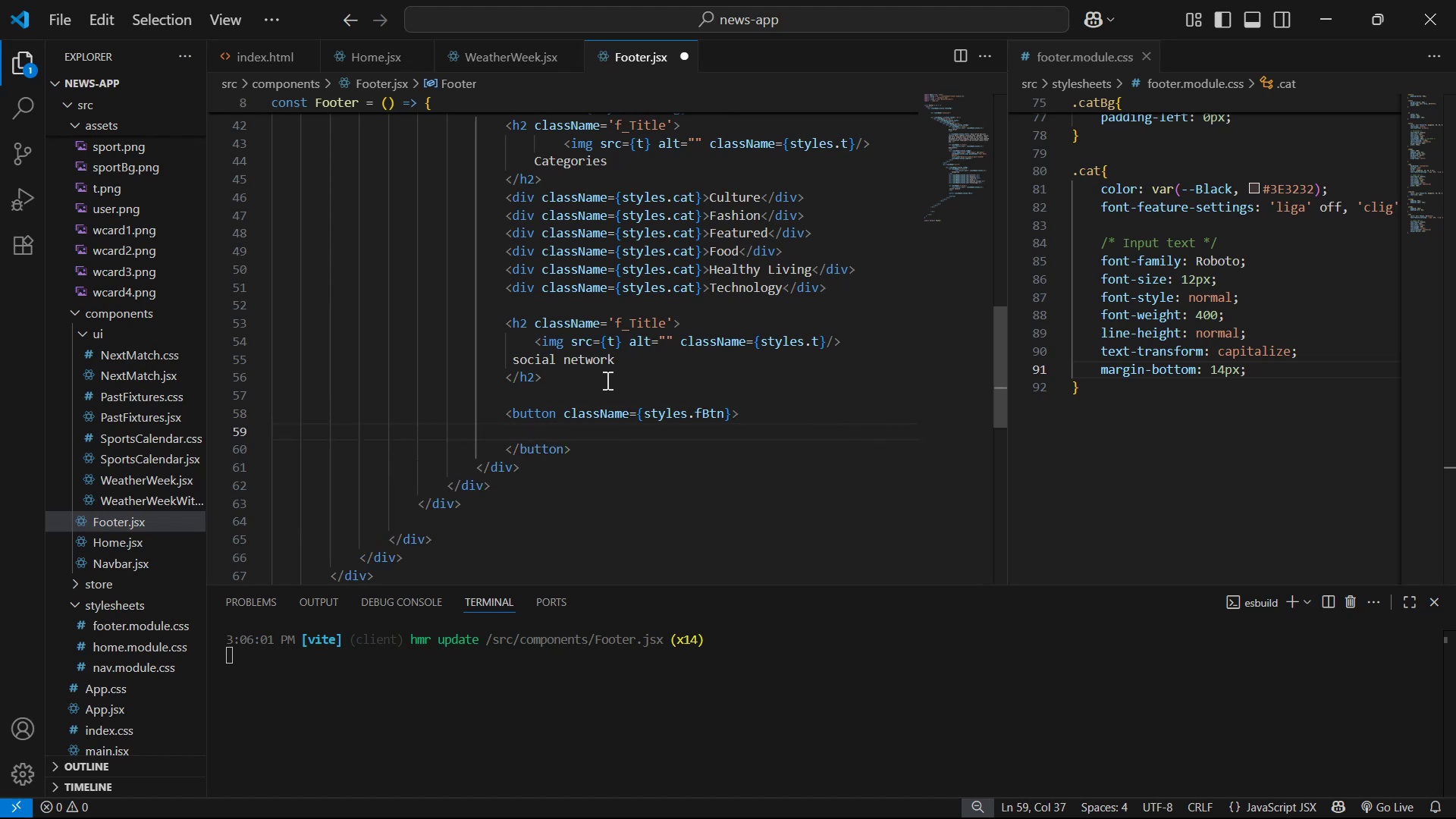 
type(Ic)
key(Backspace)
key(Backspace)
type(<Icon)
 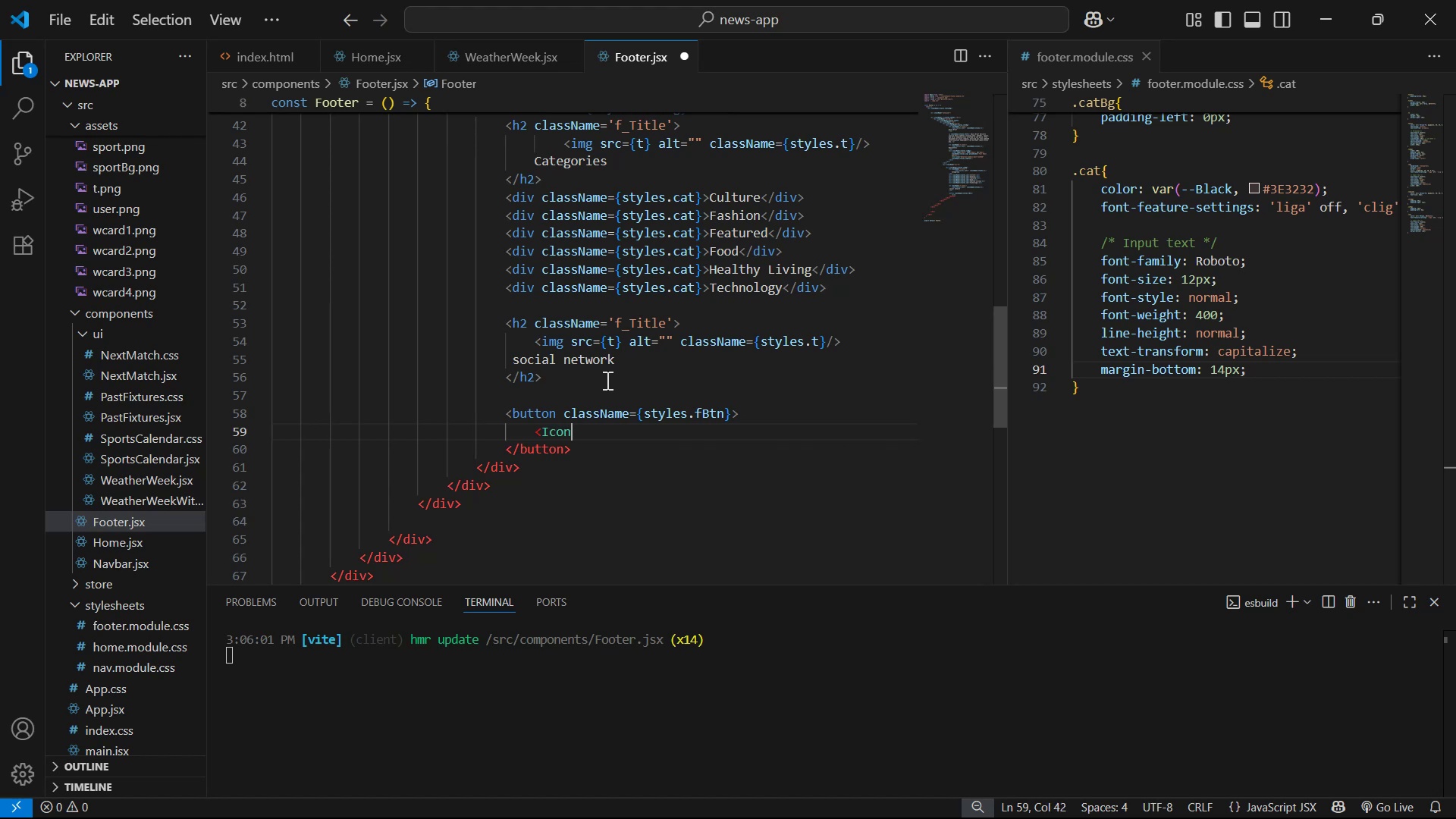 
hold_key(key=ShiftLeft, duration=0.48)
 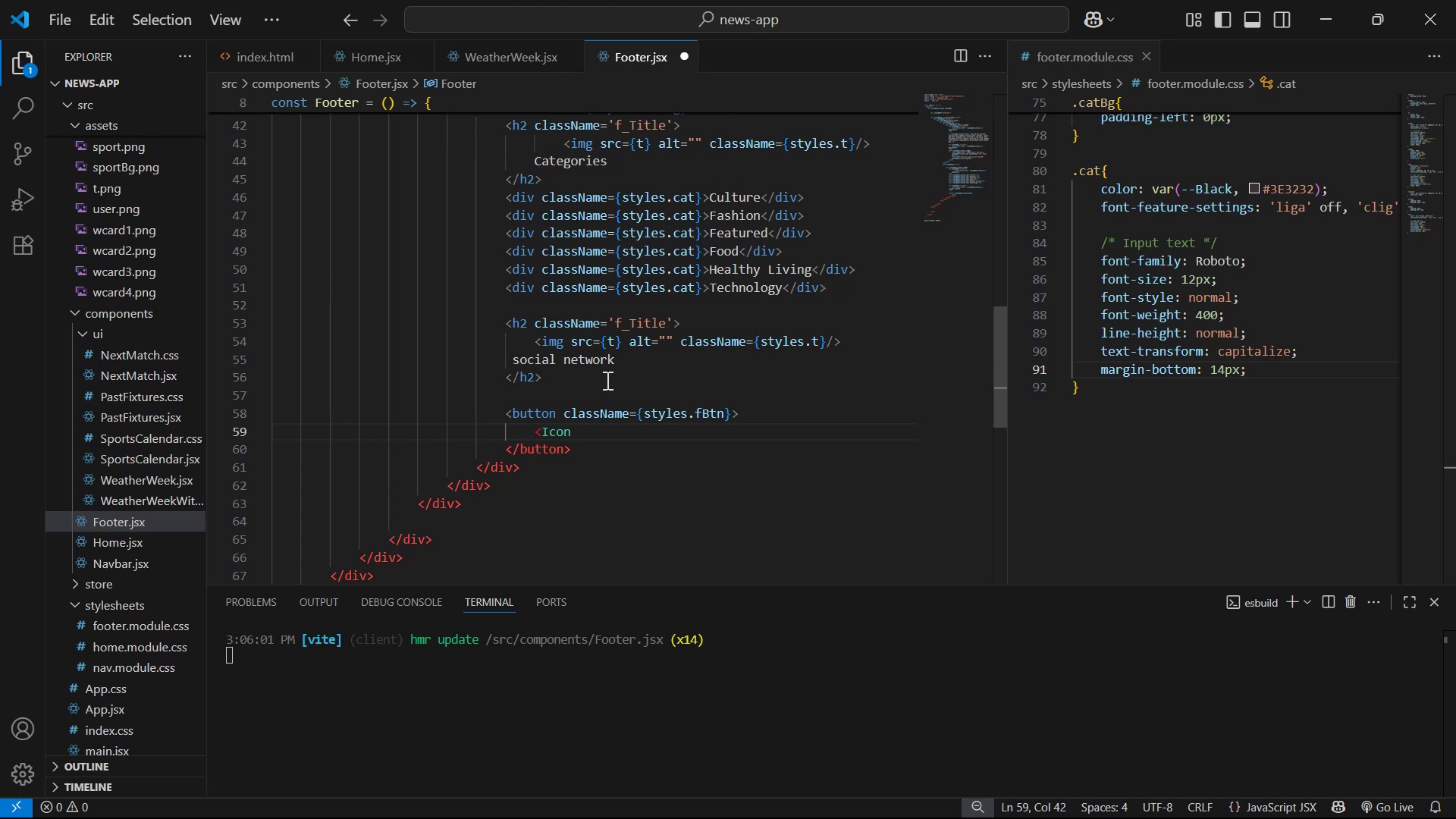 
key(Slash)
 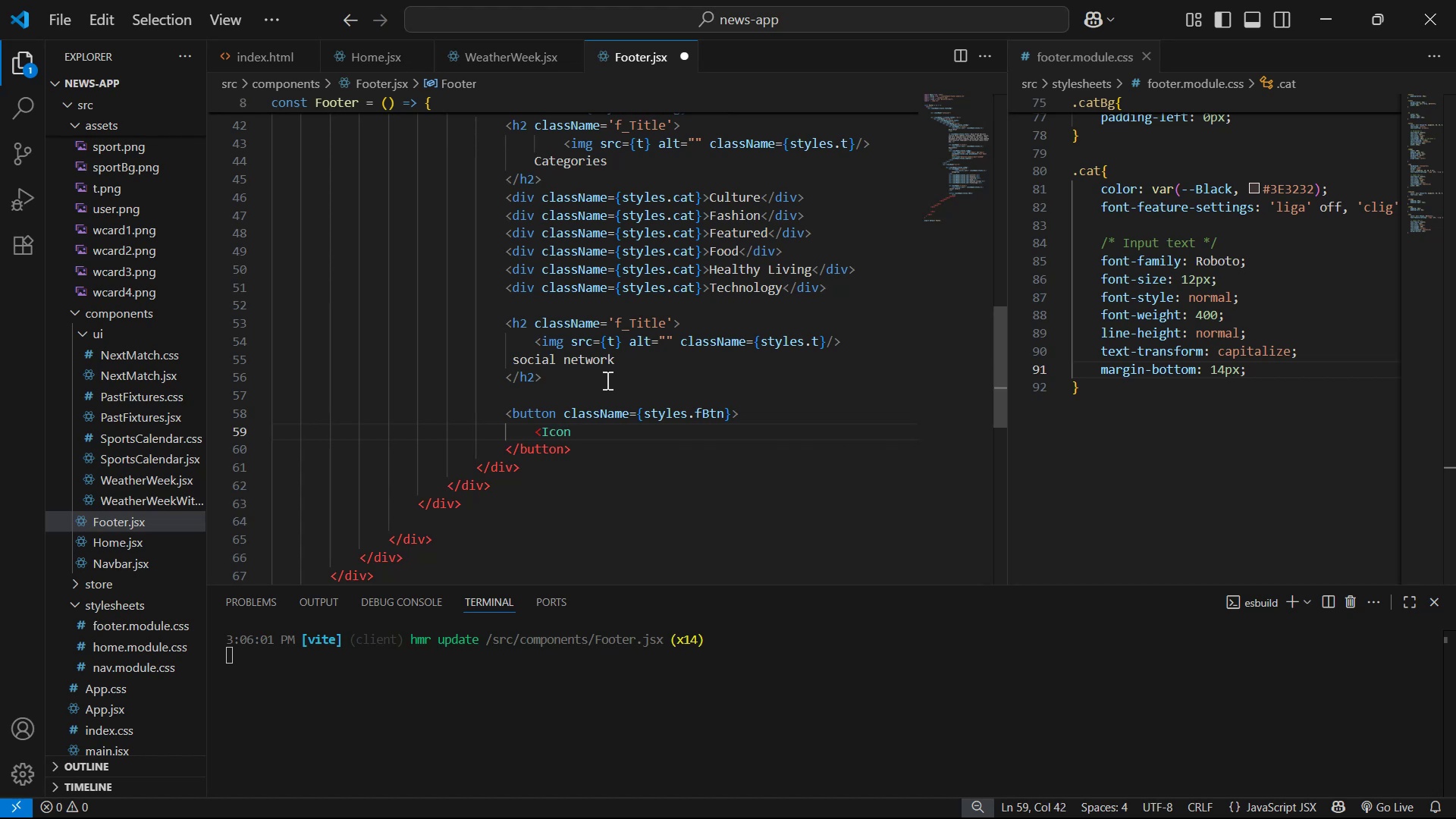 
key(Shift+ShiftLeft)
 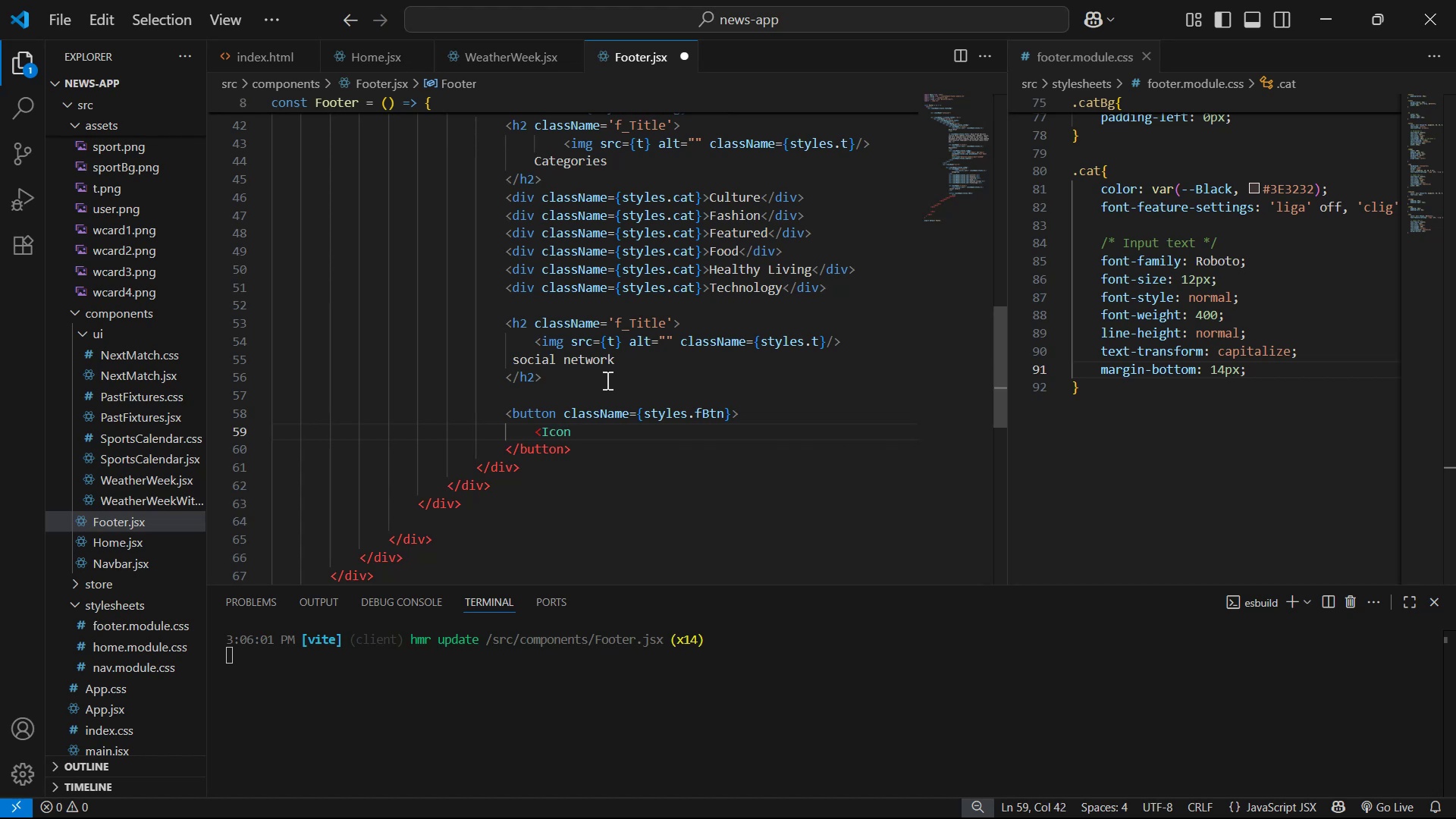 
key(Shift+Period)
 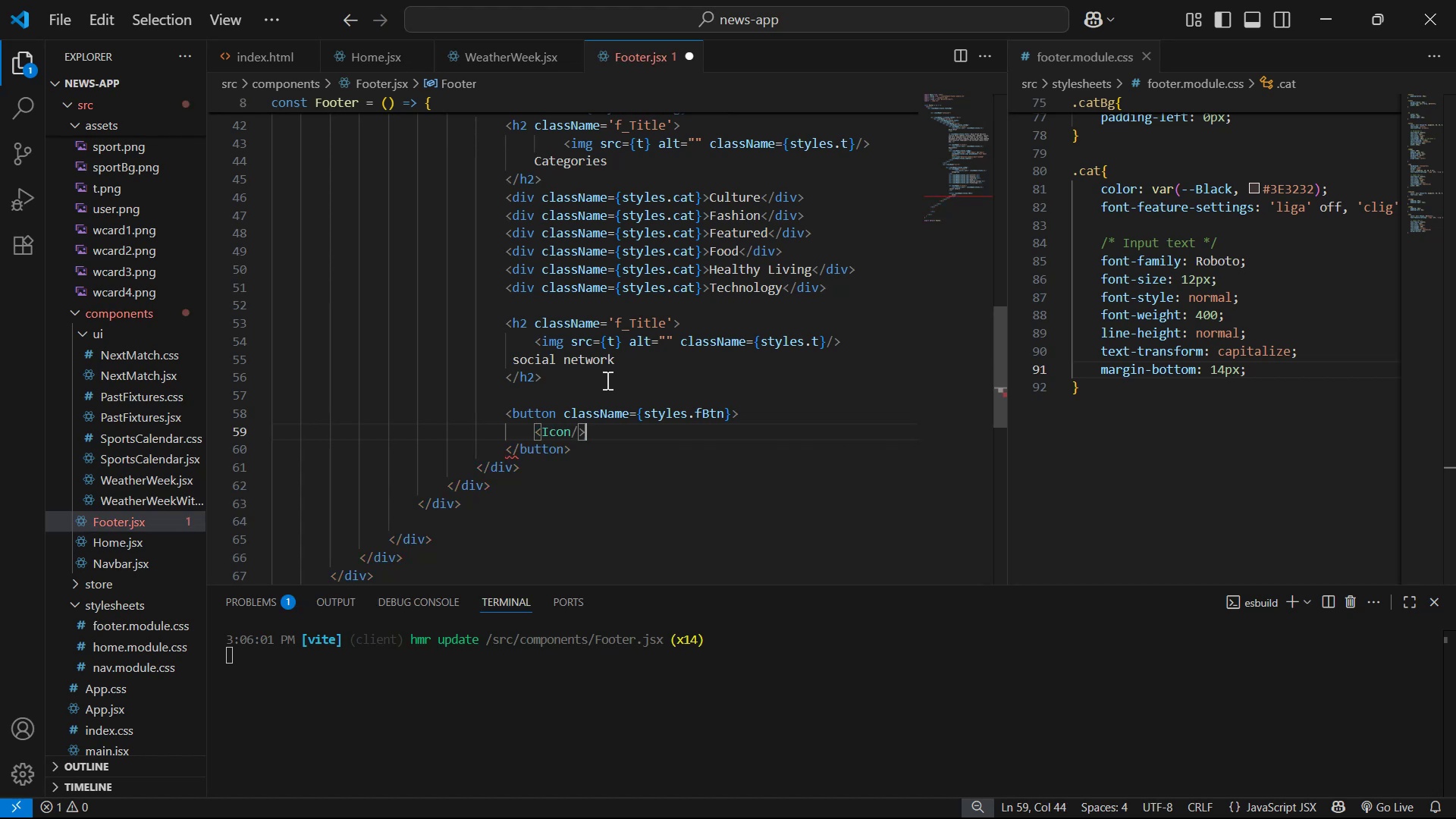 
key(ArrowLeft)
 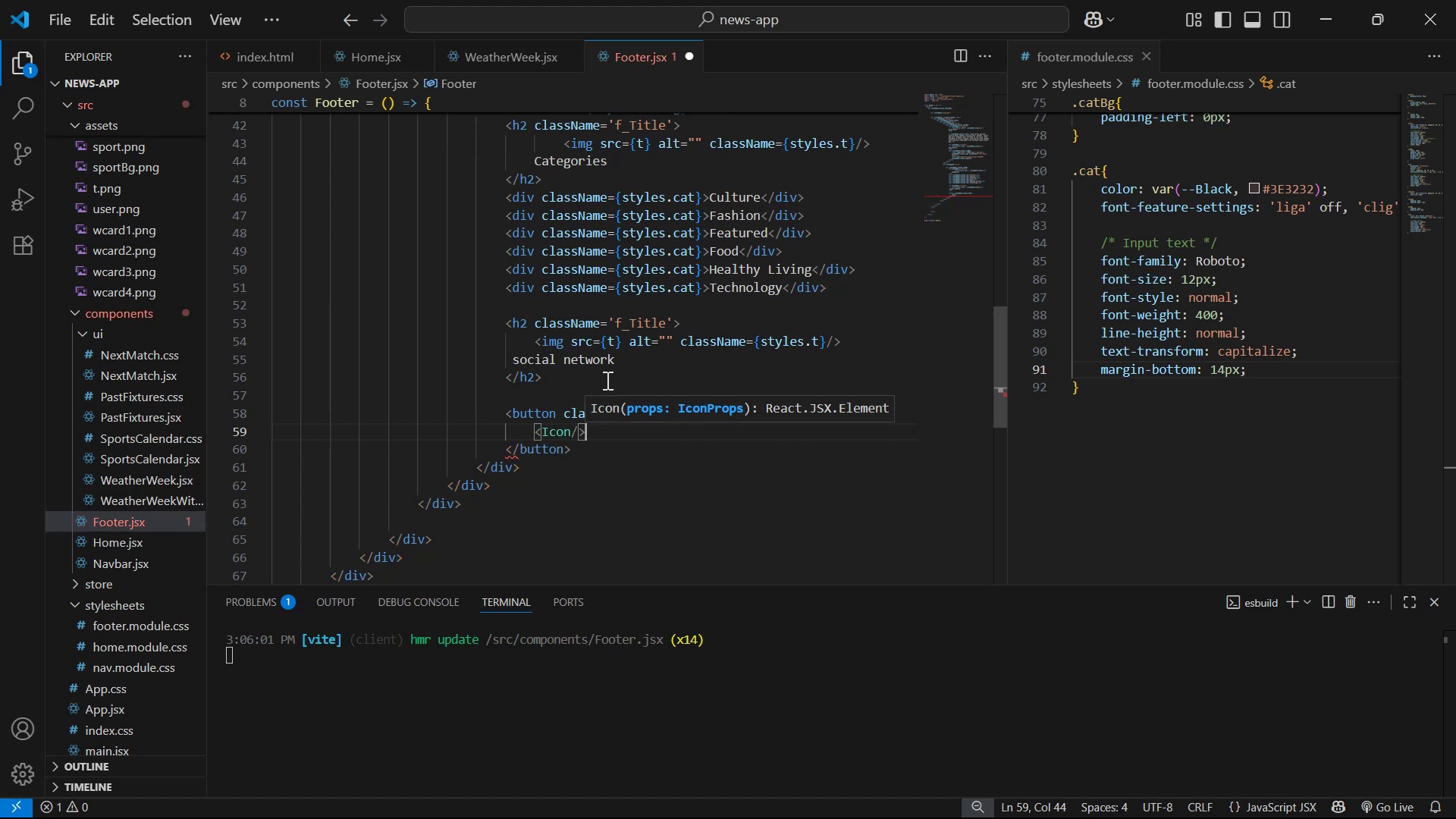 
key(ArrowLeft)
 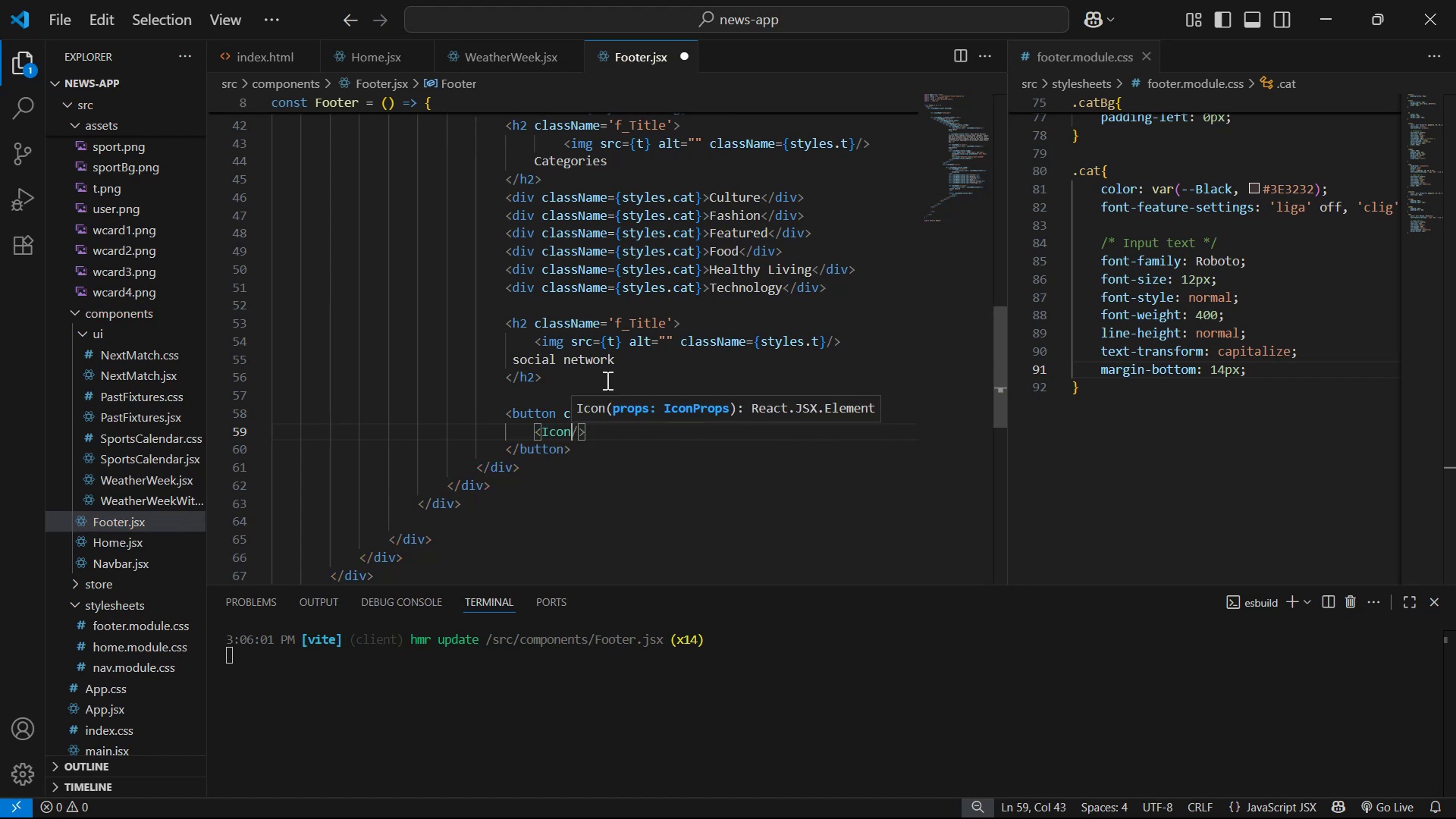 
type( ico)
 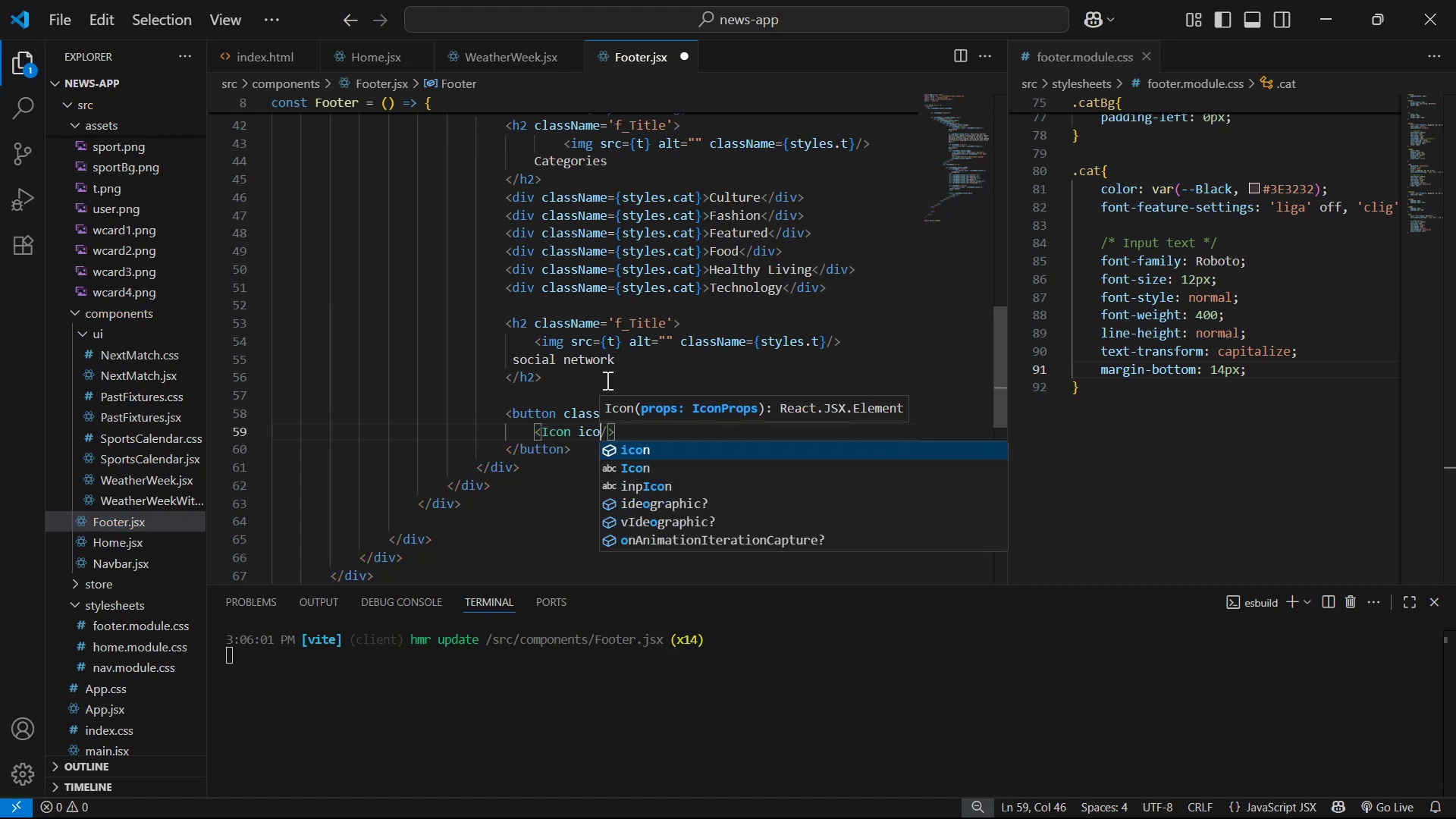 
key(Enter)
 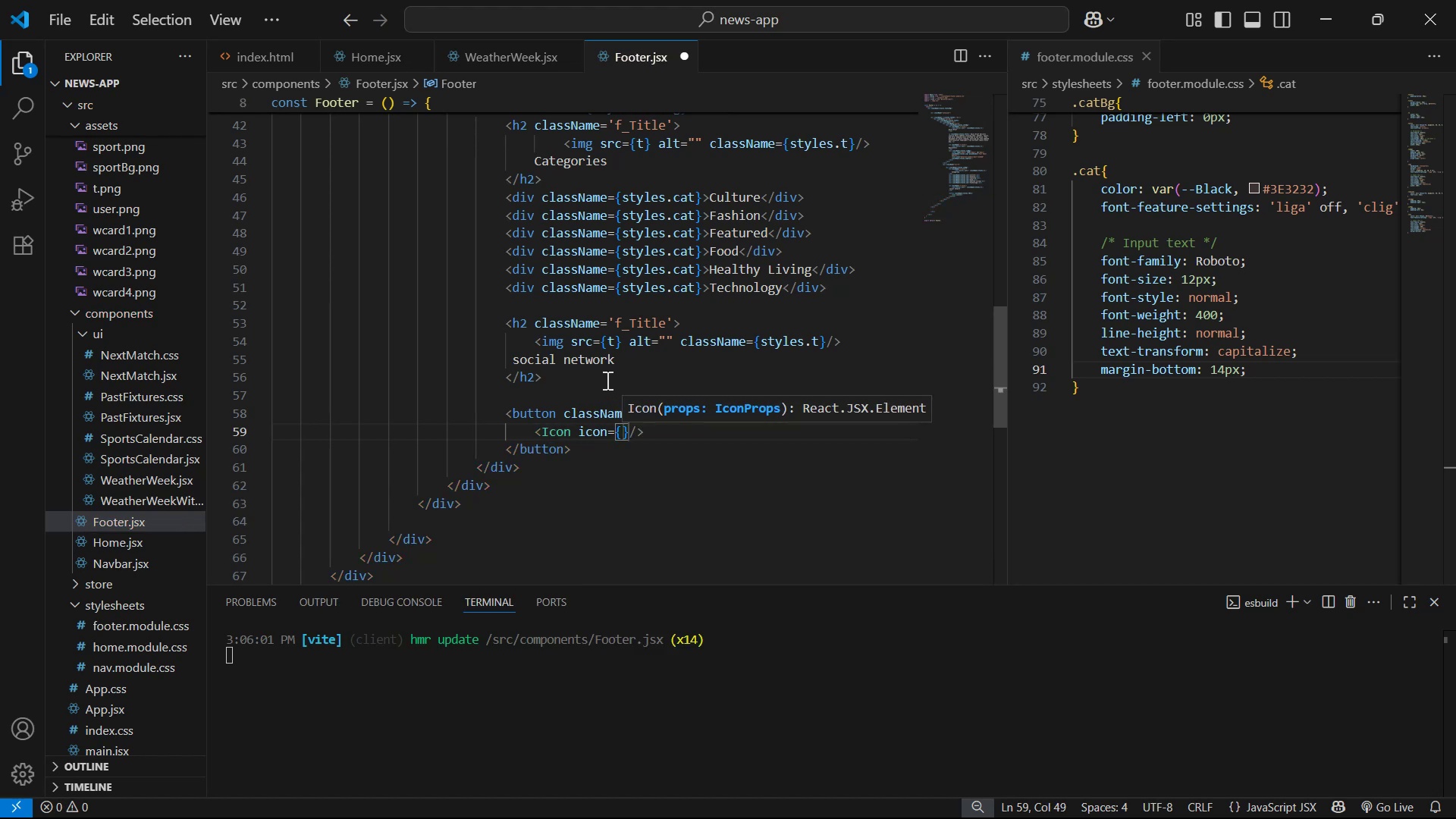 
key(ArrowRight)
 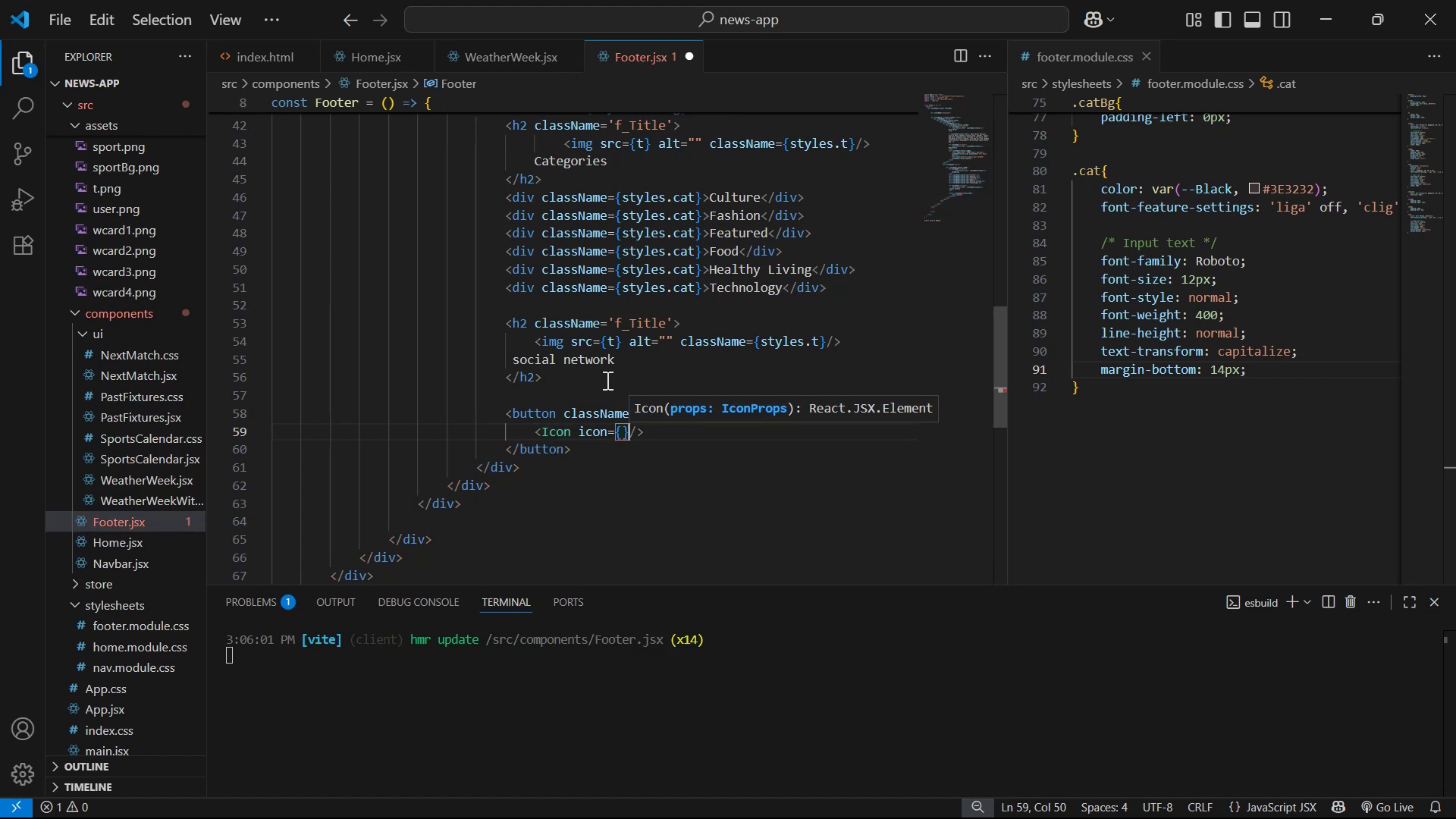 
key(Backspace)
 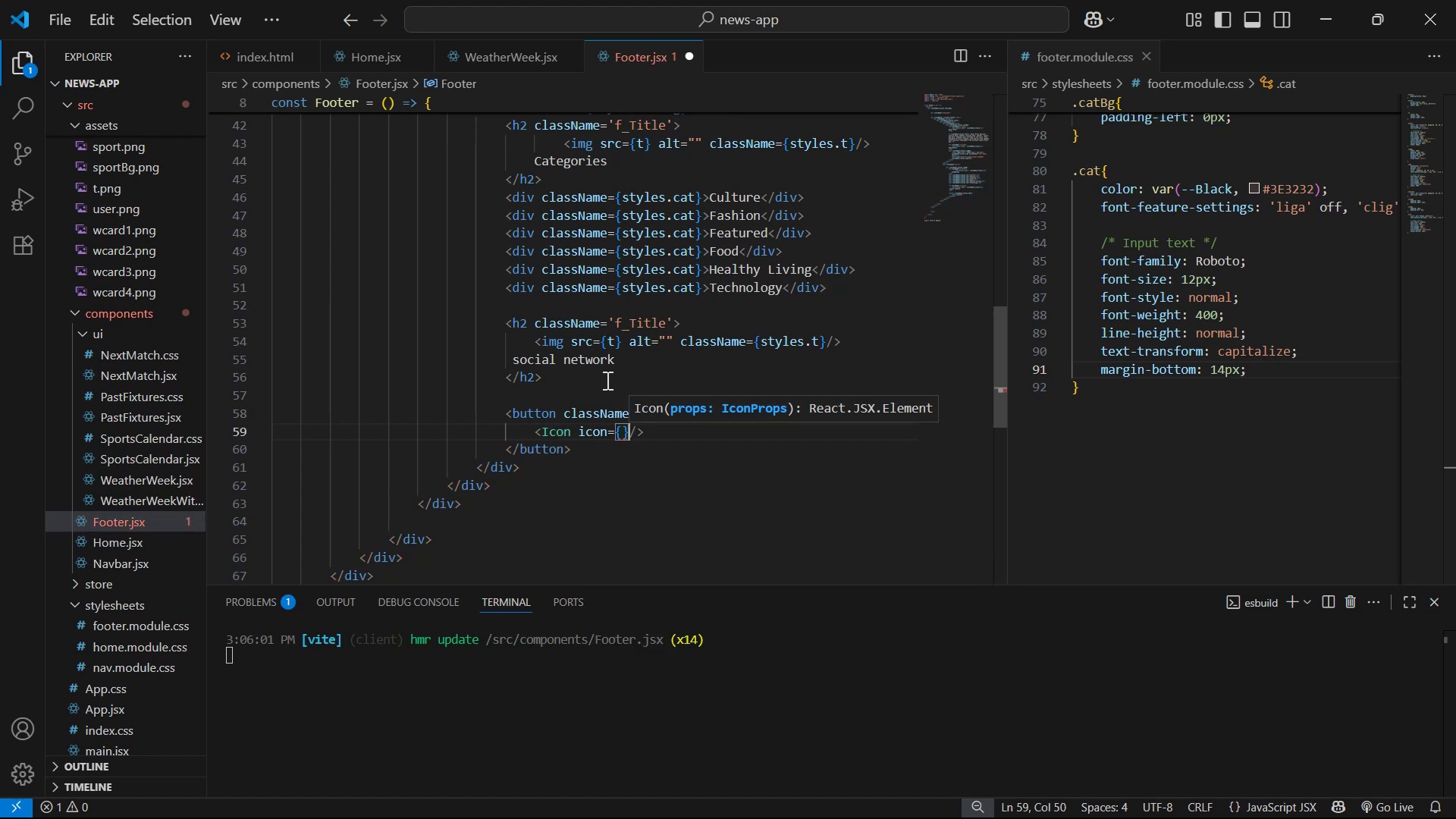 
key(Backspace)
 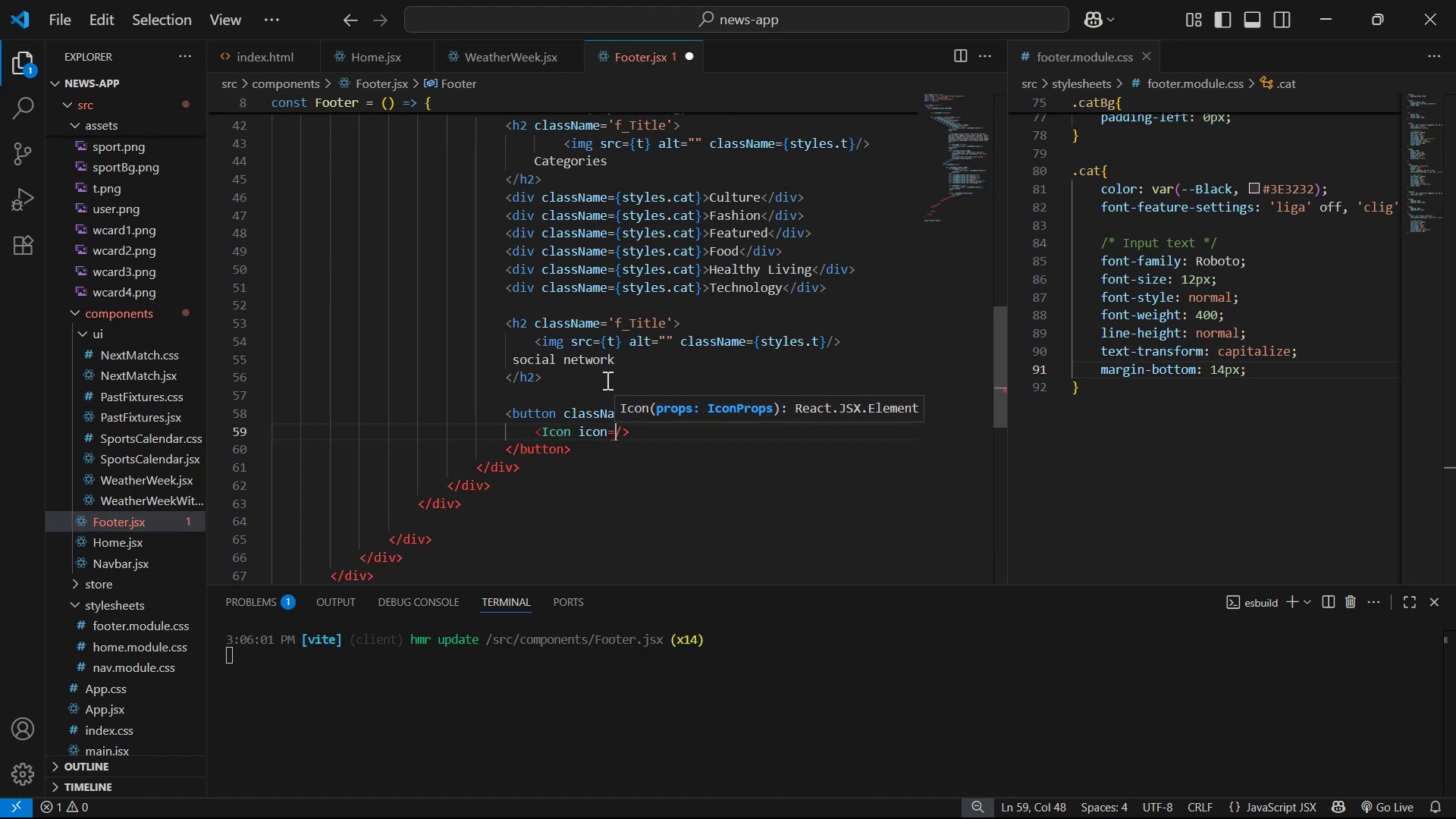 
key(Shift+Quote)
 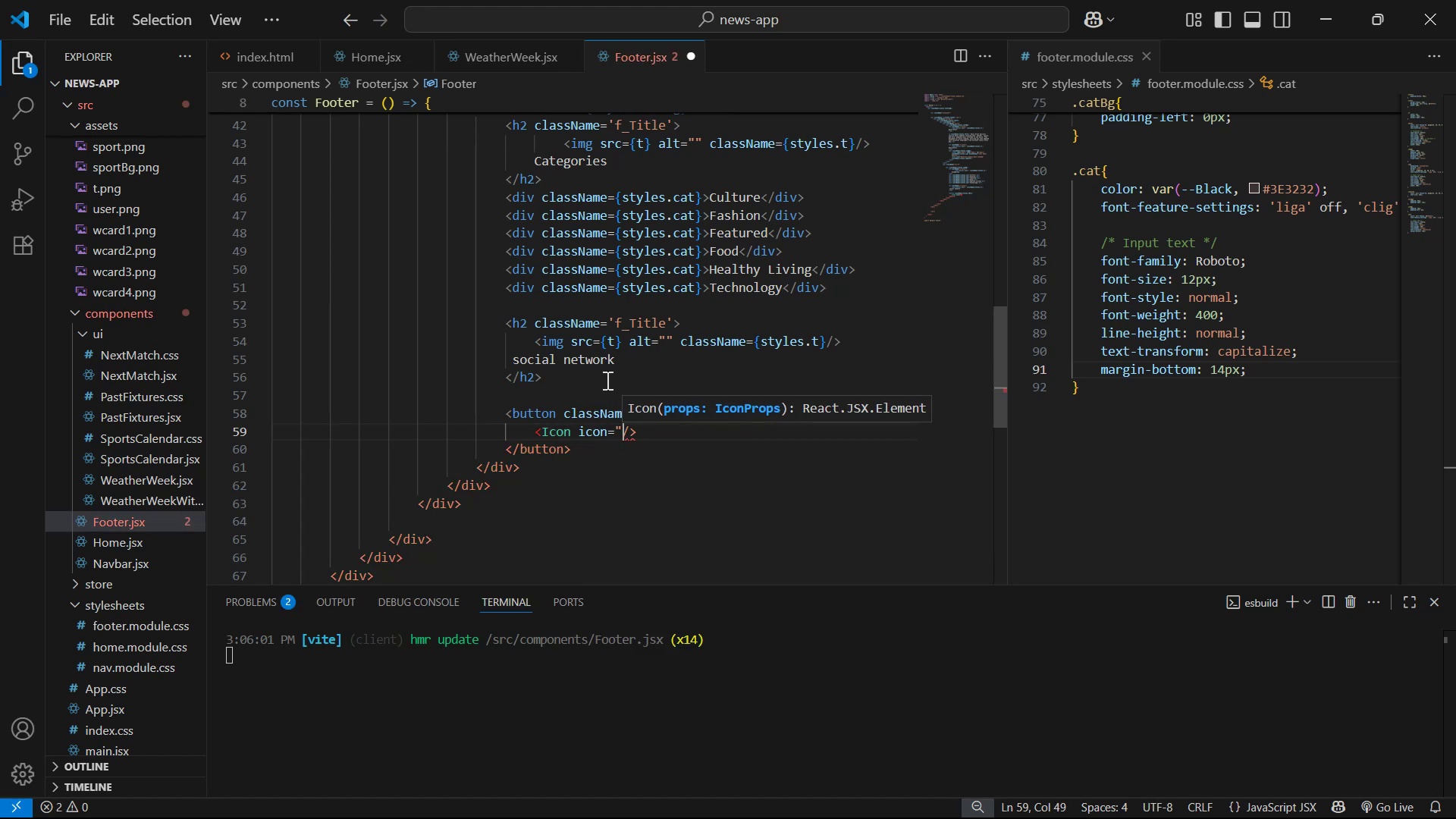 
key(Shift+ShiftLeft)
 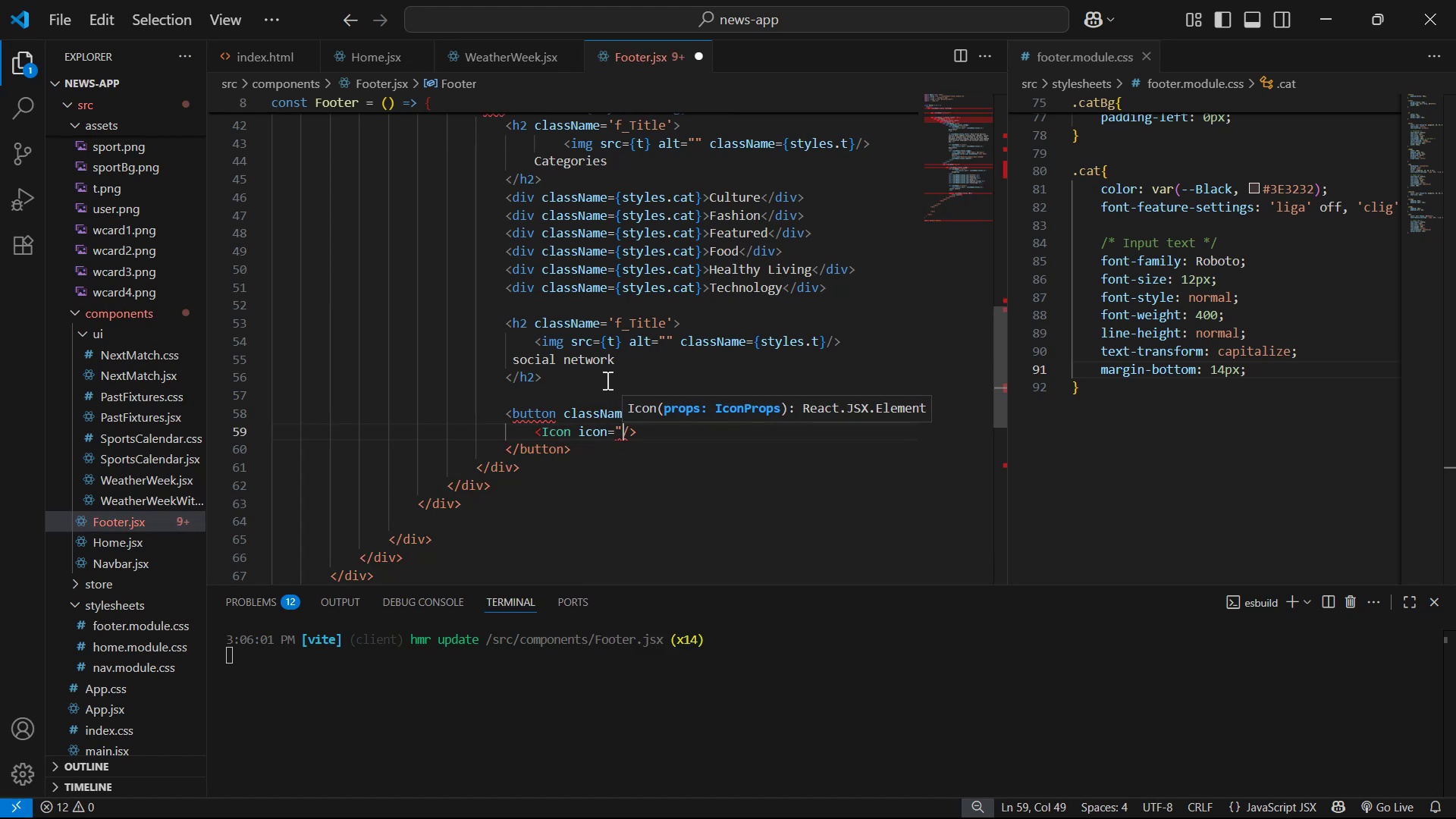 
key(Shift+Quote)
 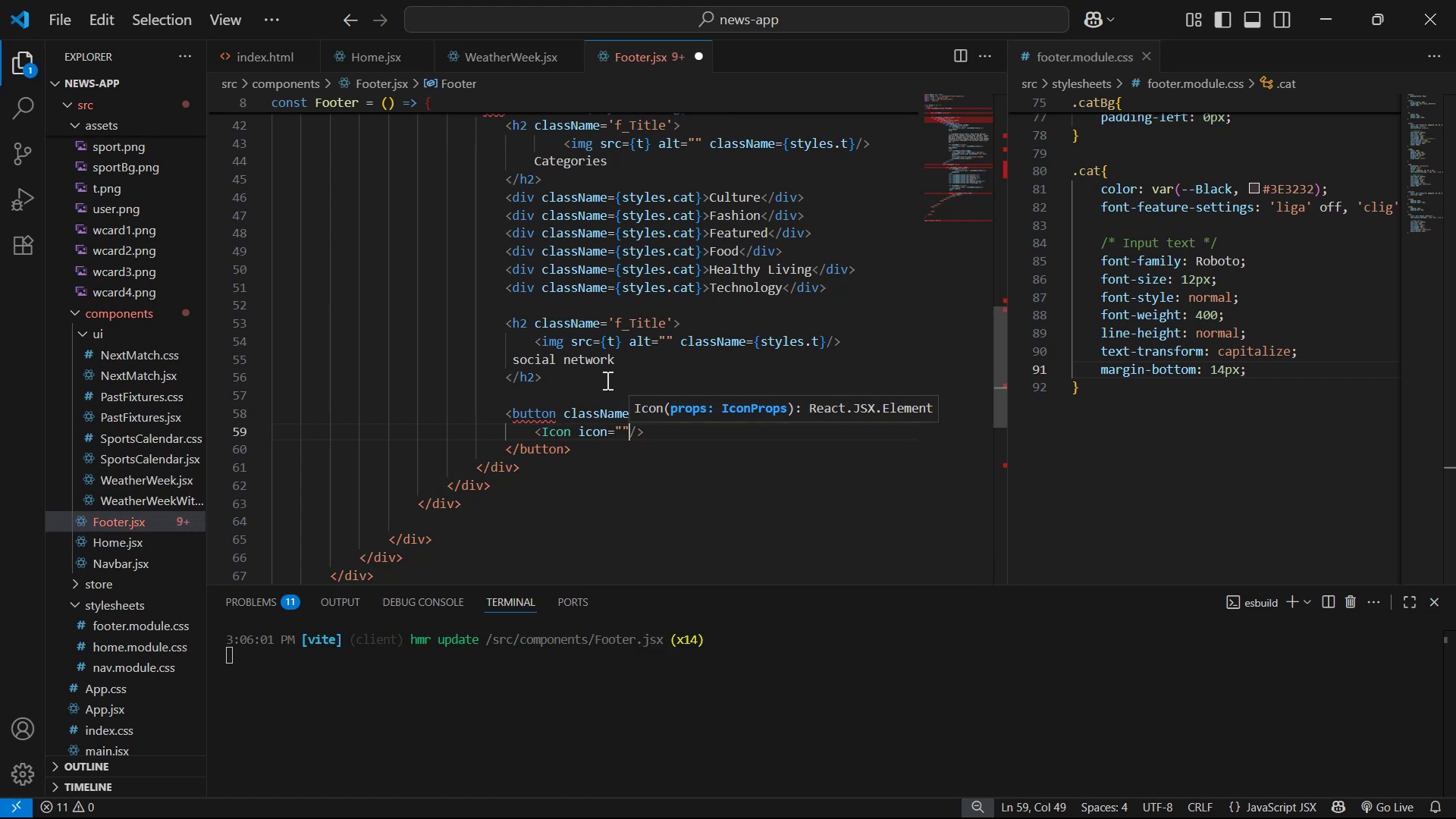 
key(ArrowLeft)
 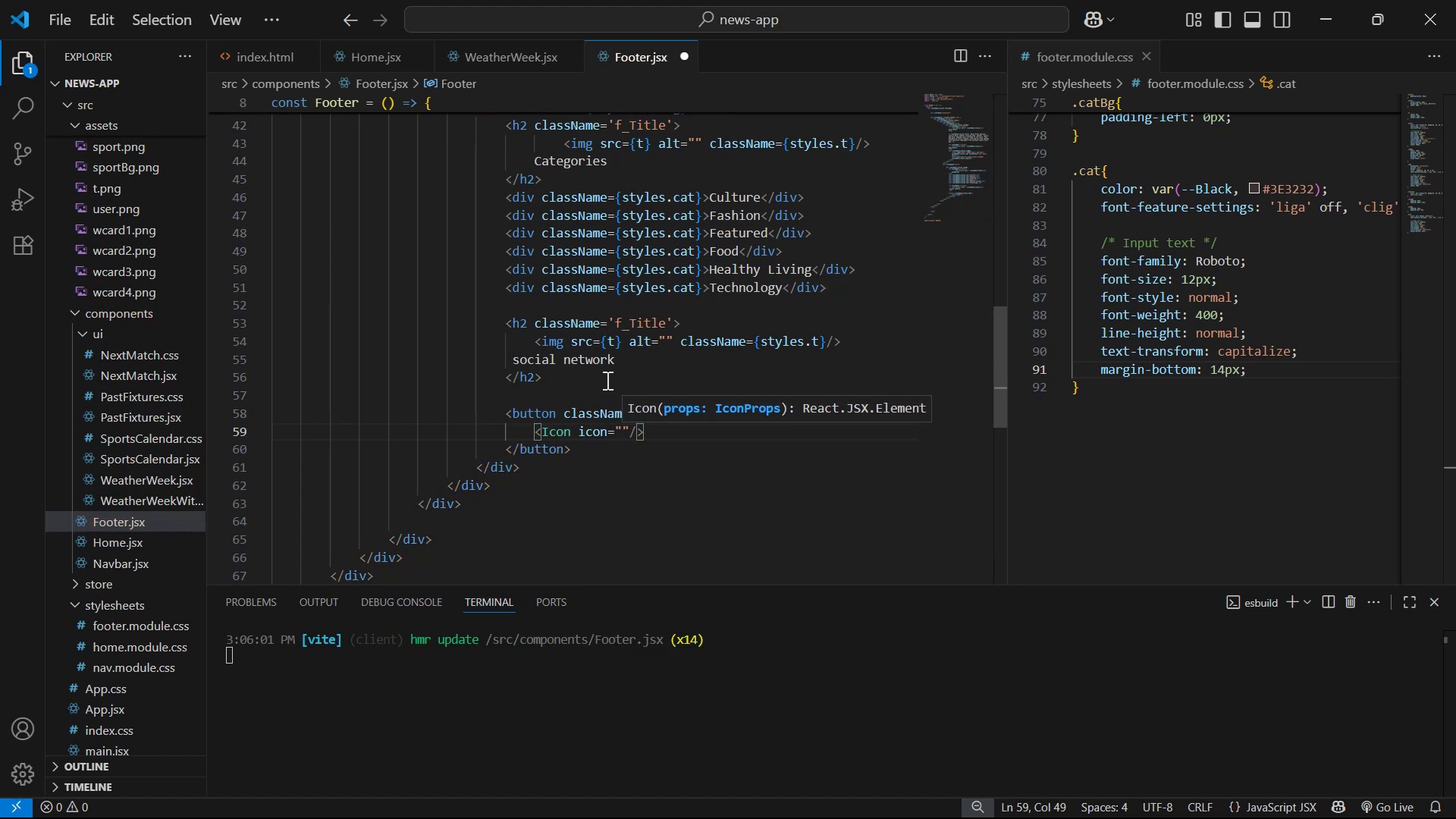 
key(Alt+Tab)
 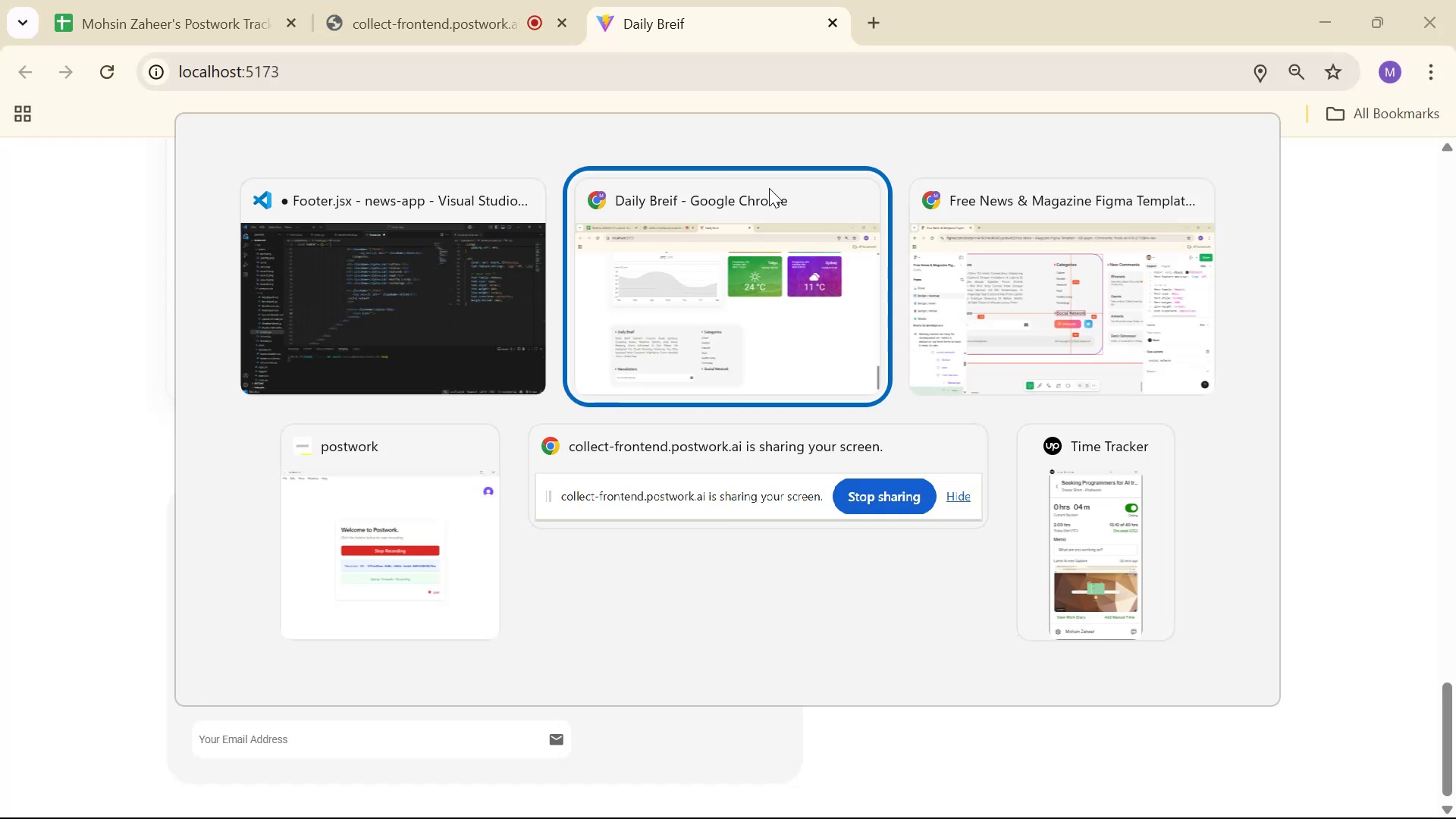 
left_click([861, 14])
 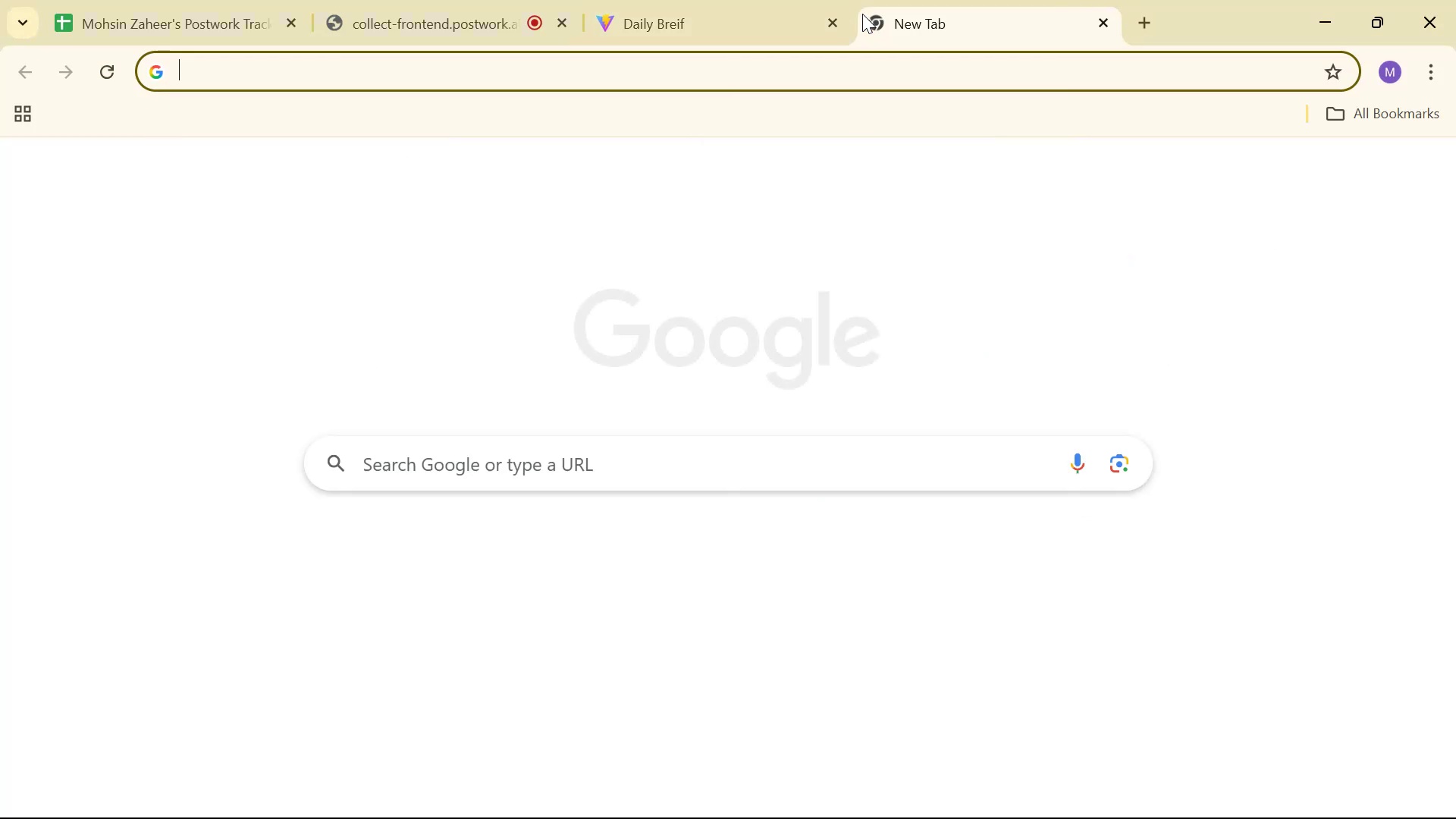 
type(ico)
 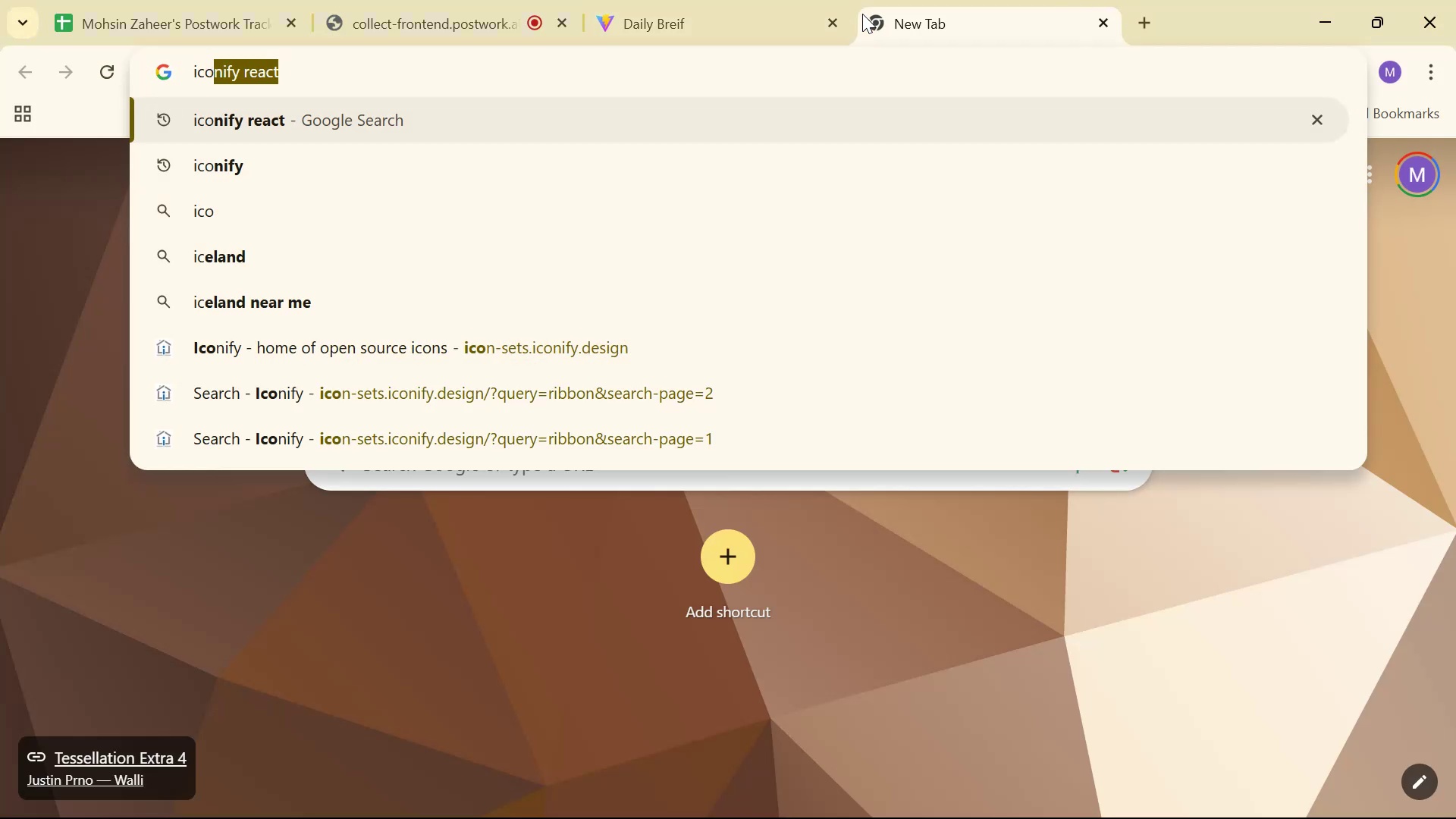 
key(Enter)
 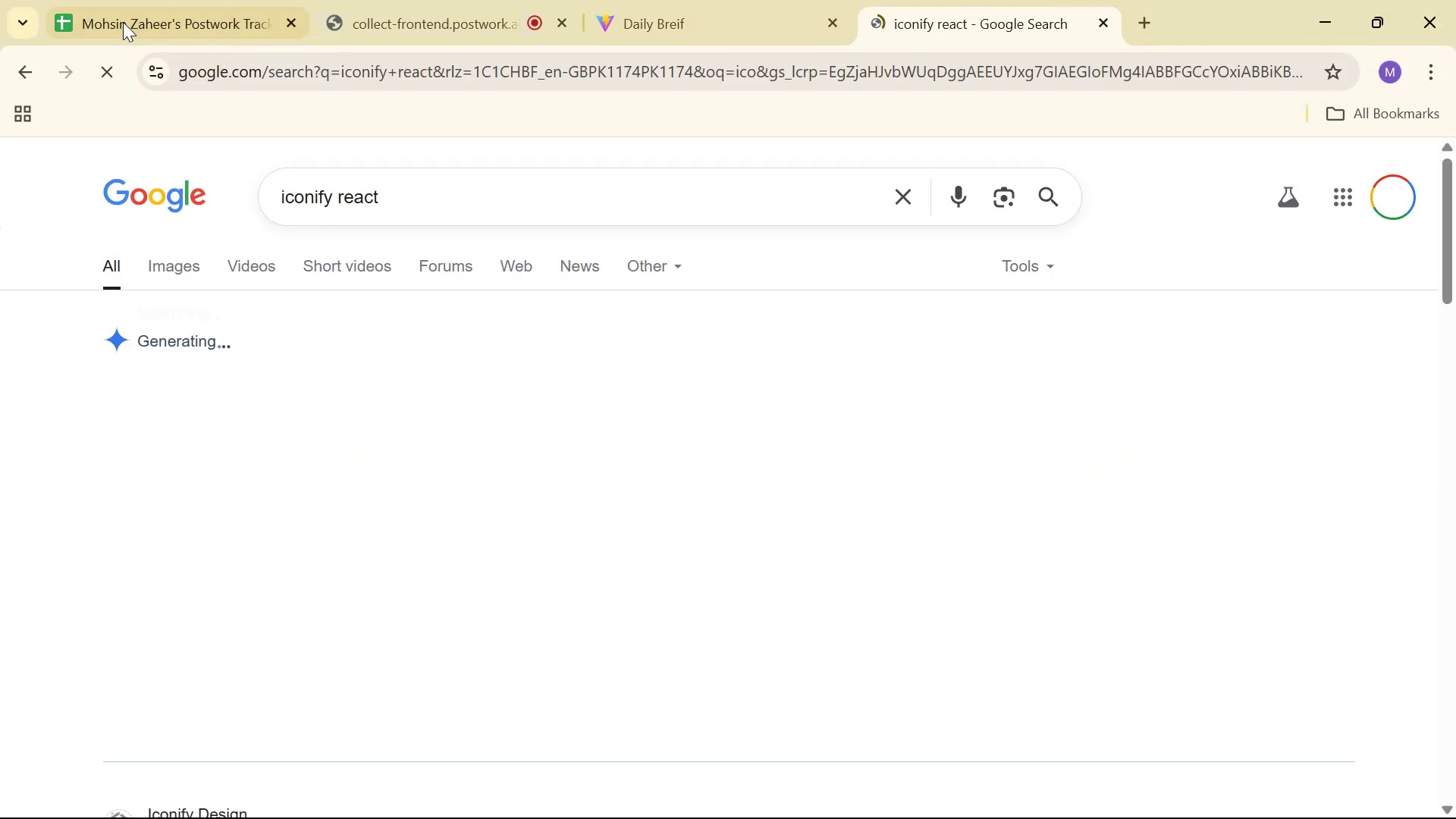 
scroll: coordinate [331, 398], scroll_direction: down, amount: 5.0
 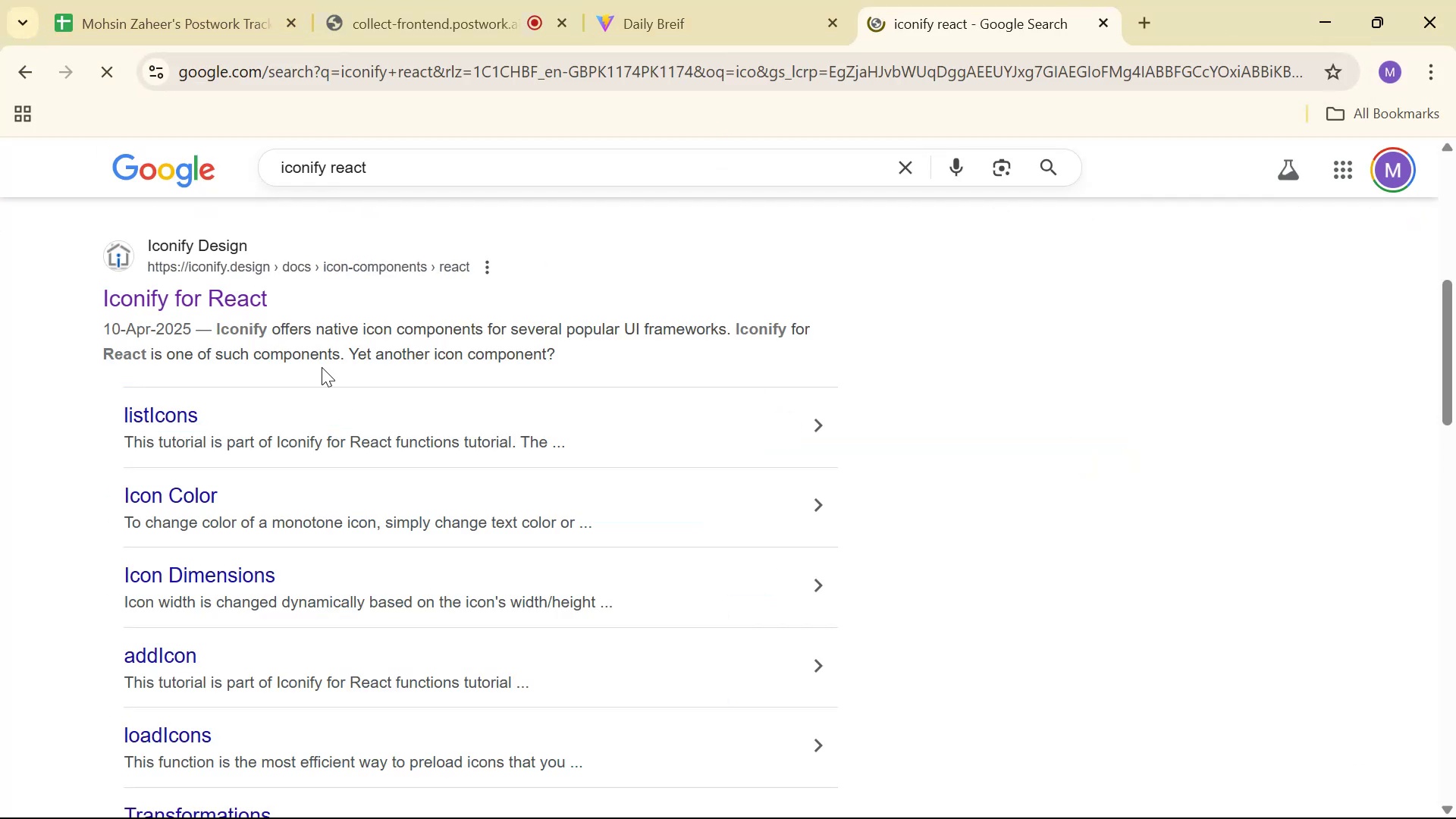 
left_click([231, 310])
 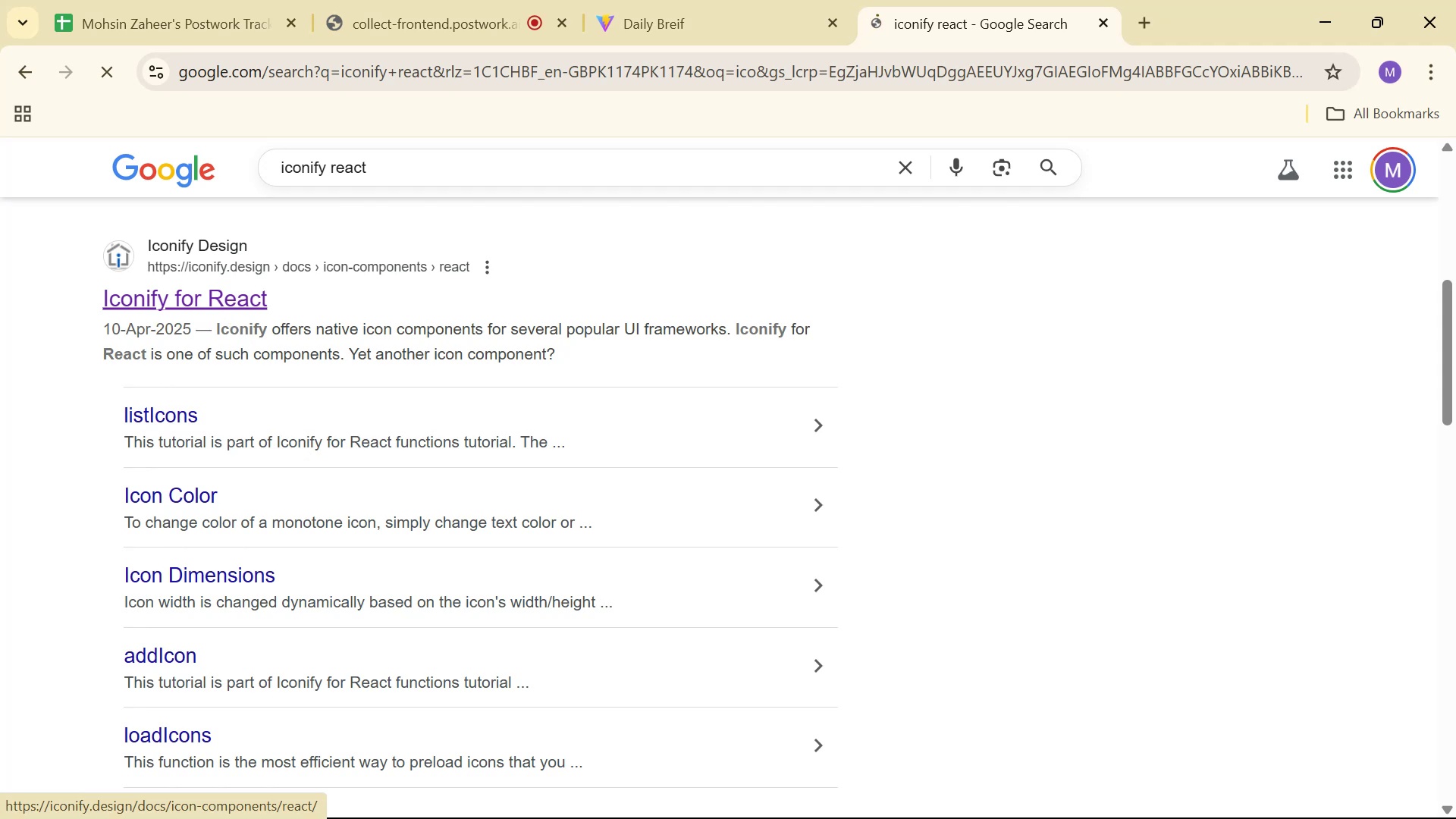 
wait(9.3)
 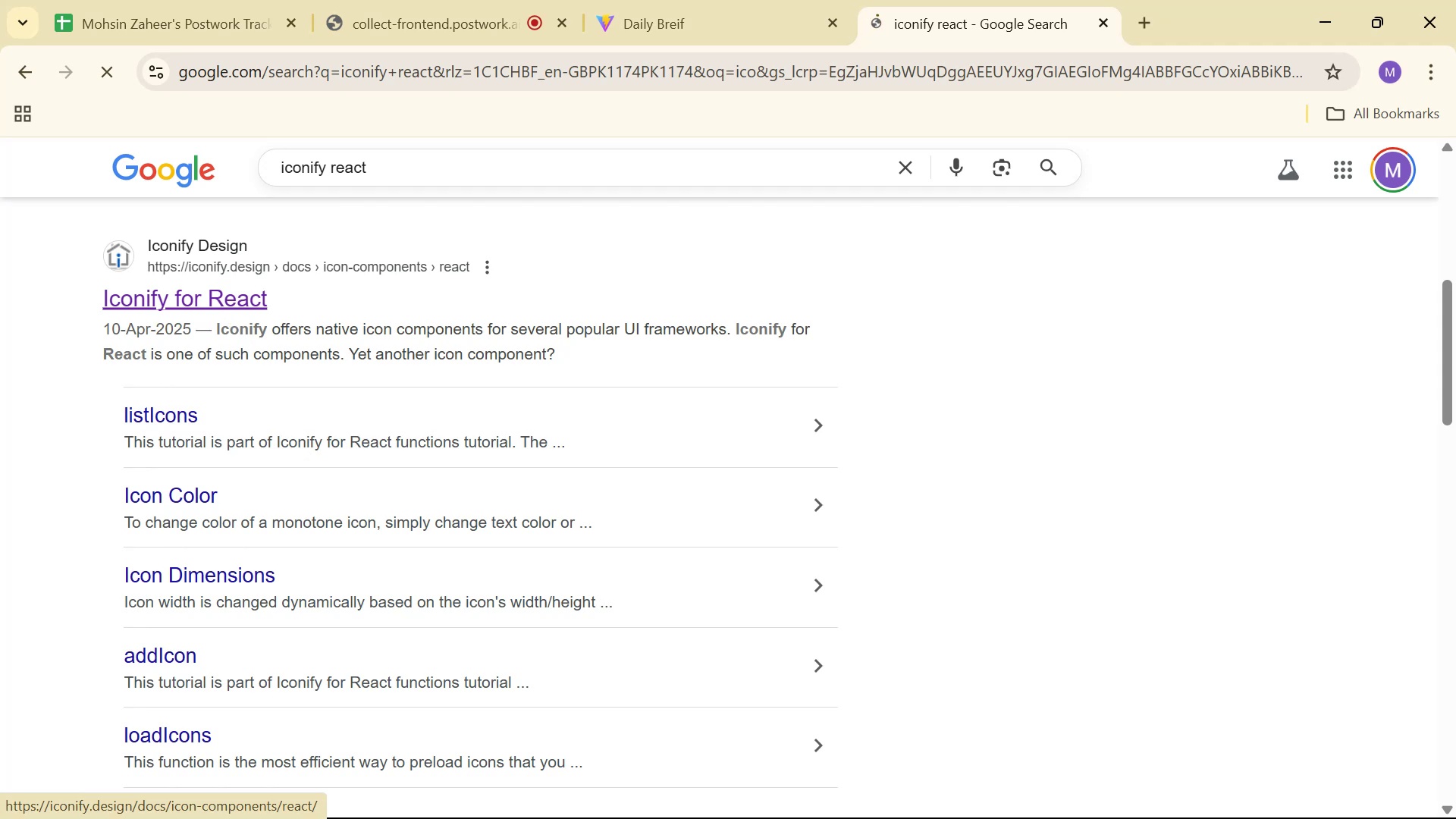 
left_click([1417, 618])
 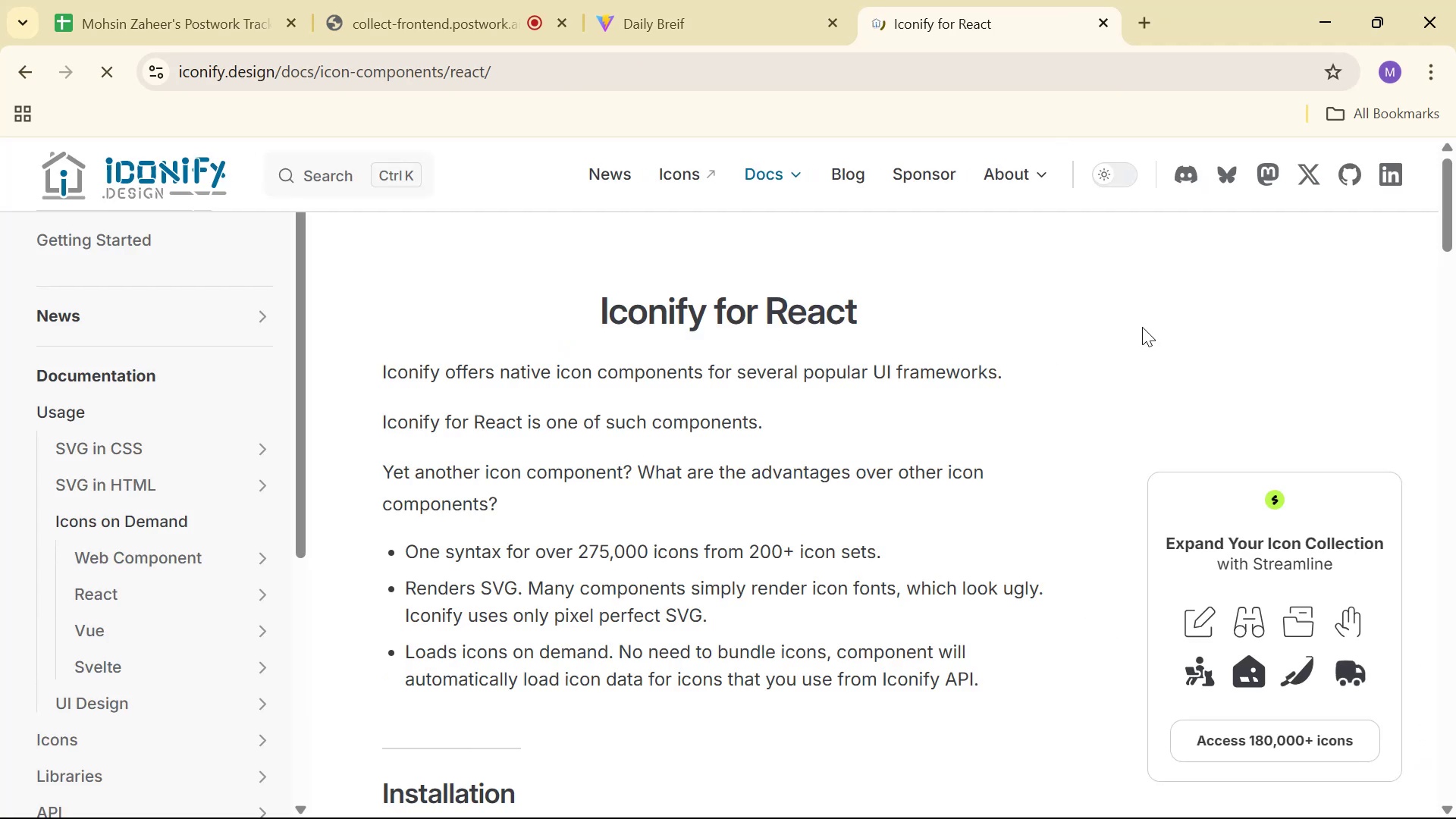 
scroll: coordinate [1041, 393], scroll_direction: down, amount: 11.0
 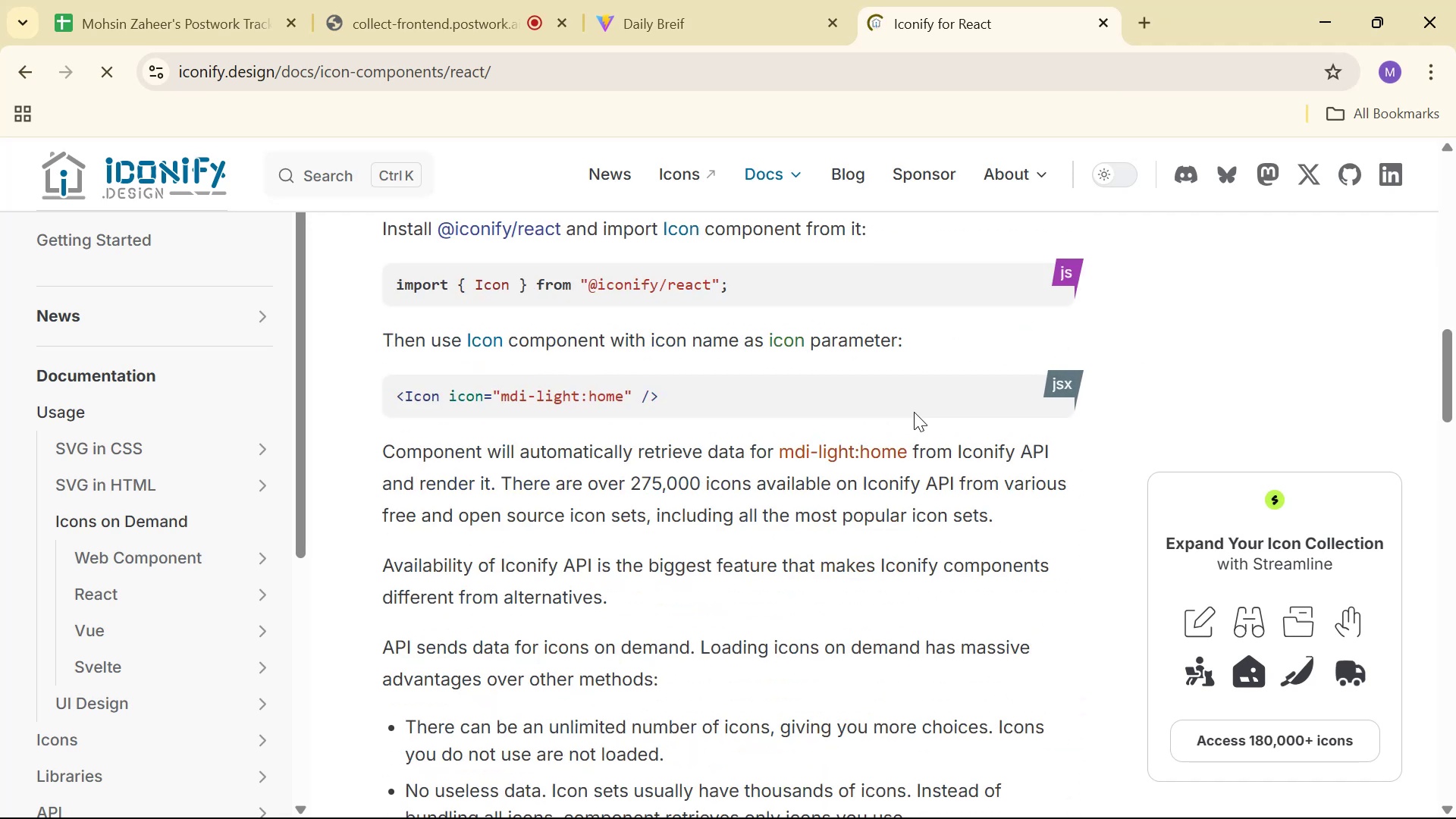 
left_click([700, 171])
 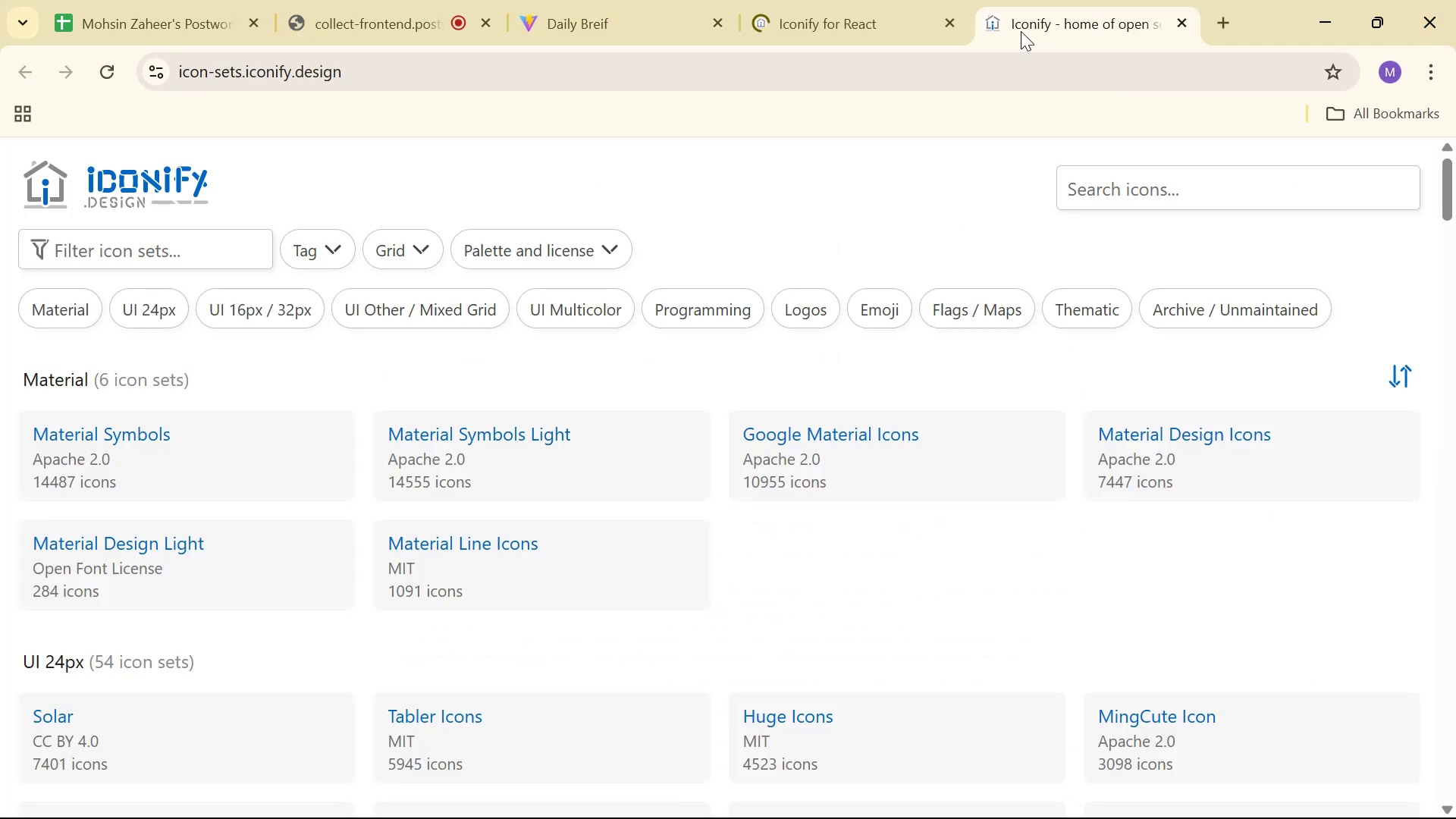 
left_click([949, 20])
 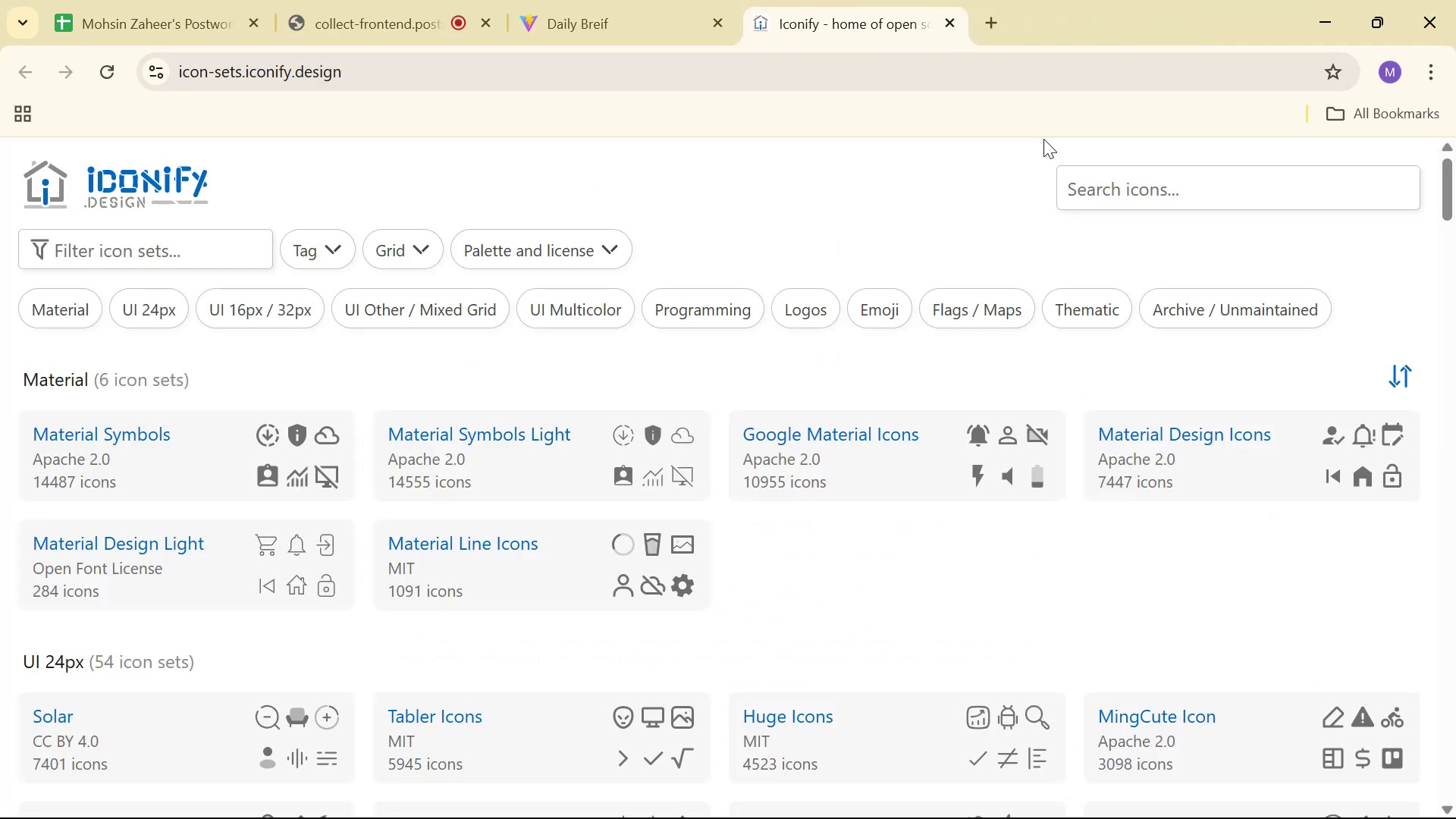 
left_click([1123, 189])
 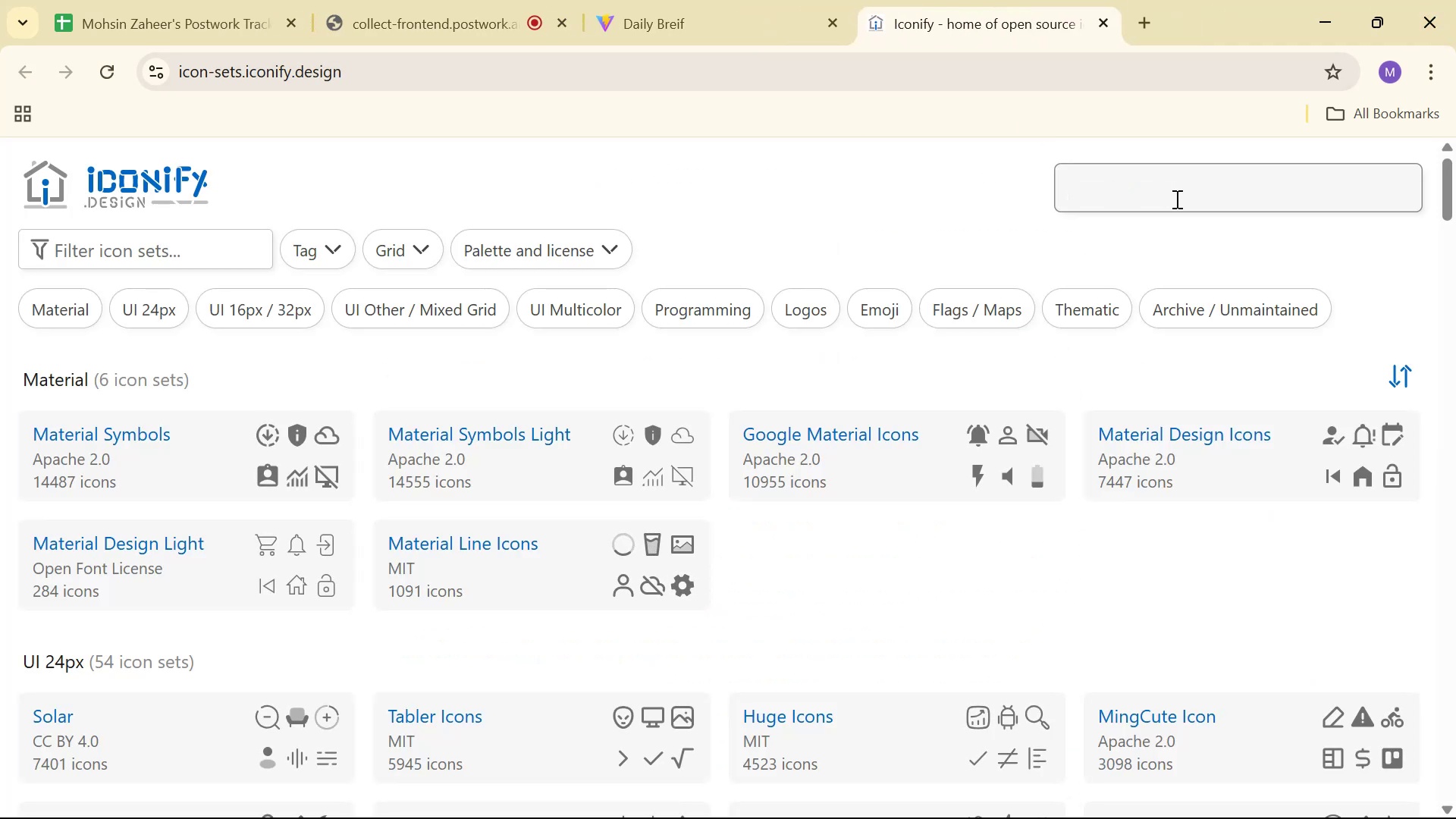 
key(Alt+Tab)
 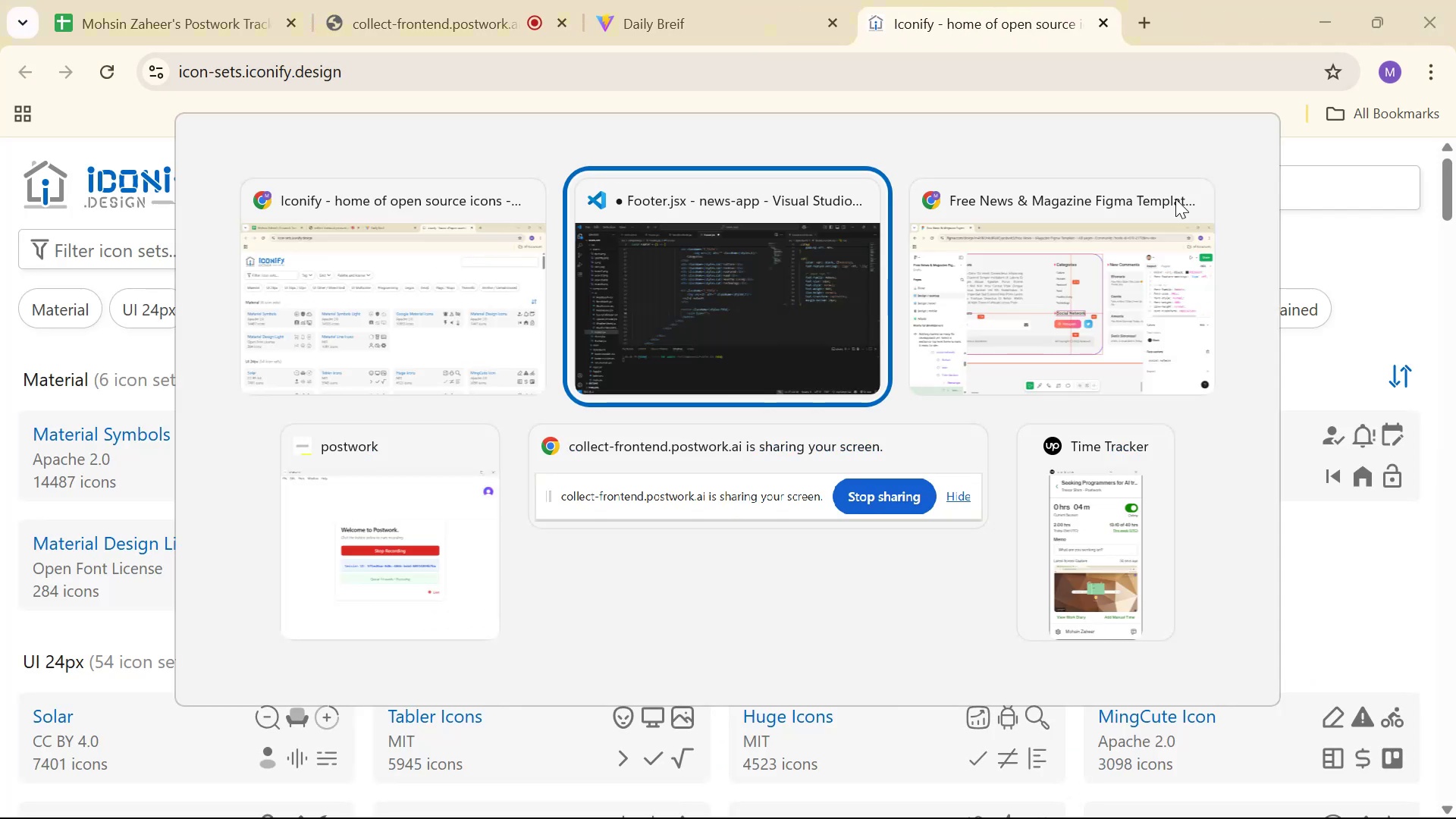 
key(Alt+Tab)
 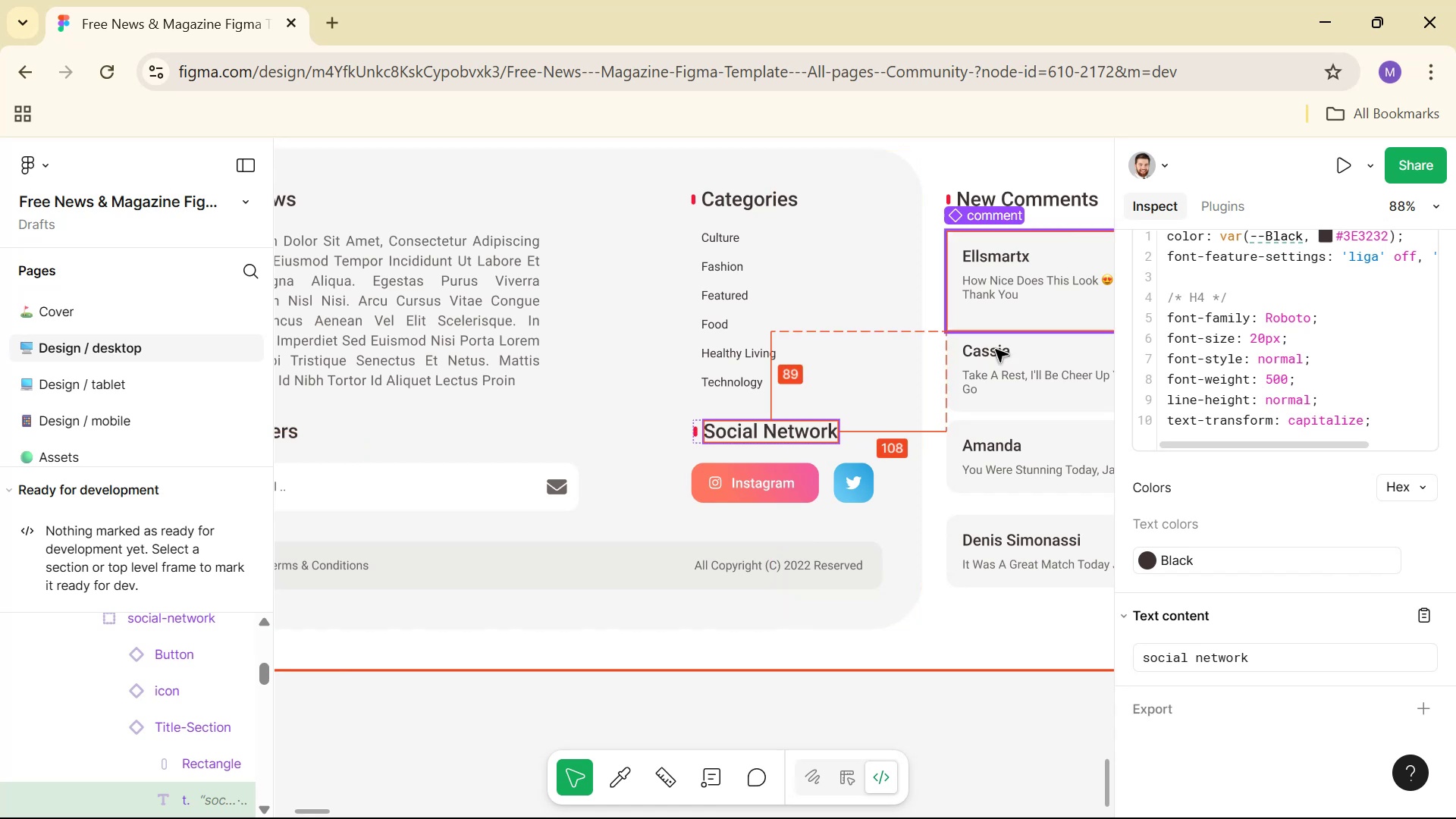 
key(Alt+AltLeft)
 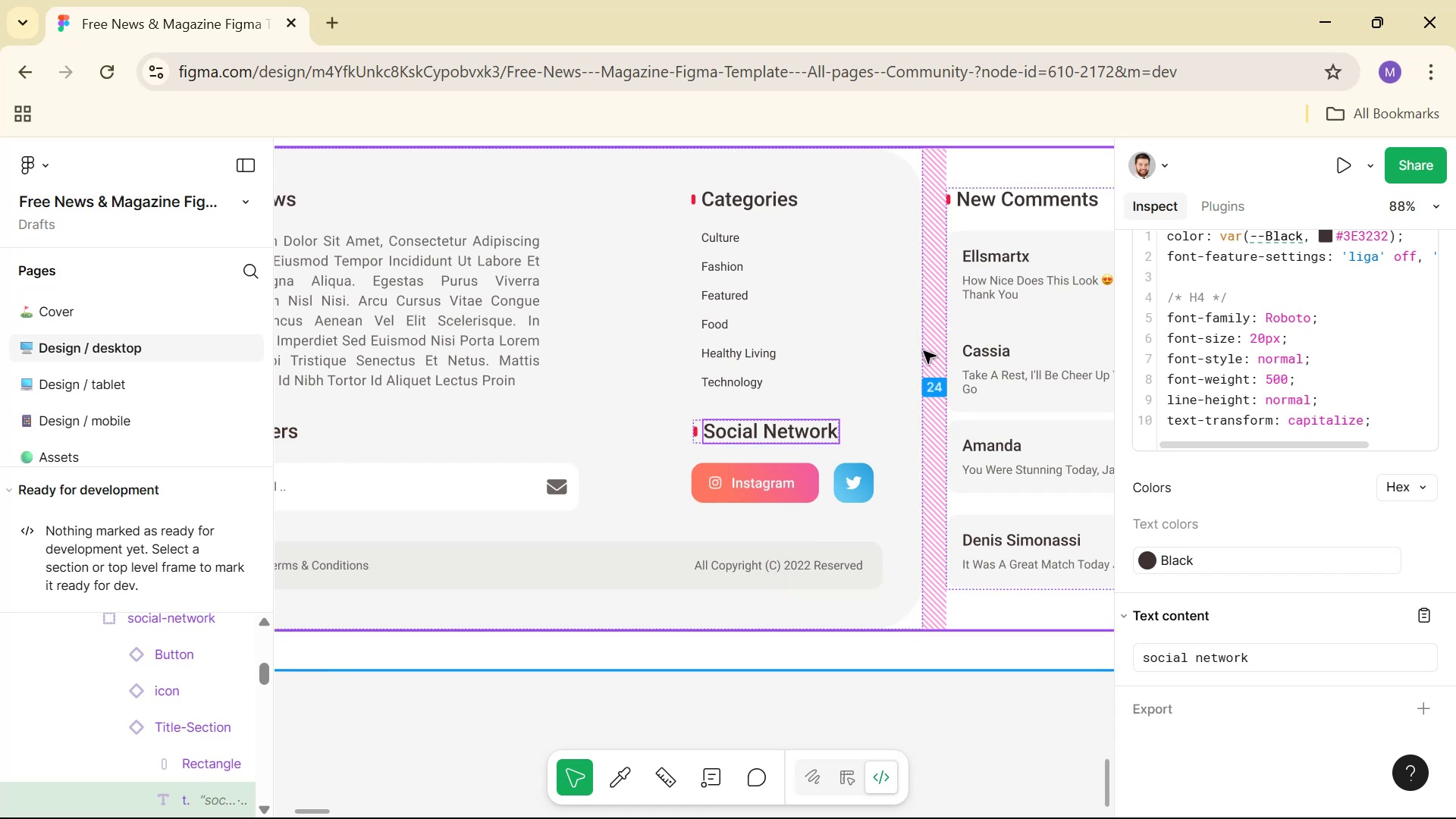 
key(Tab)
type(insta)
 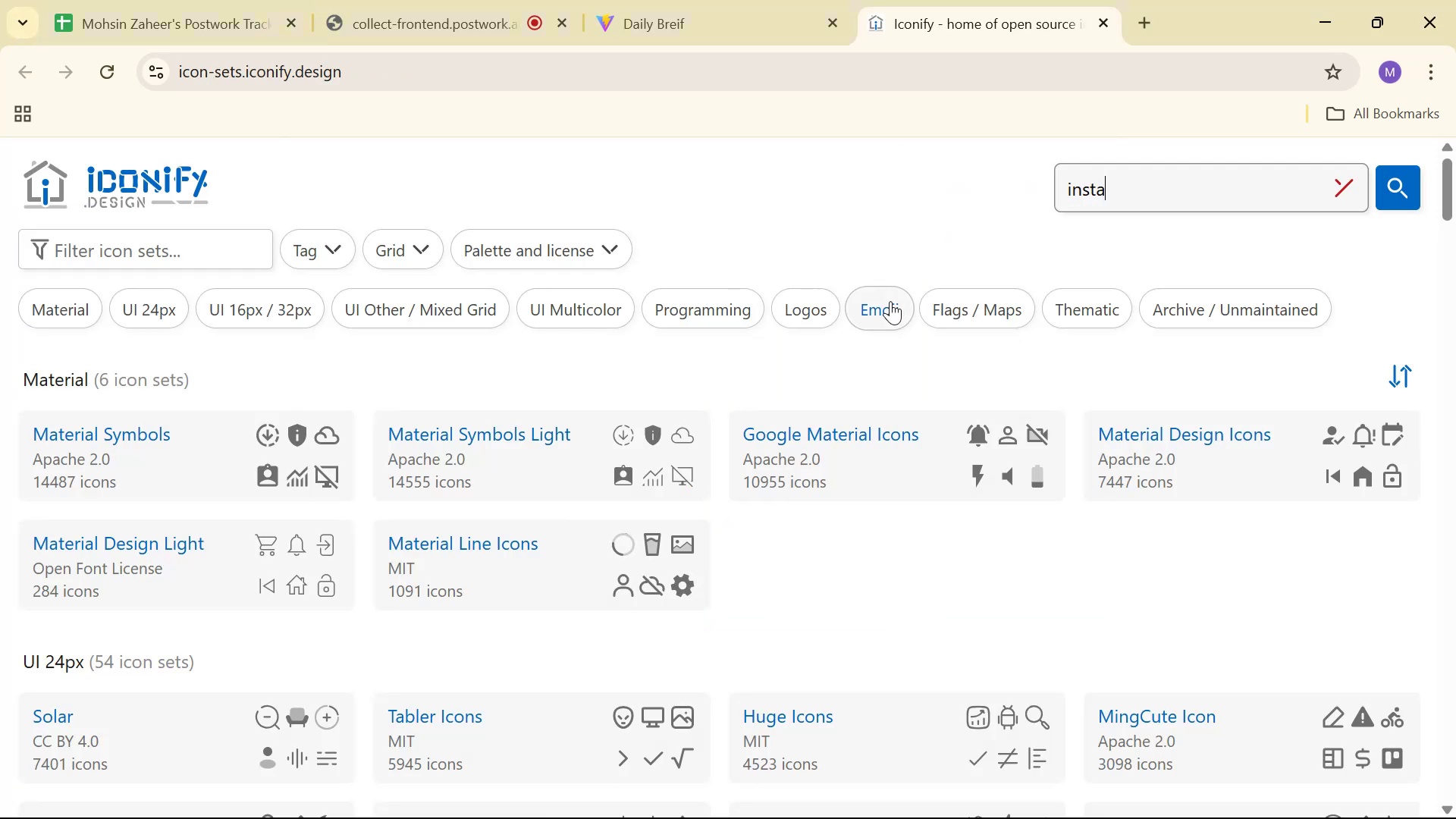 
key(Enter)
 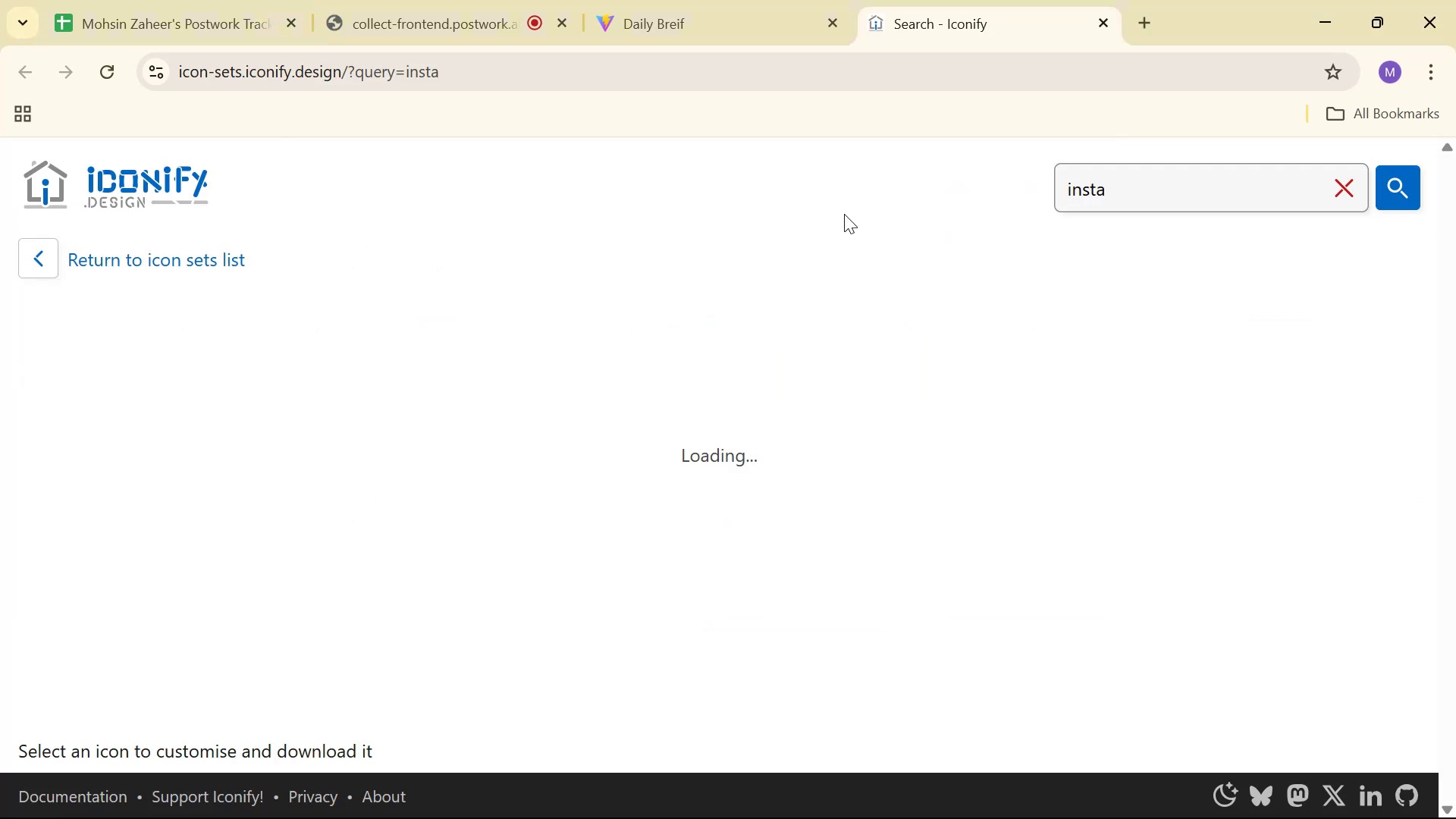 
scroll: coordinate [868, 323], scroll_direction: down, amount: 2.0
 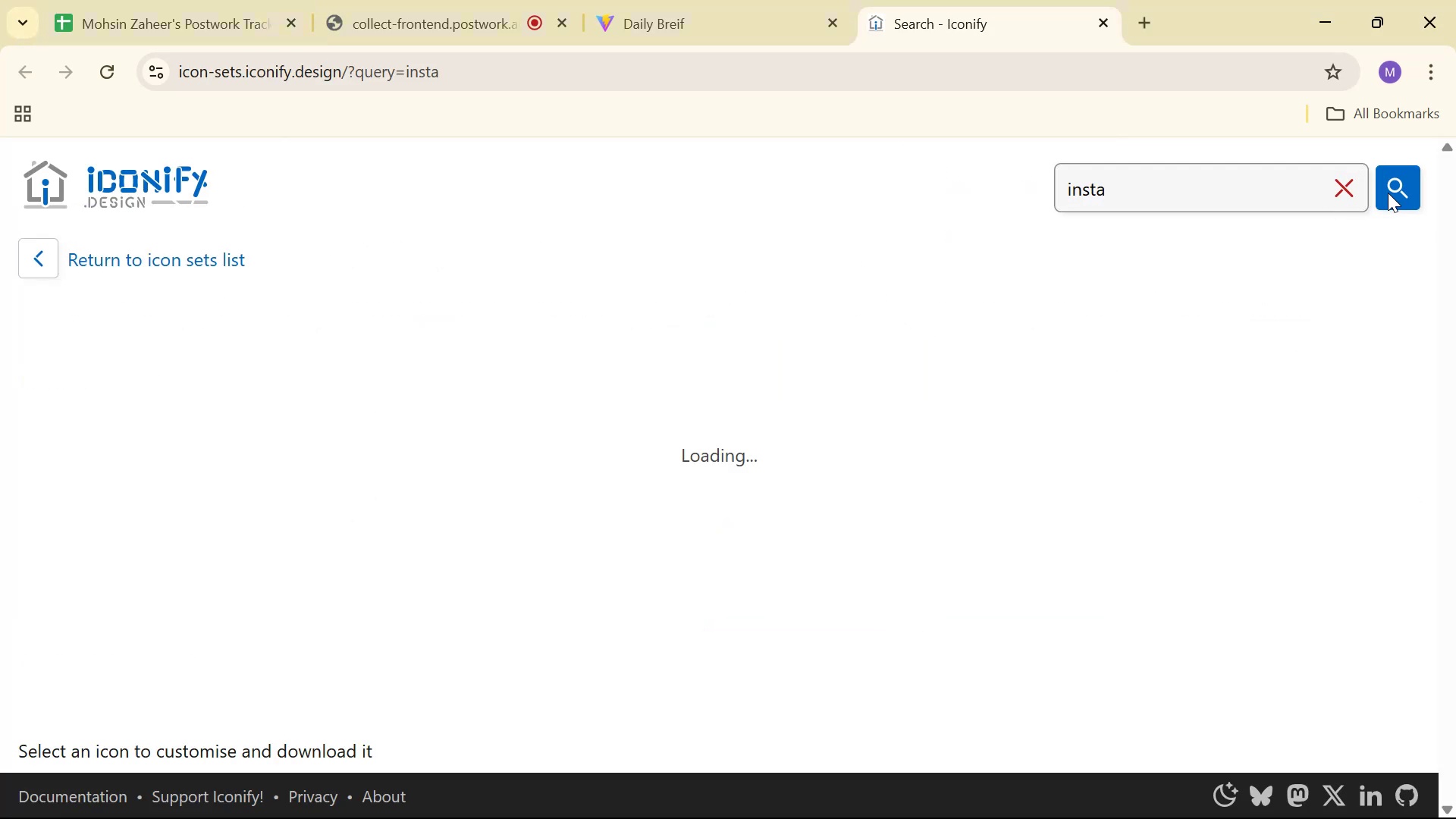 
left_click([1395, 197])
 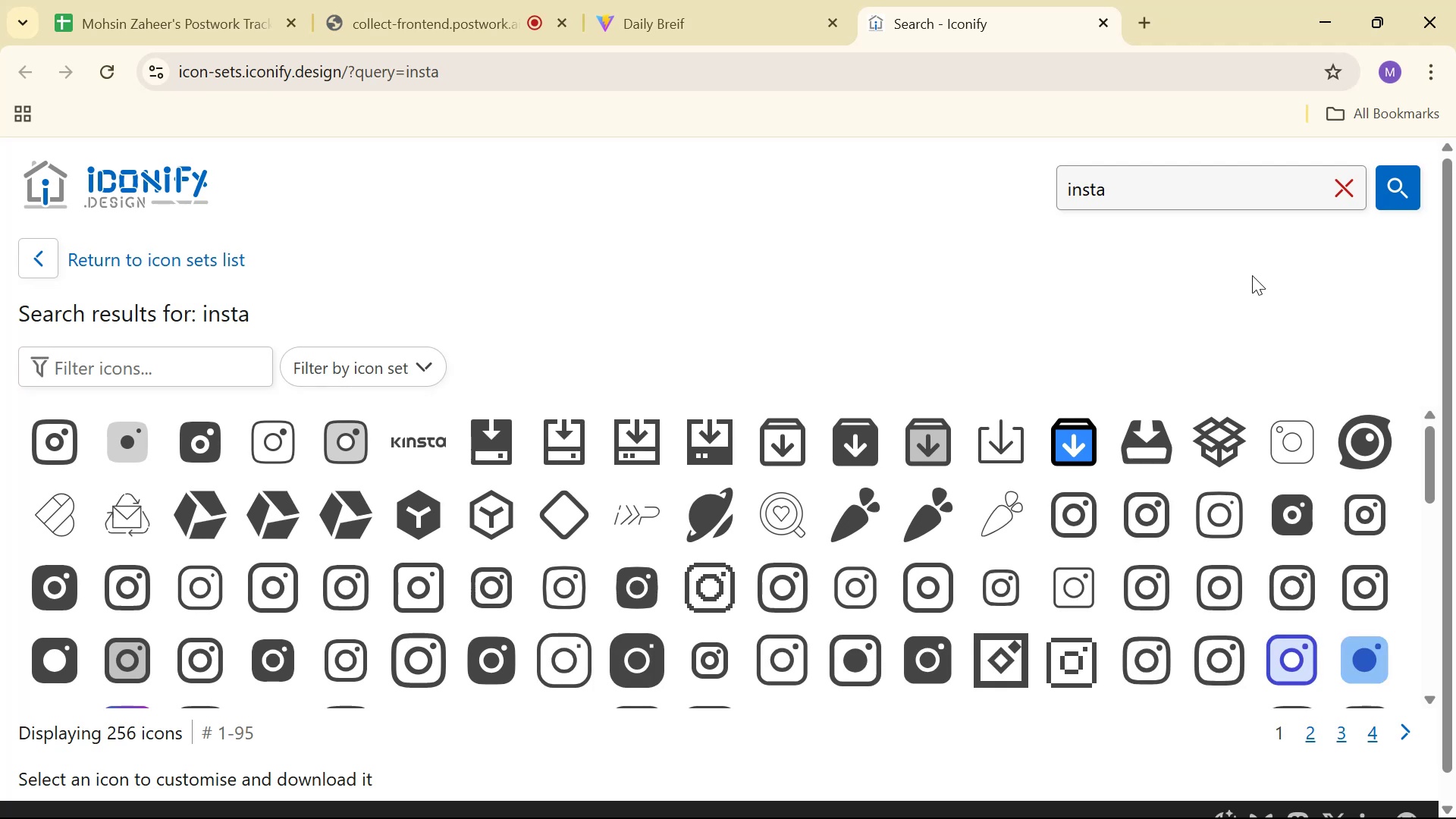 
wait(6.87)
 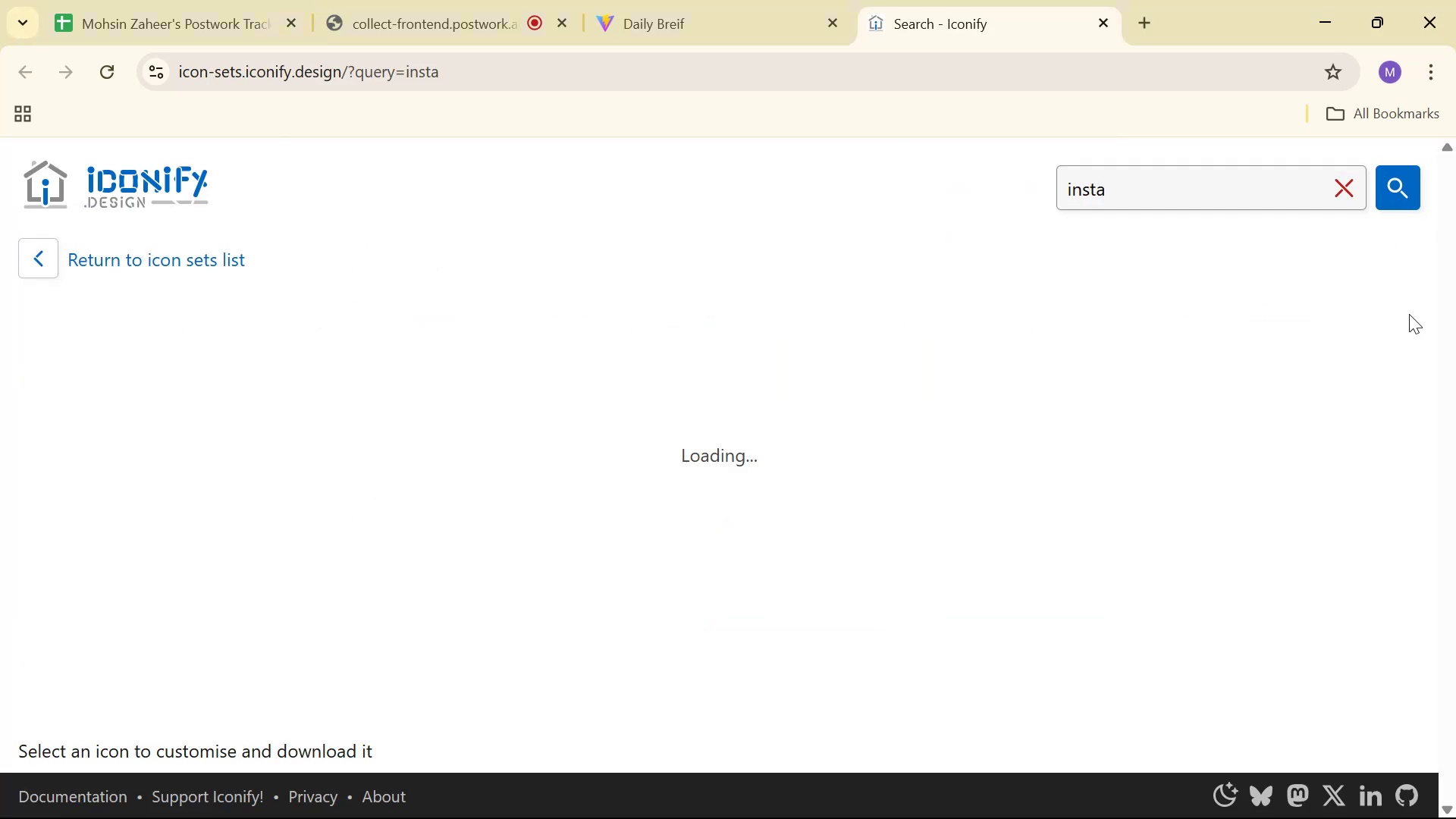 
mouse_move([1062, 526])
 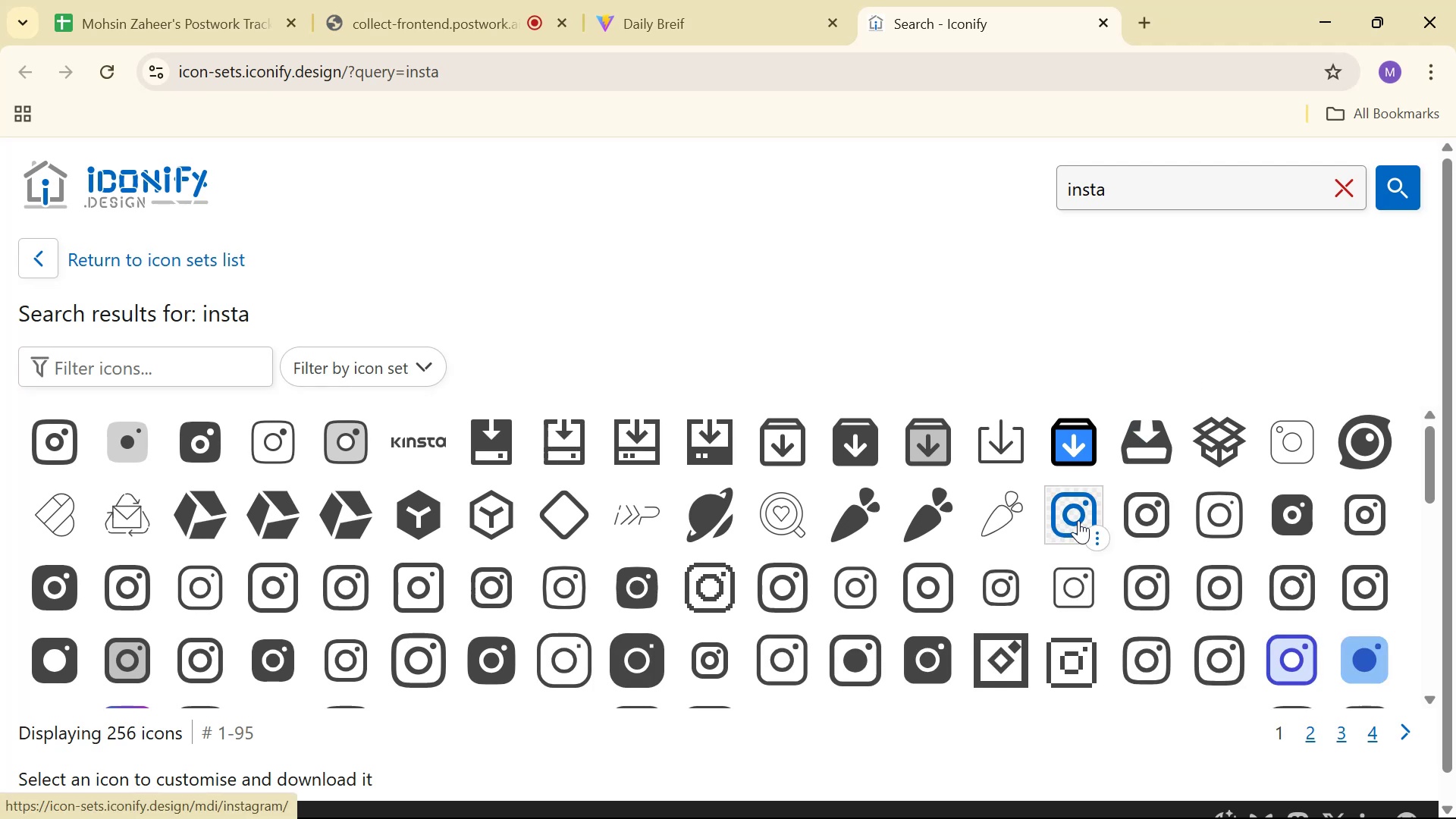 
left_click([1078, 520])
 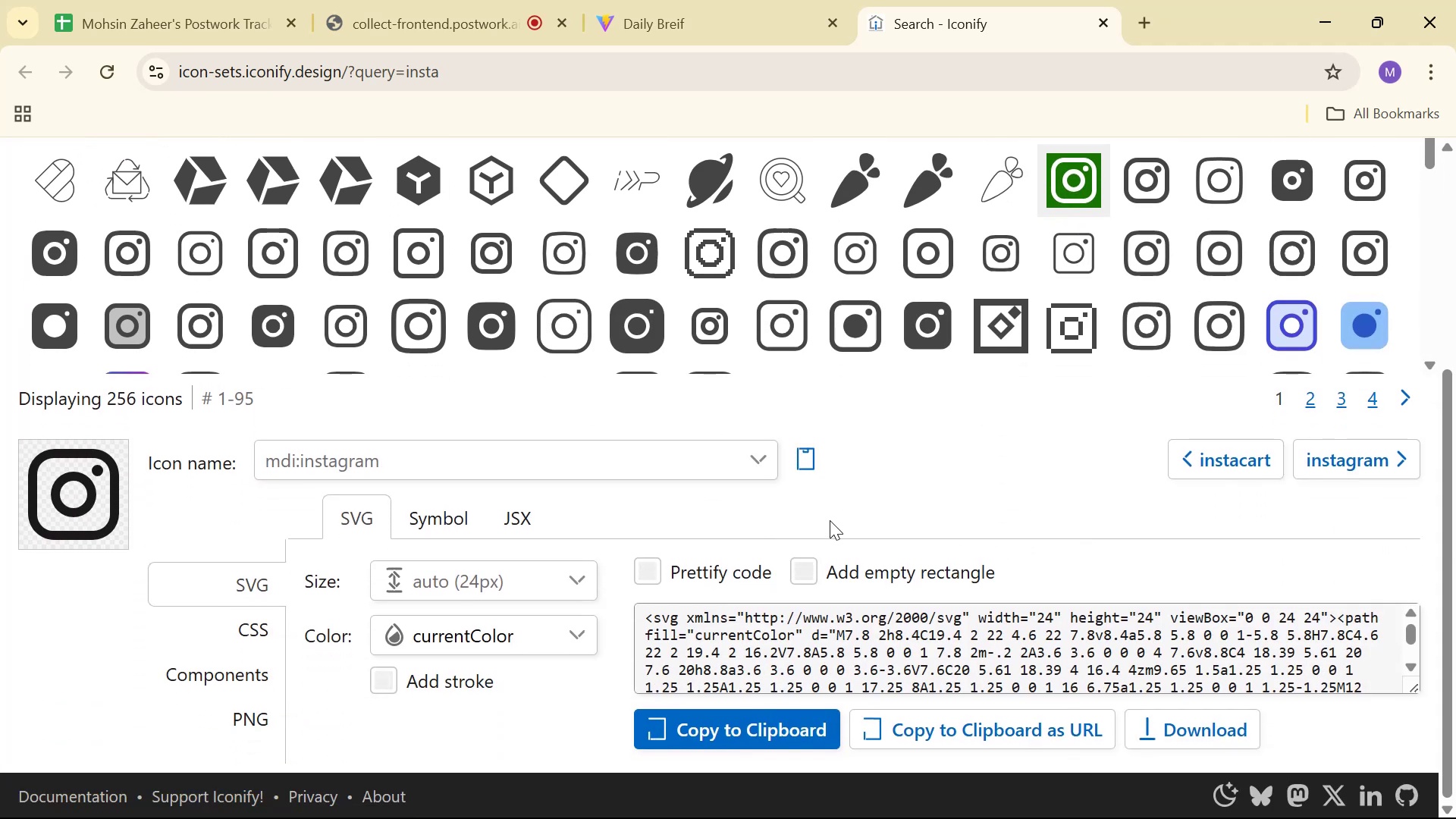 
left_click([808, 460])
 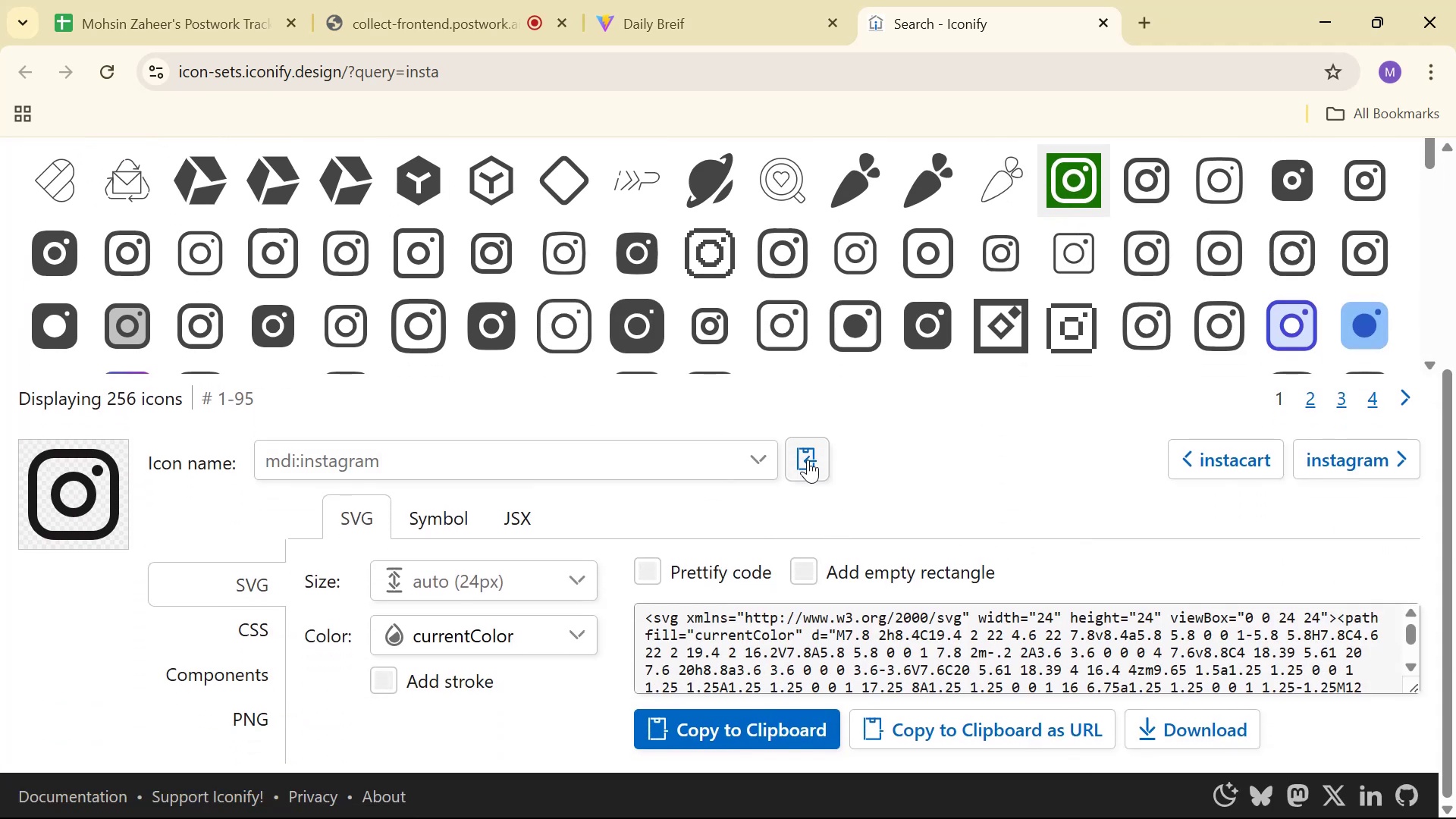 
key(Alt+Tab)
 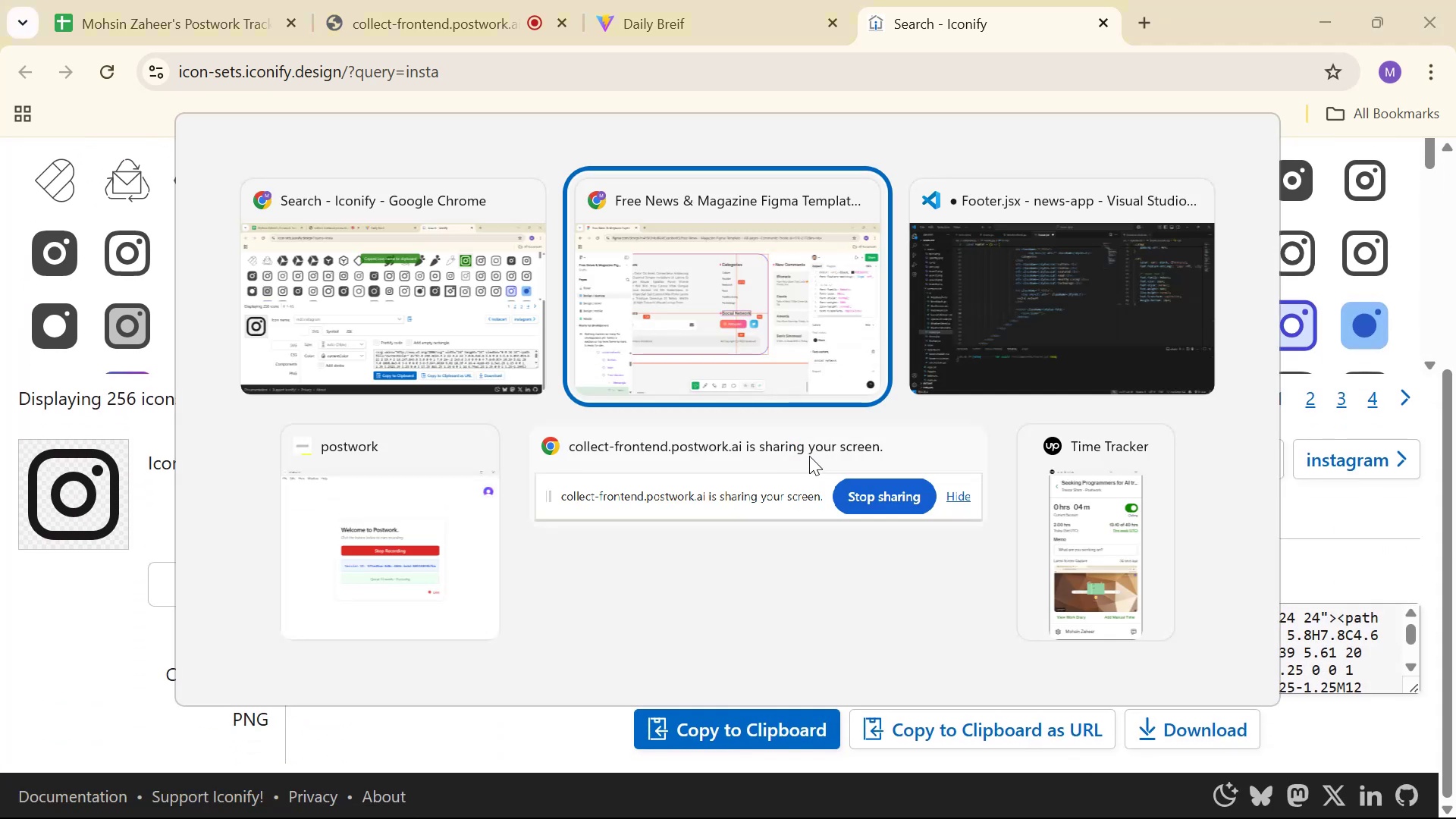 
key(Alt+Tab)
 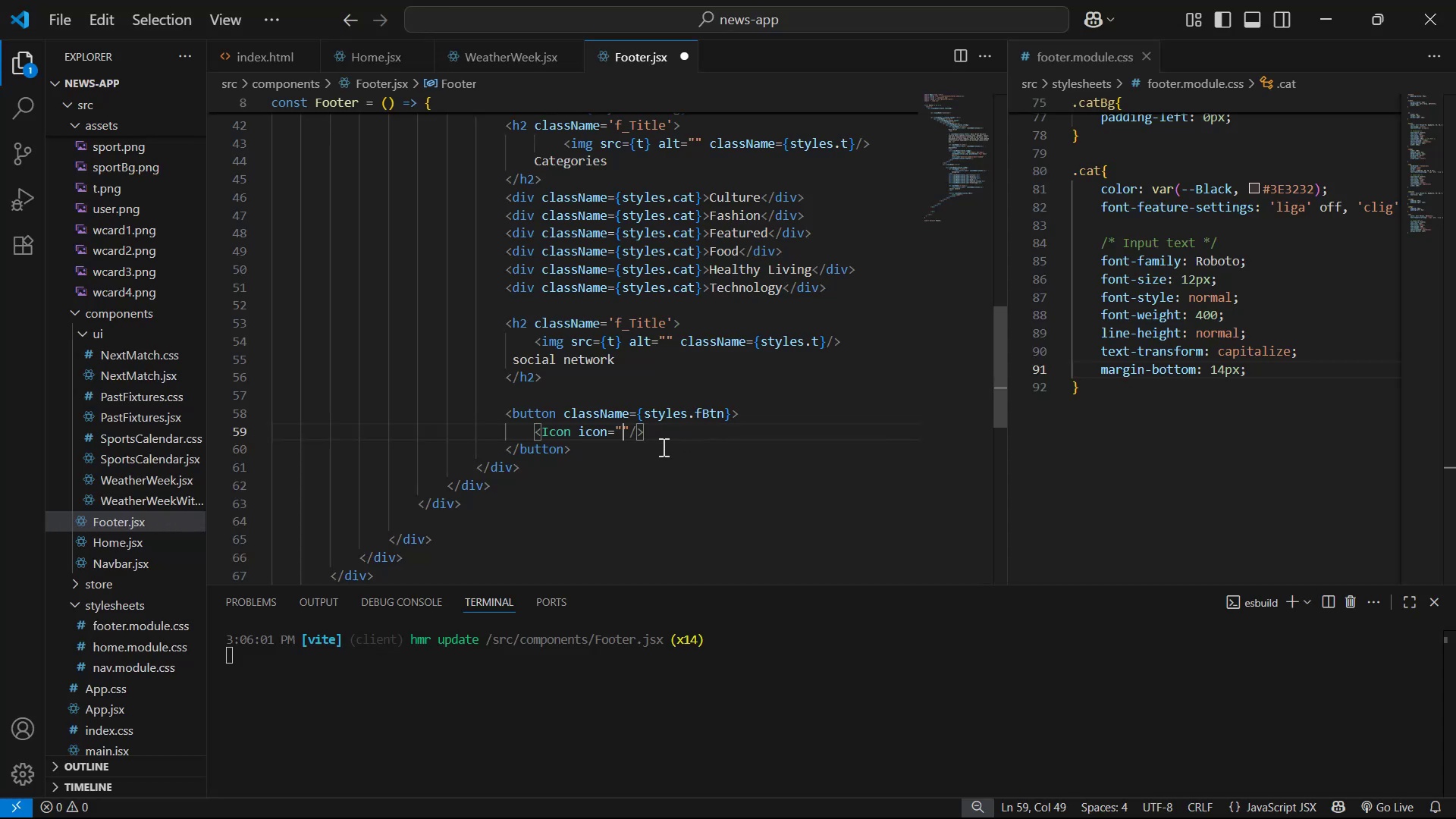 
key(Control+V)
 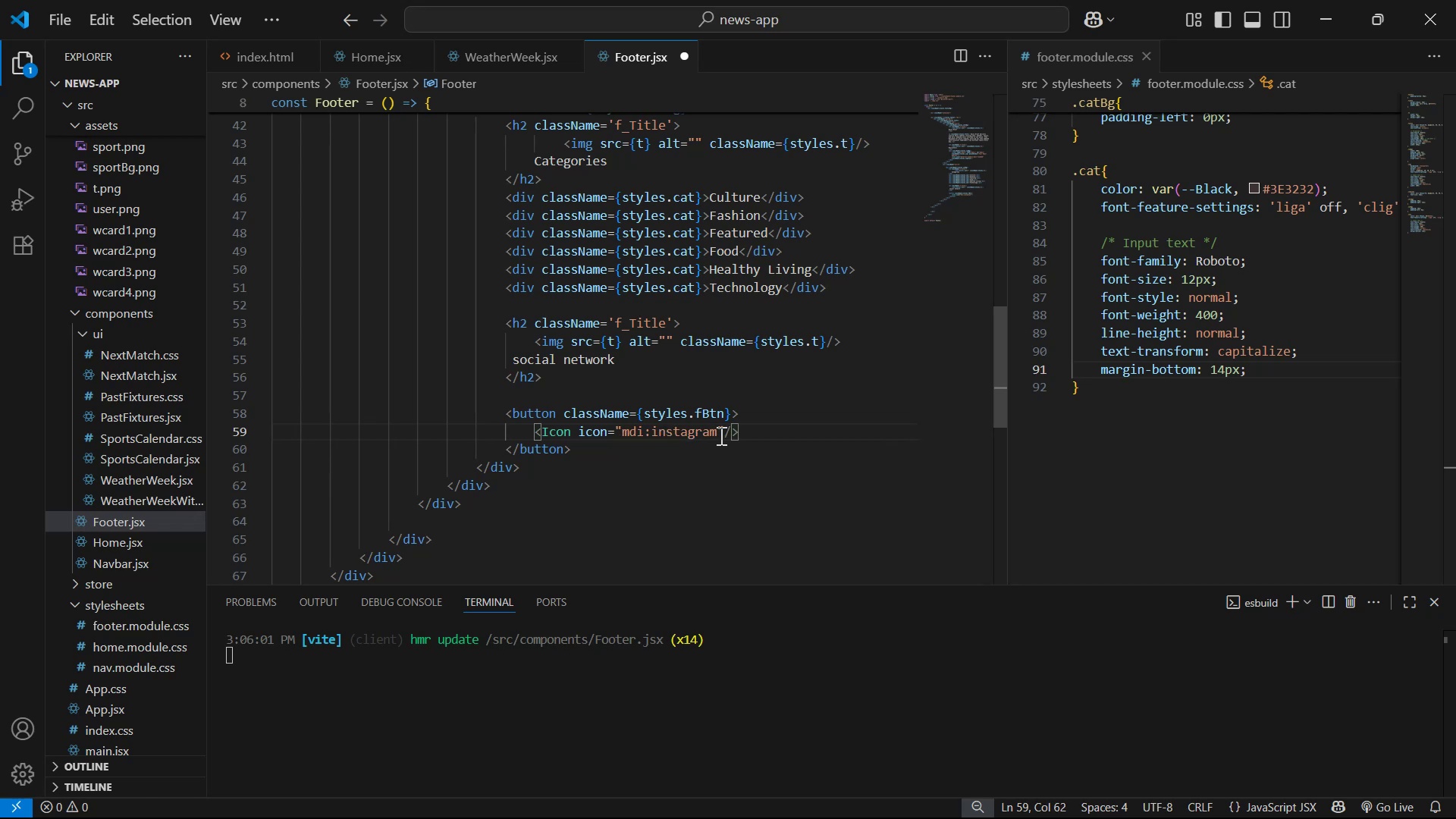 
left_click([725, 435])
 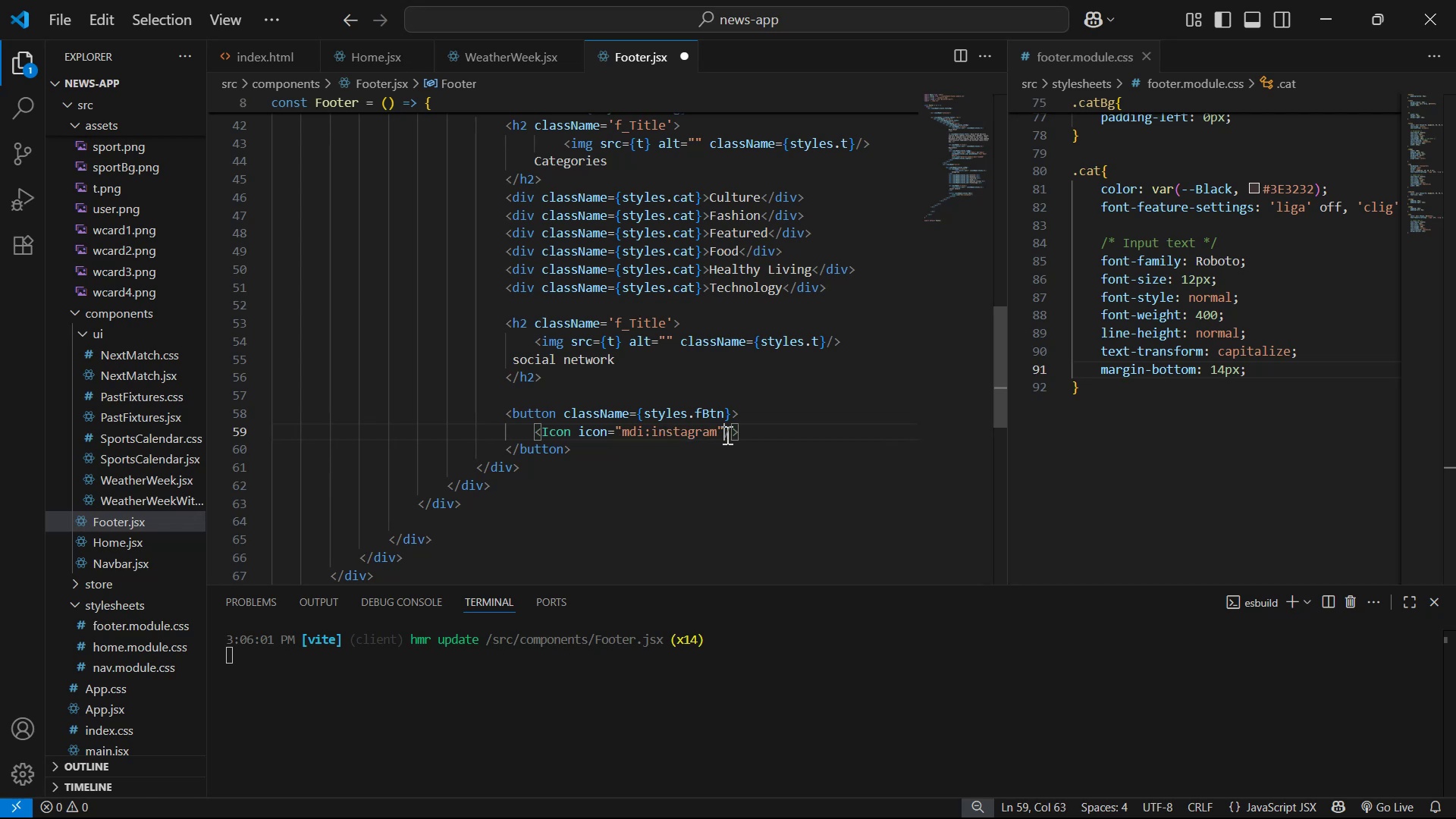 
type( cla)
 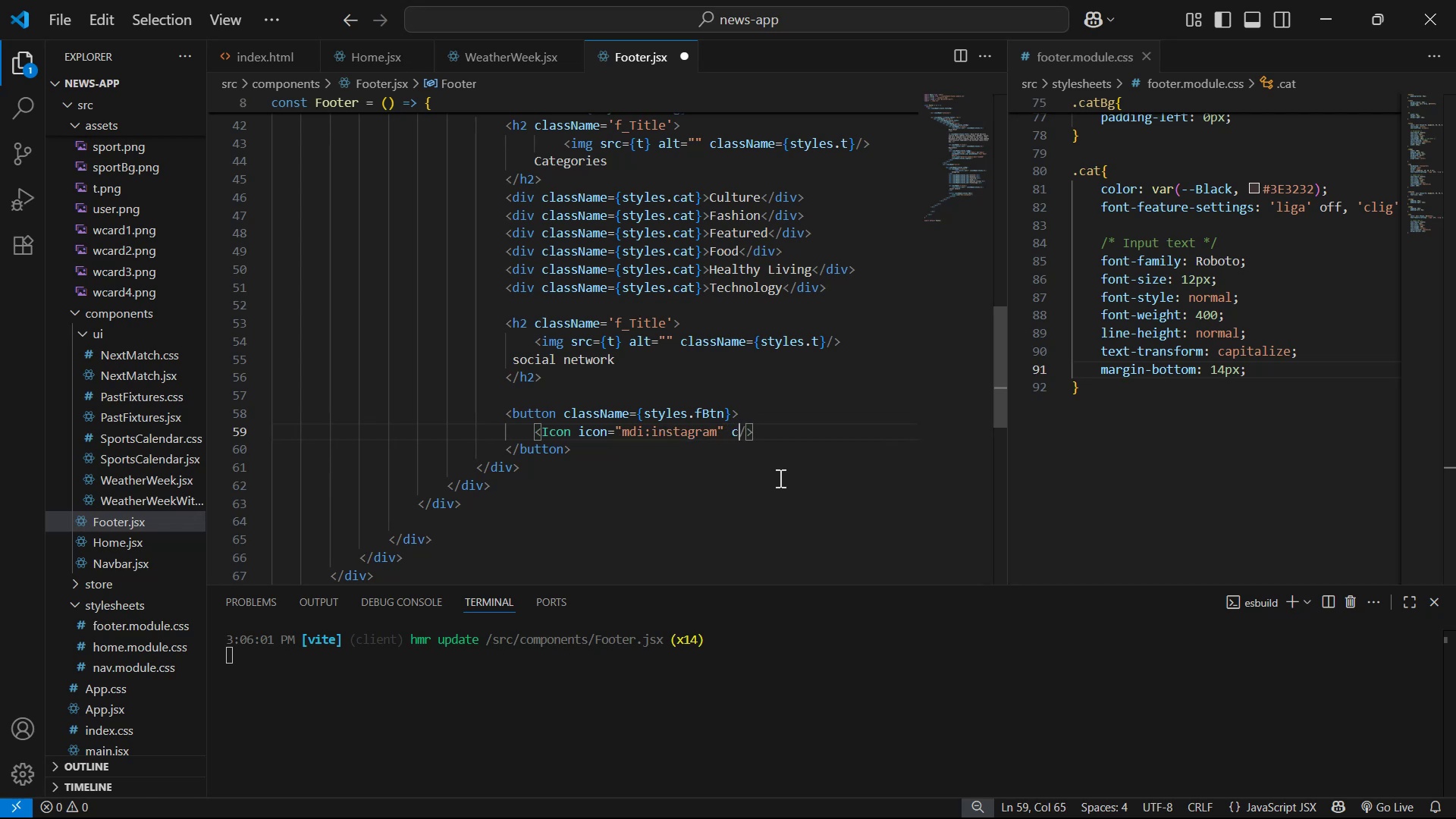 
key(Enter)
 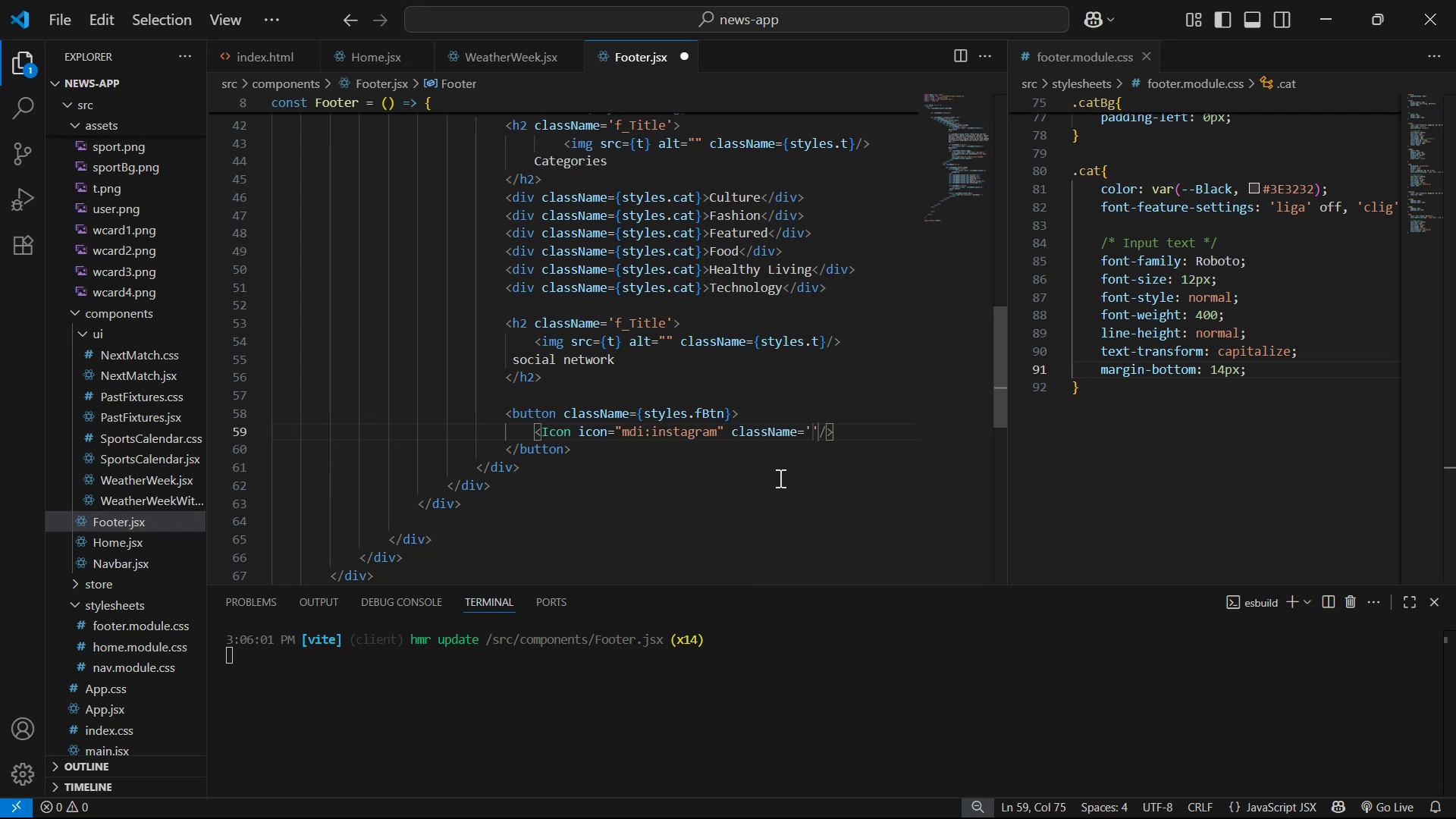 
key(ArrowRight)
 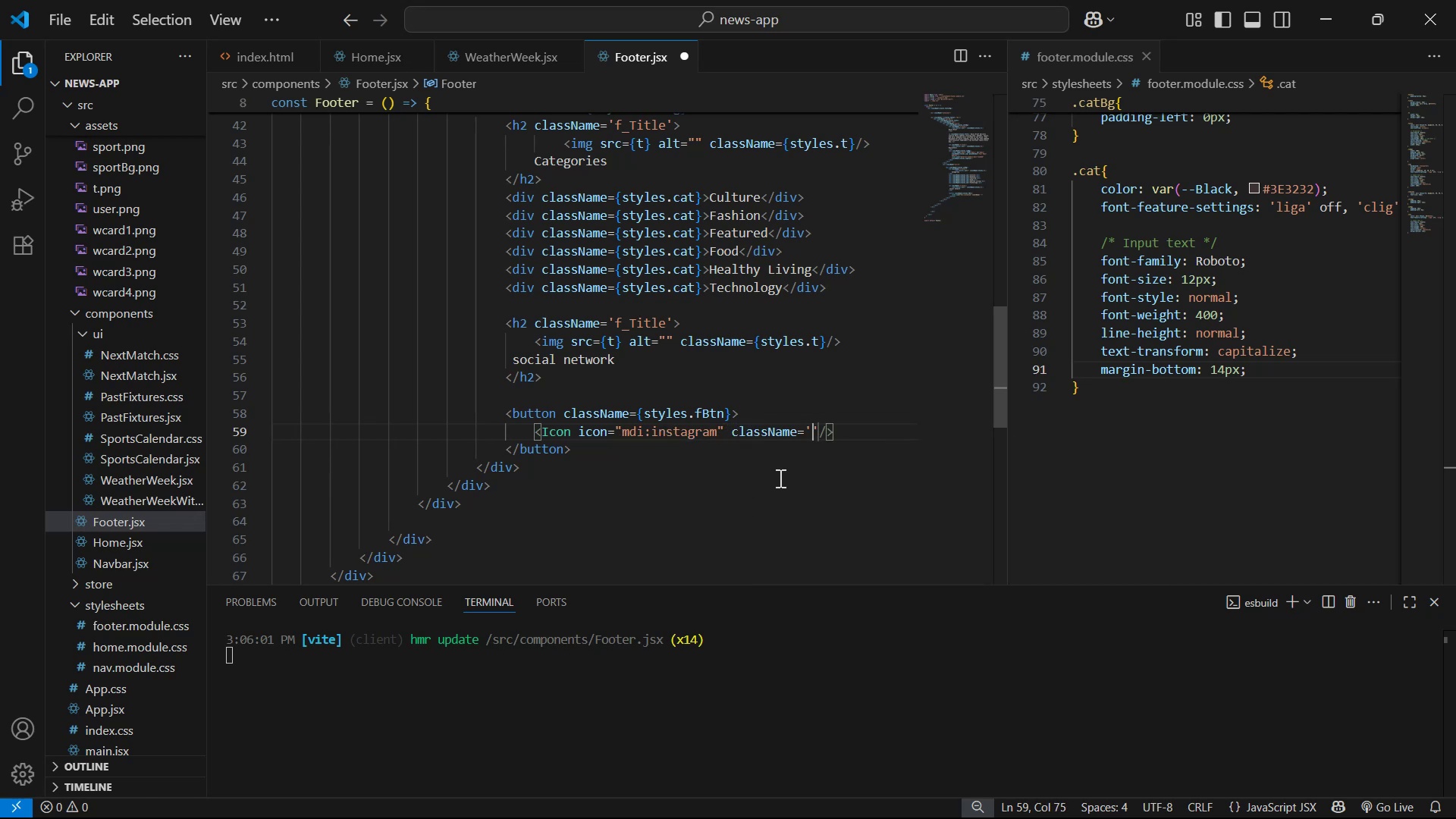 
key(Backspace)
key(Backspace)
type({sty)
 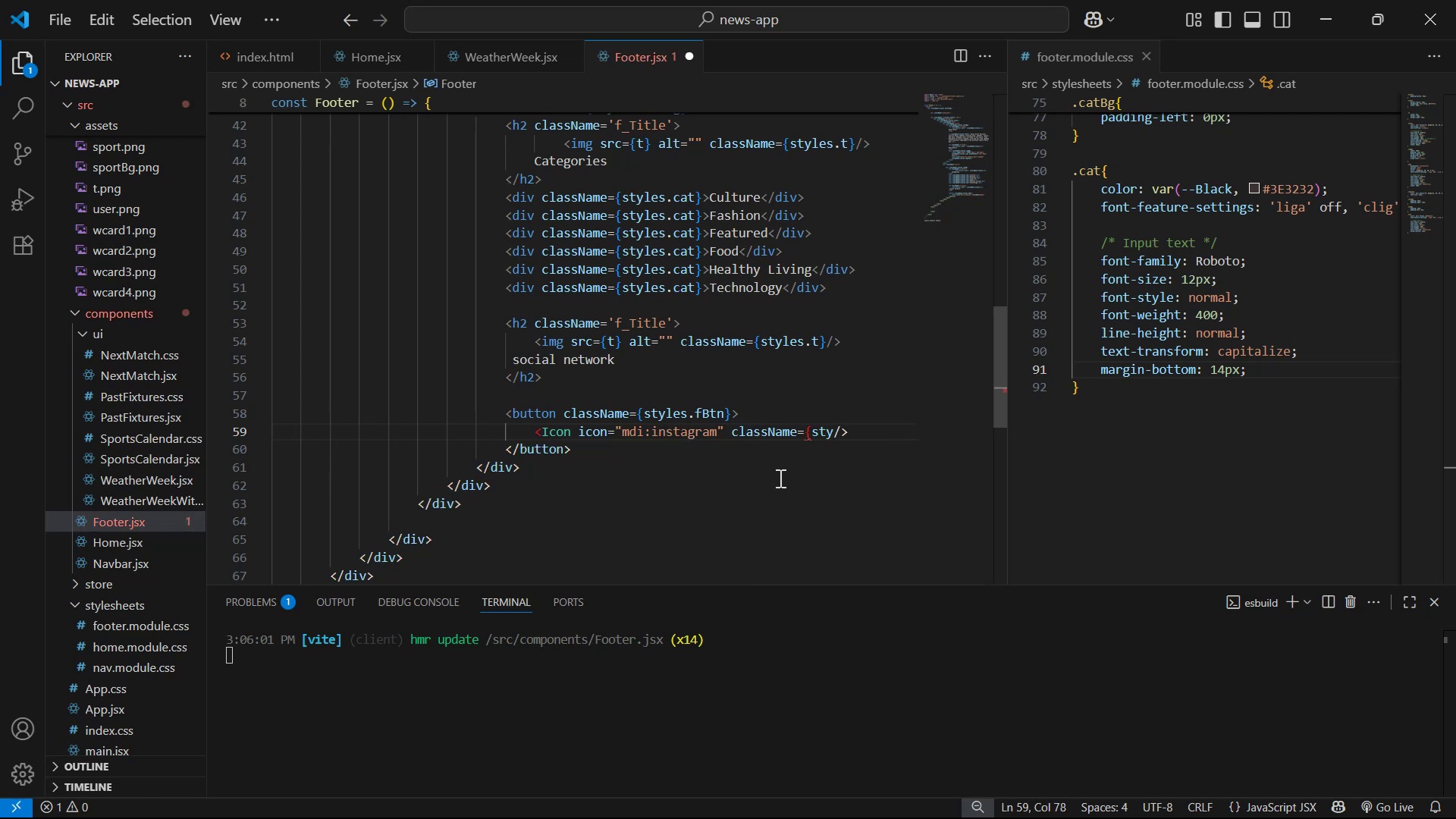 
key(Enter)
 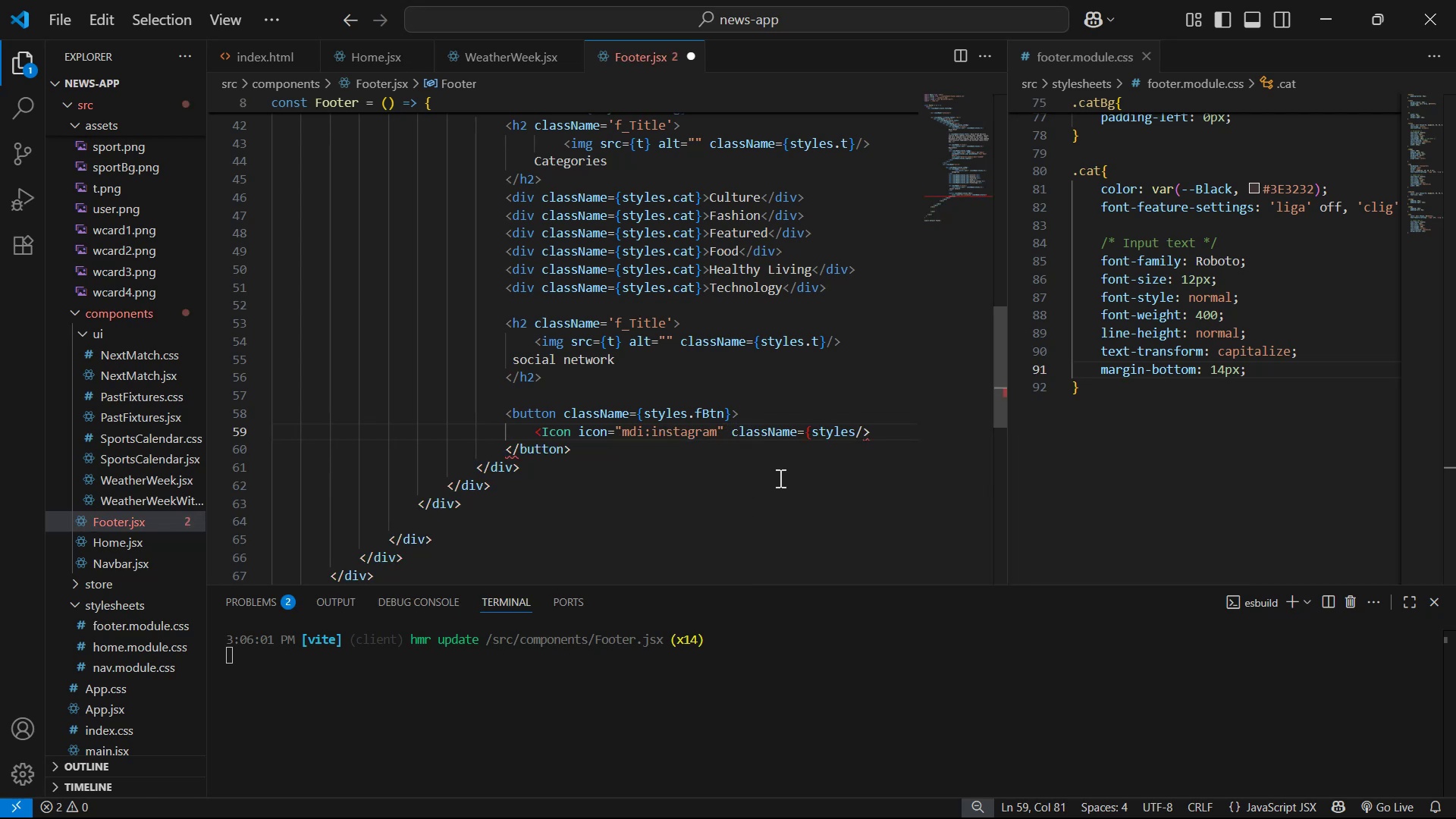 
type(.fIcon})
key(Tab)
key(Tab)
 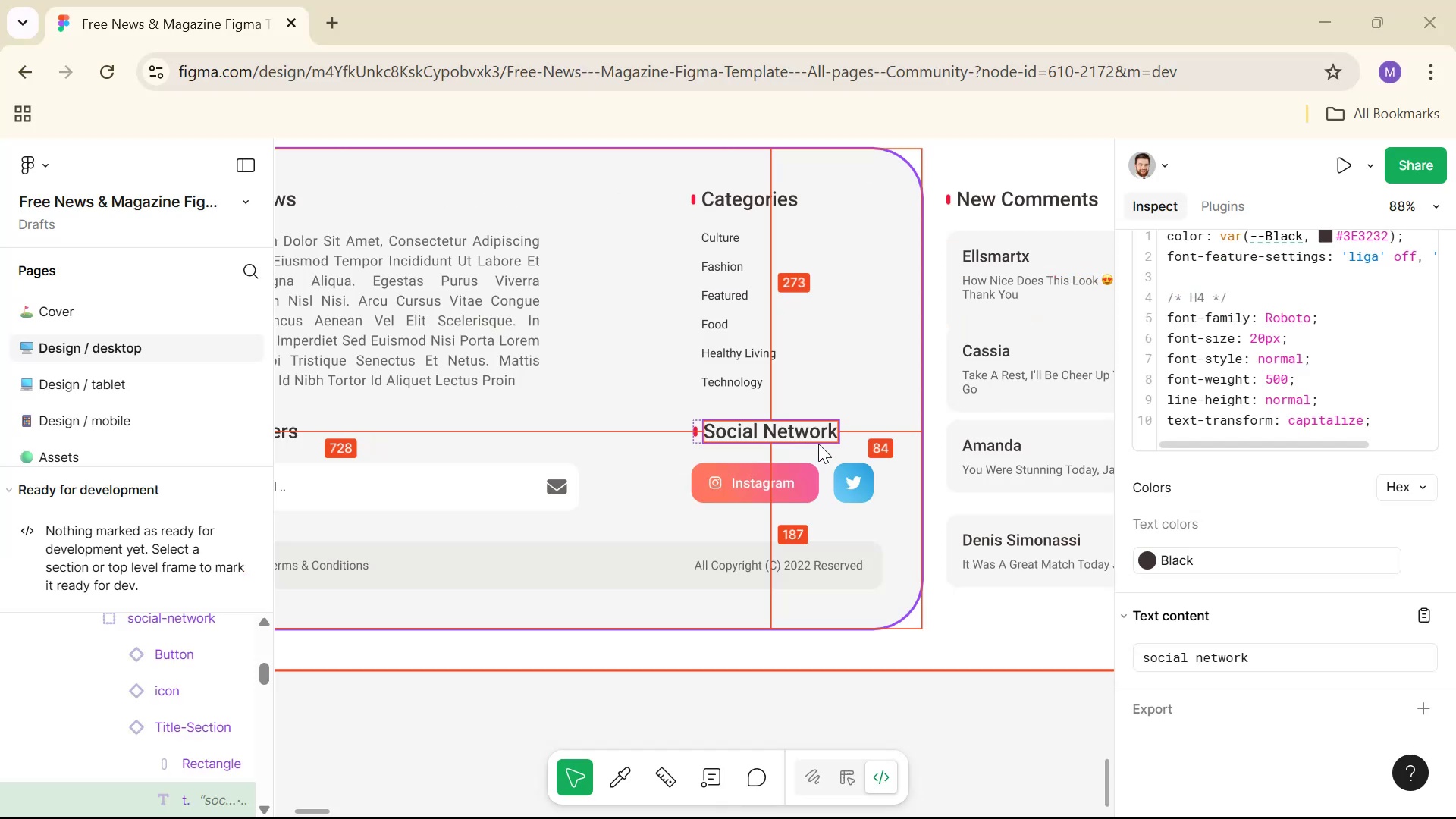 
 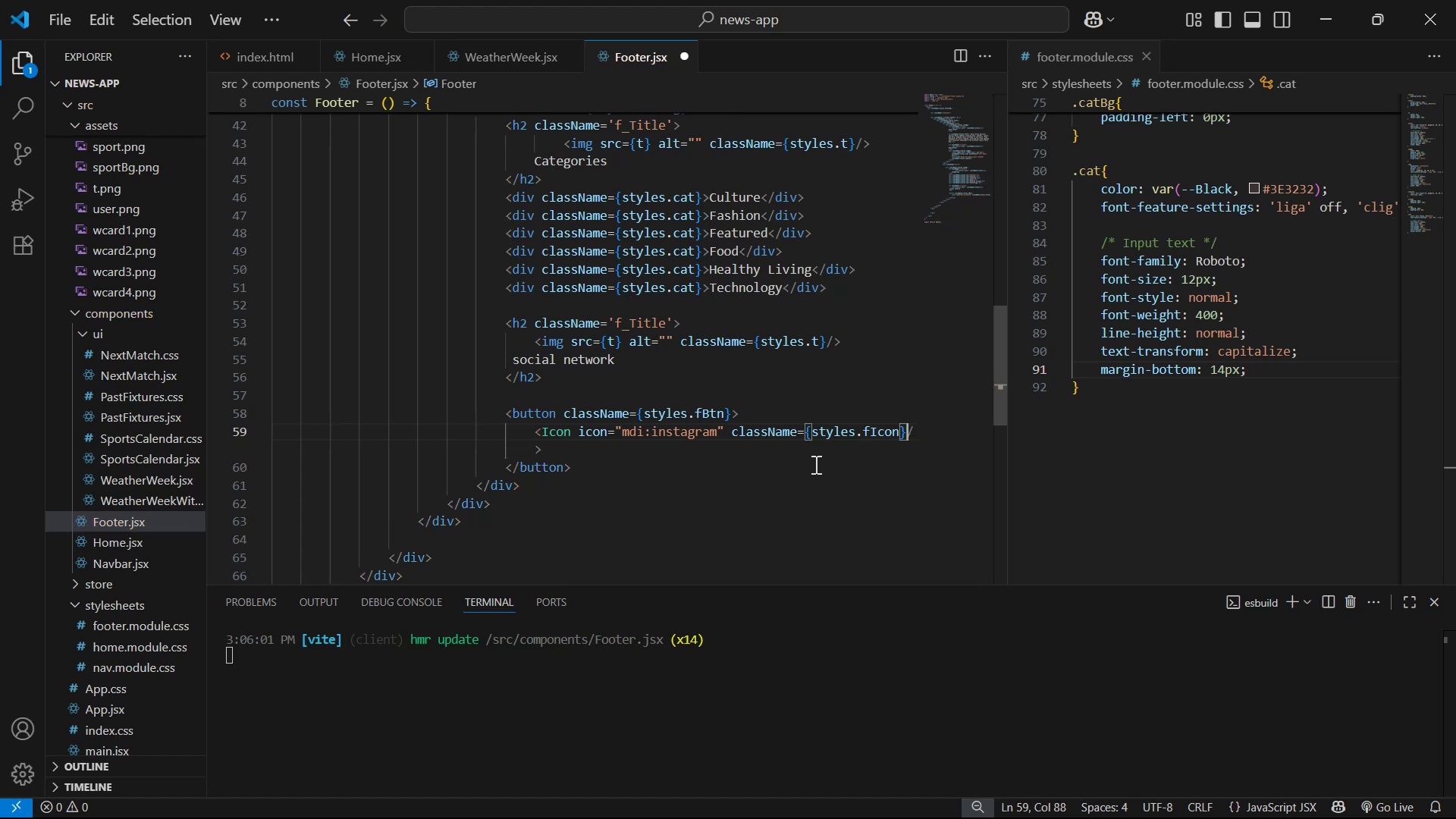 
hold_key(key=AltLeft, duration=1.35)
 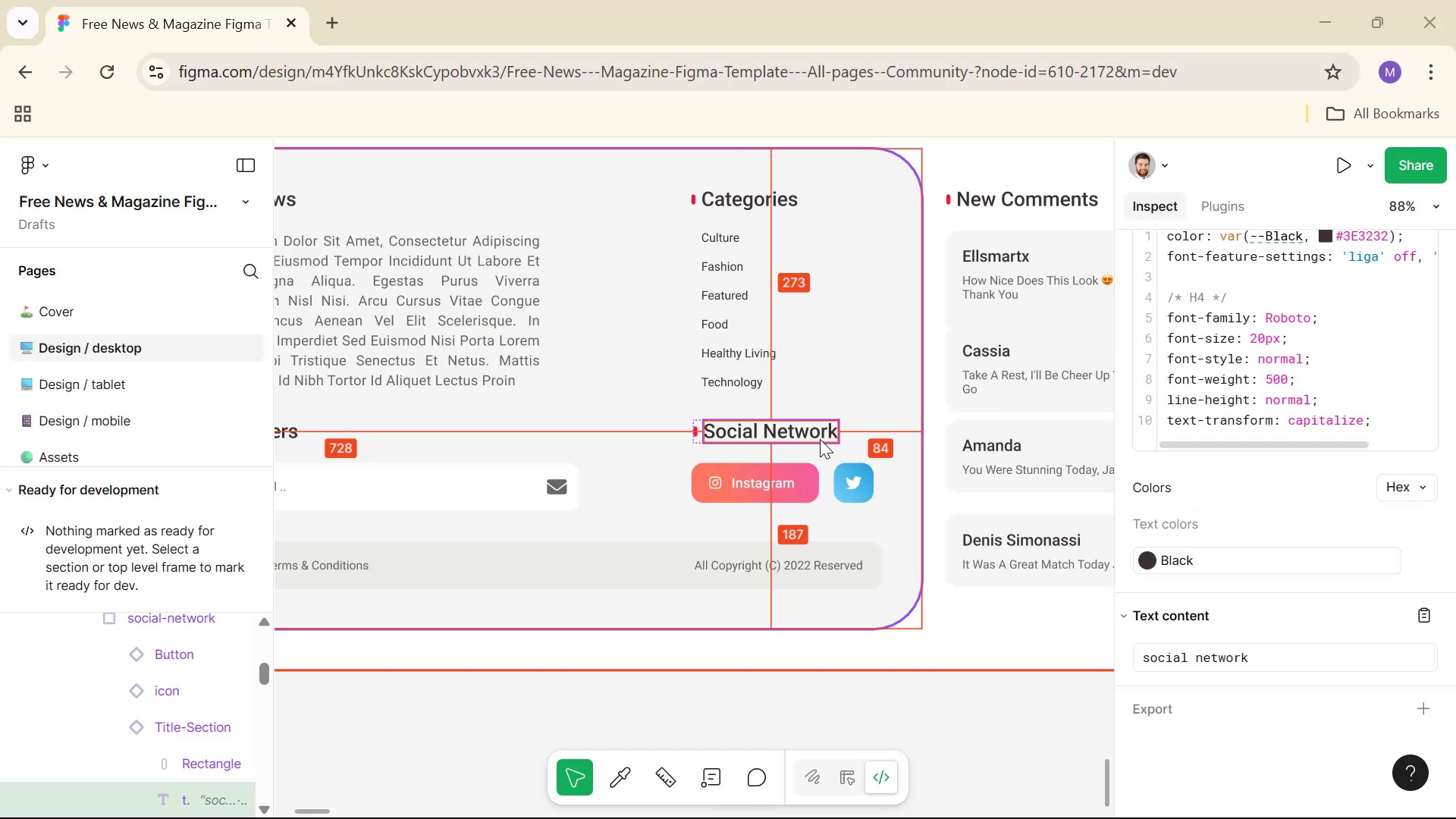 
hold_key(key=ControlLeft, duration=1.52)
left_click([788, 484])
 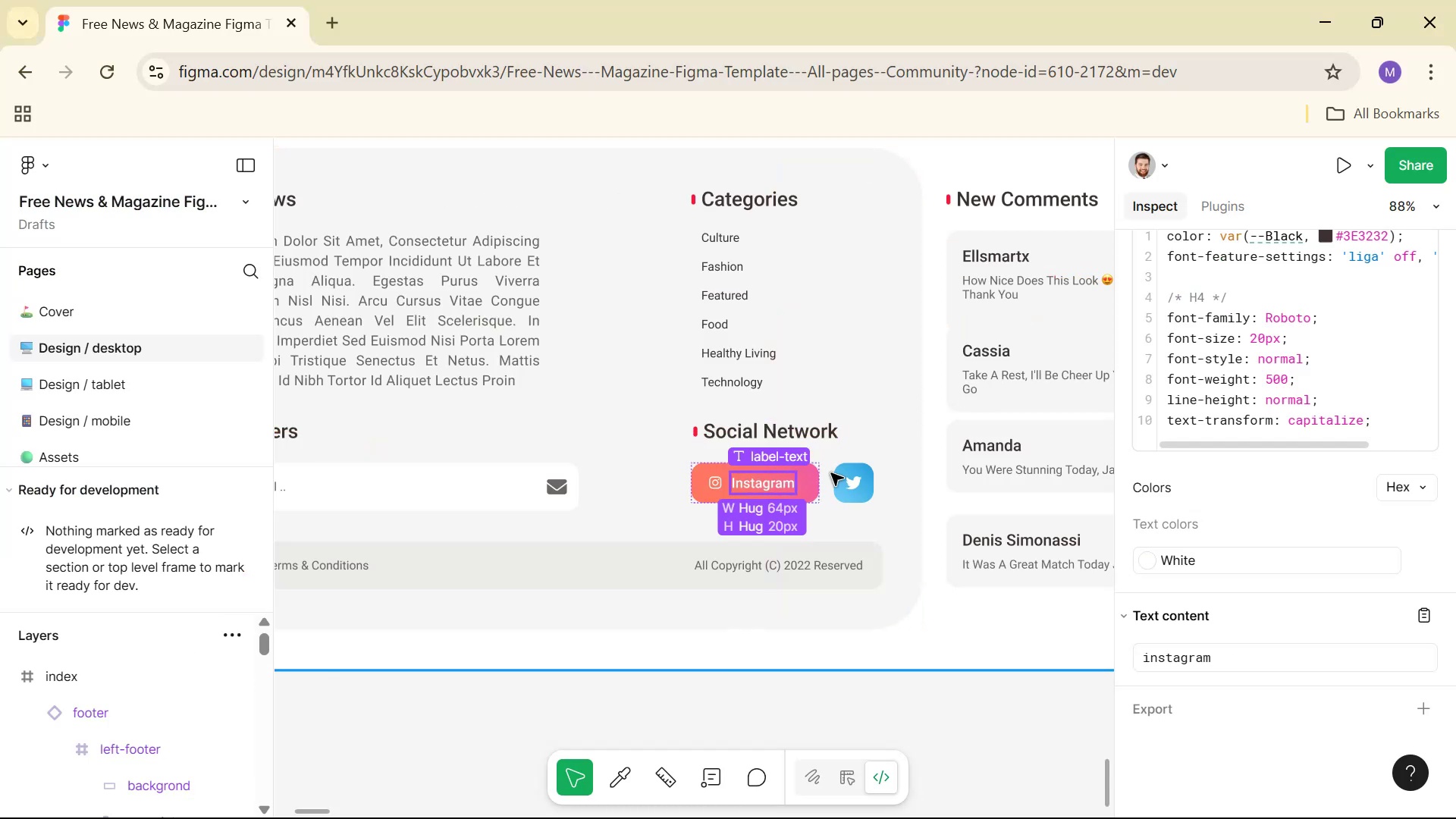 
key(Control+C)
 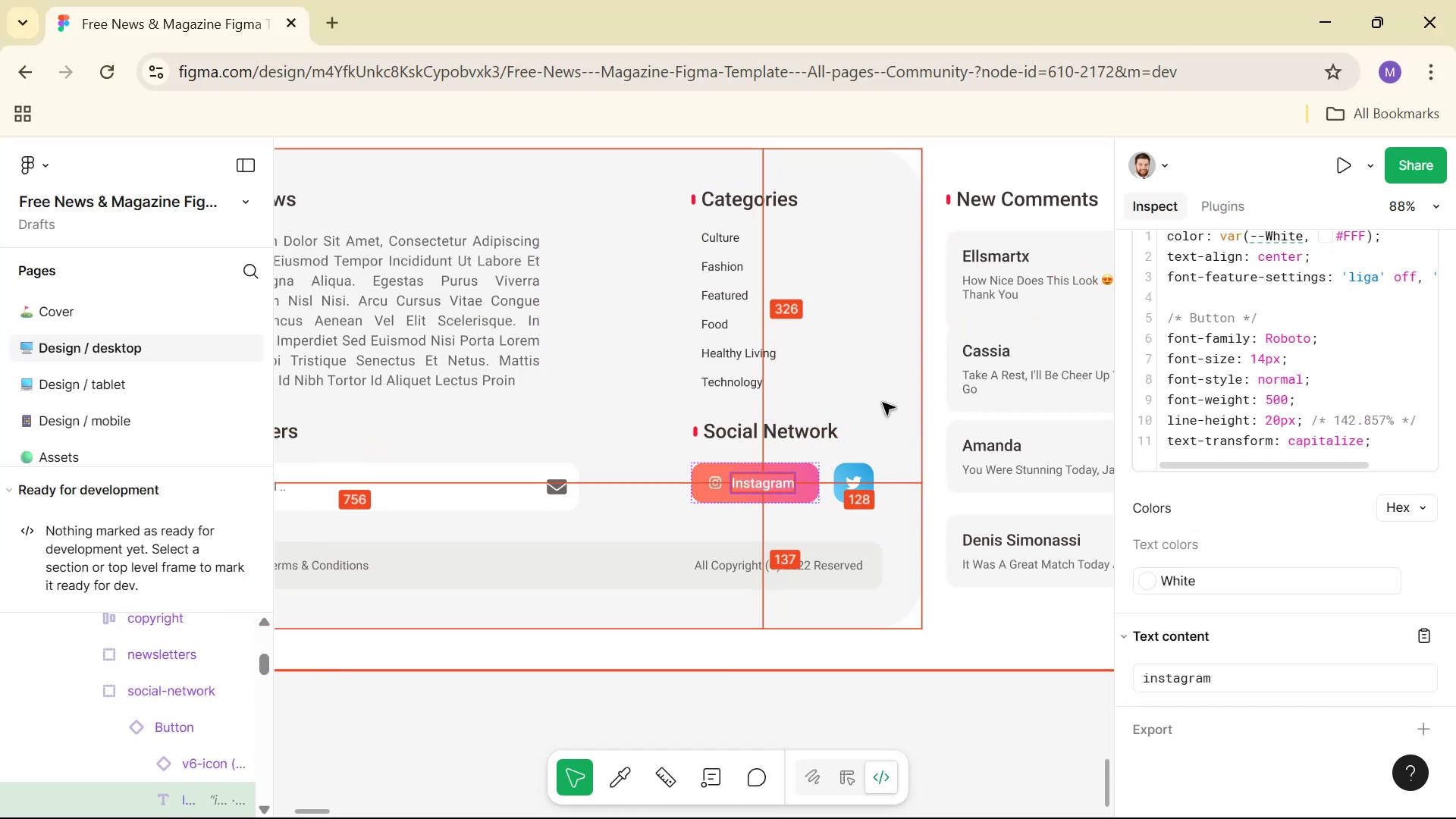 
key(Alt+AltLeft)
 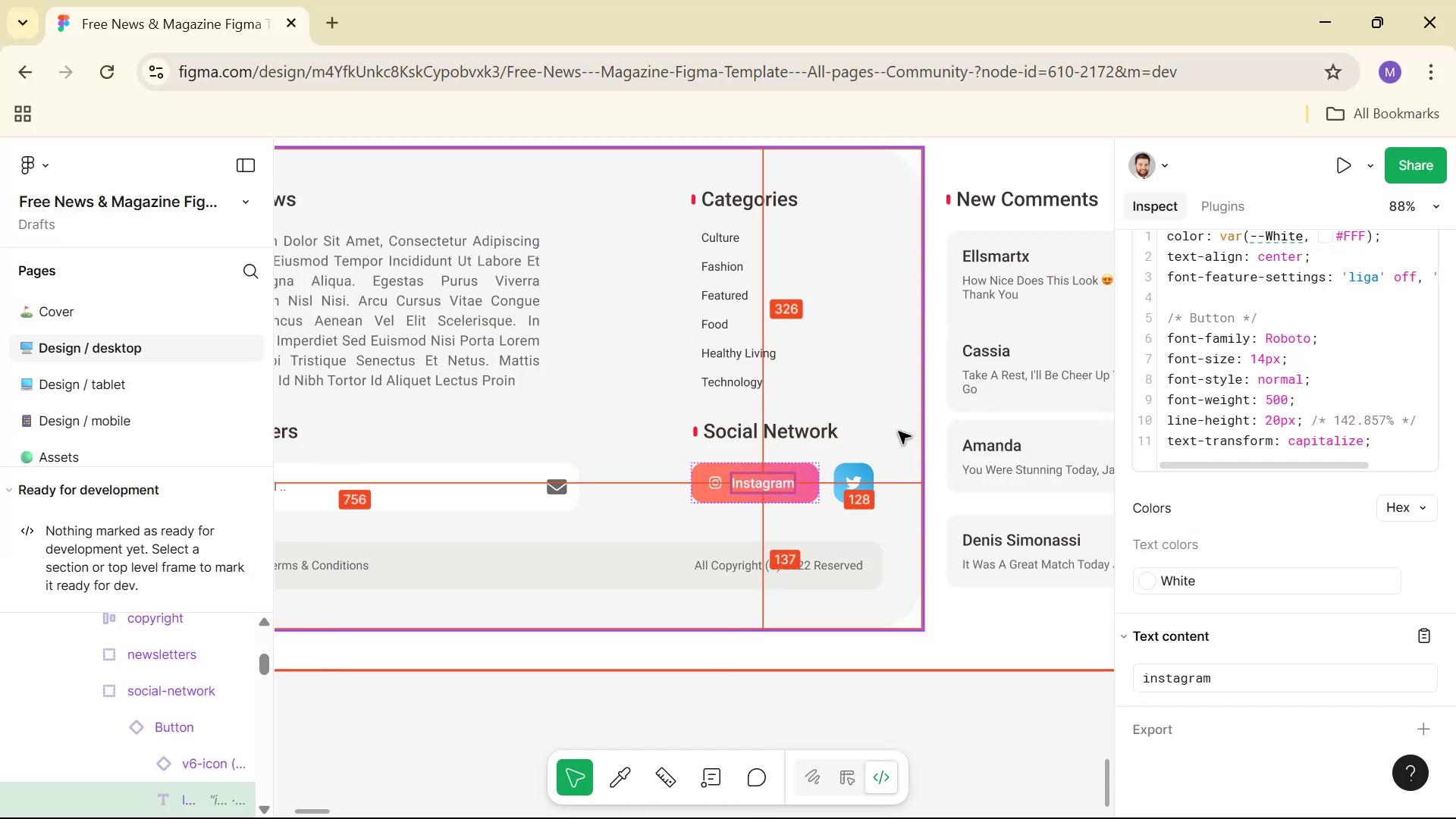 
key(Alt+Tab)
 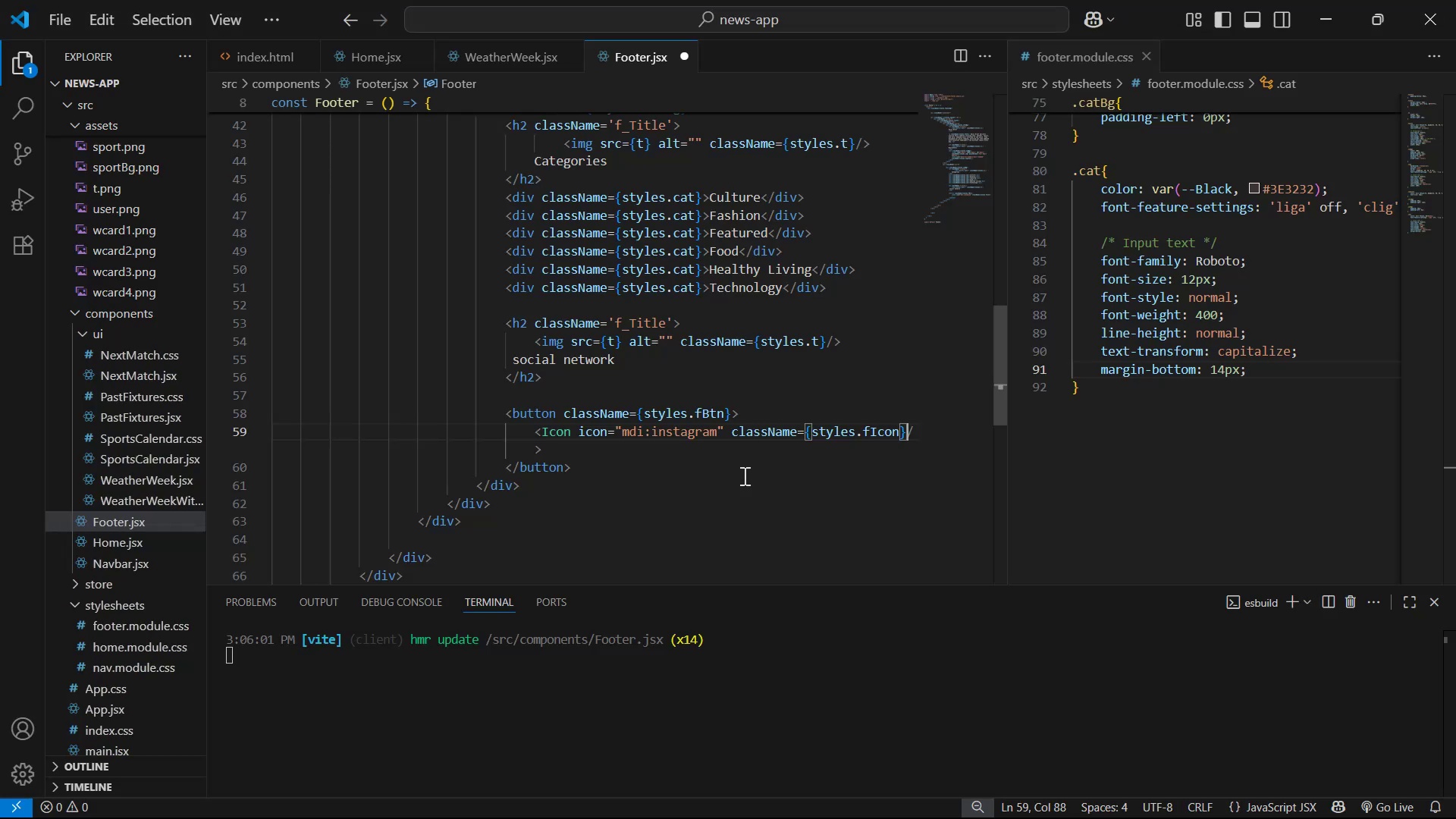 
left_click([708, 446])
 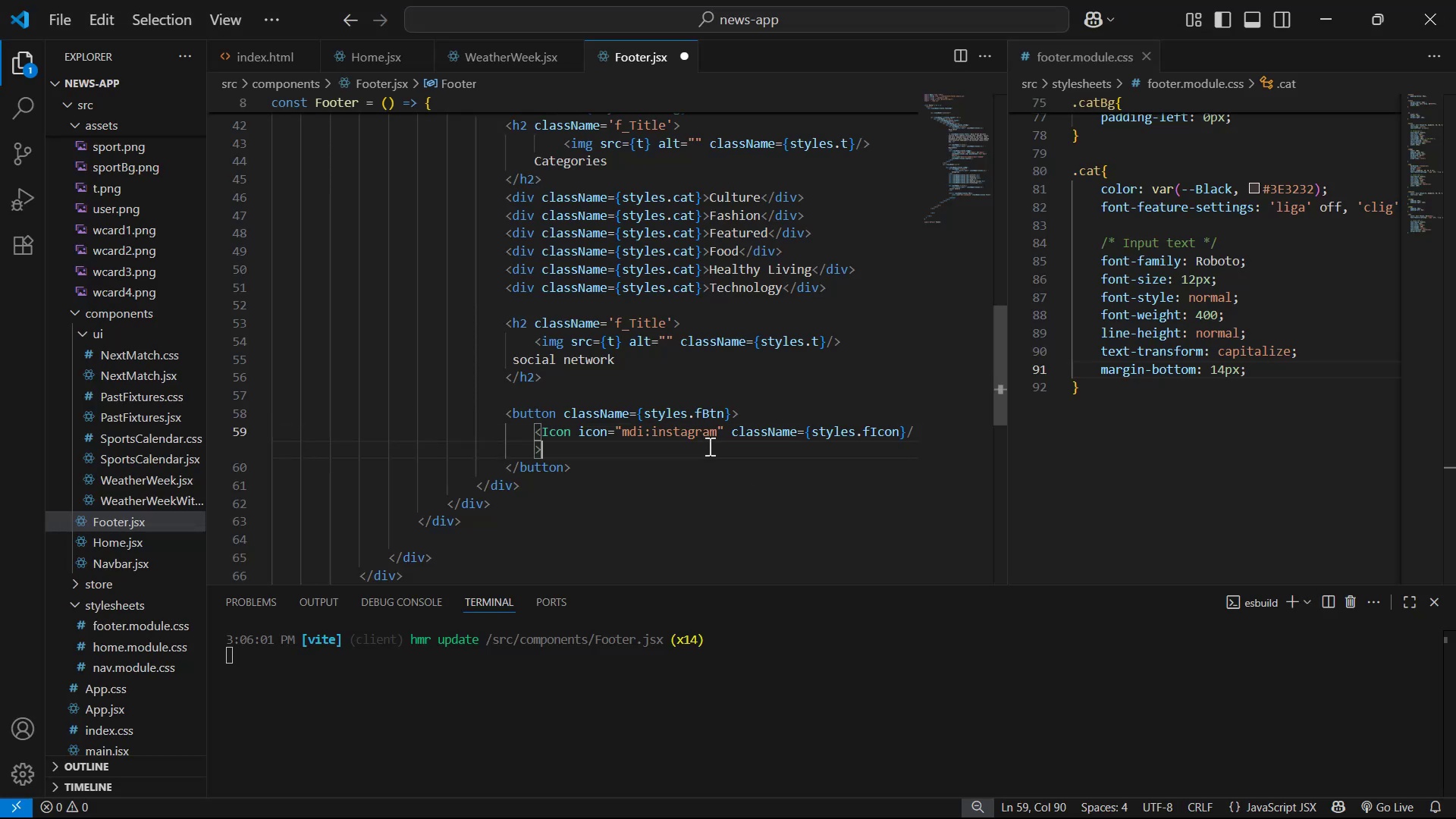 
key(Enter)
 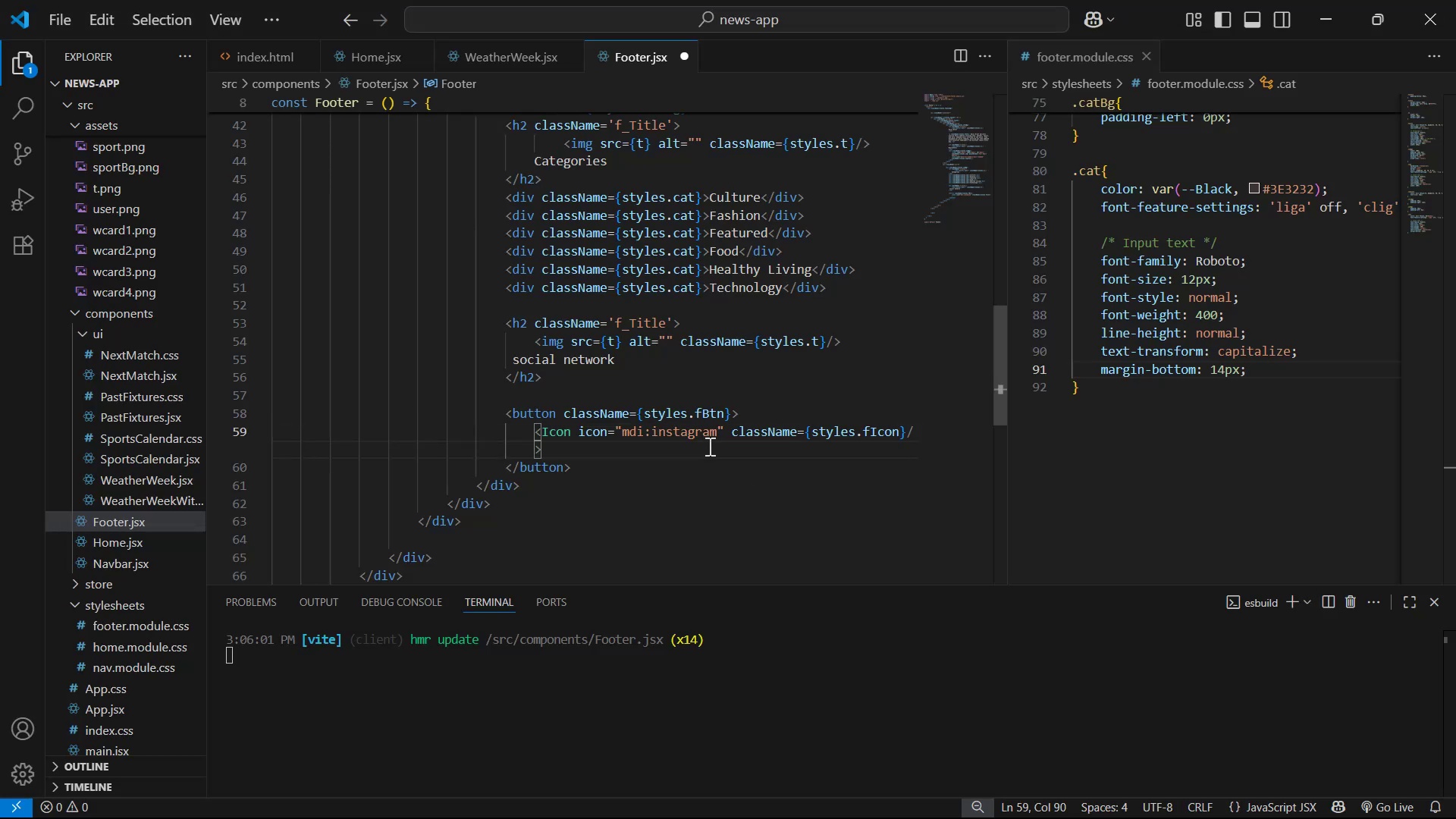 
key(Control+V)
 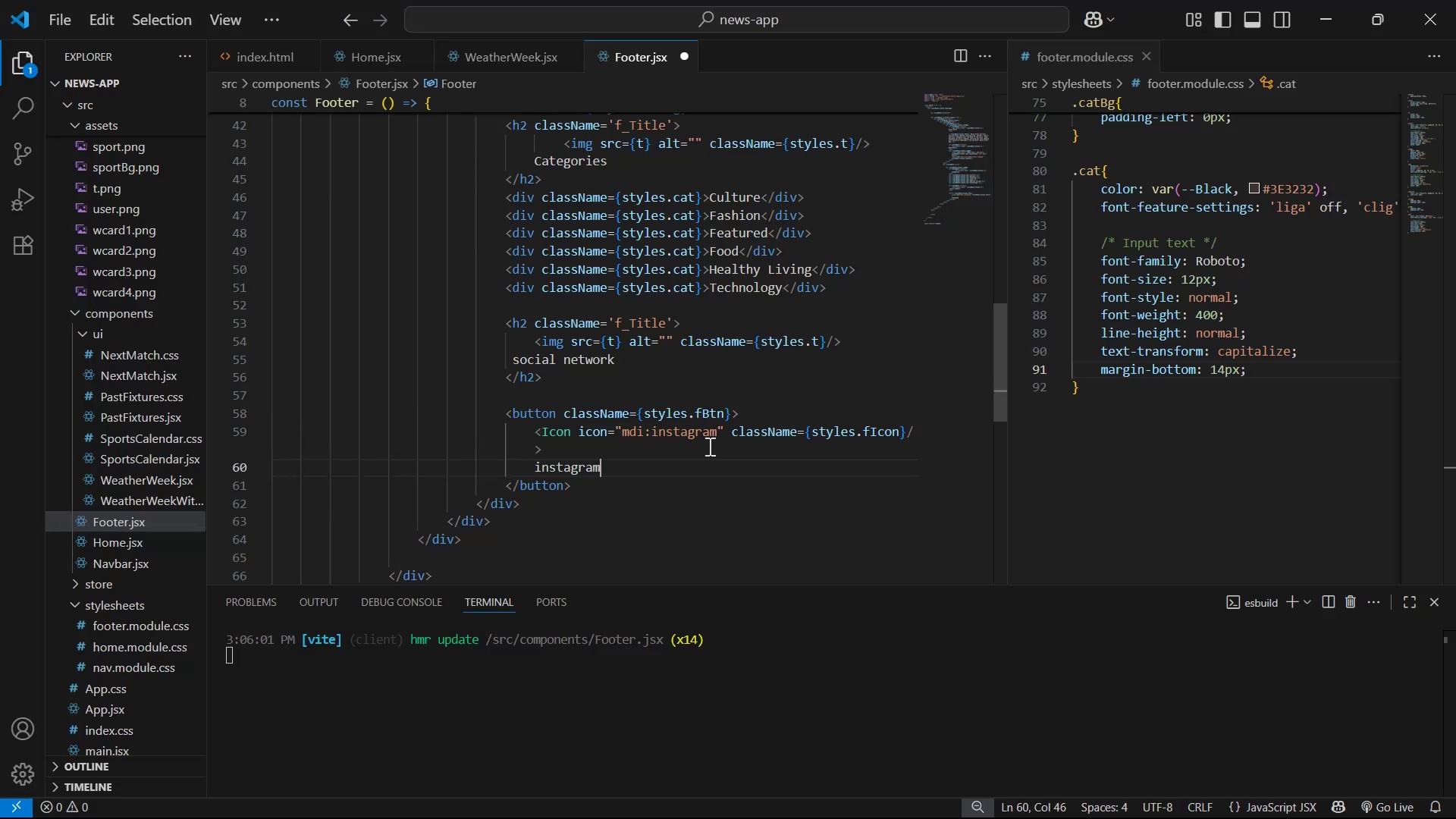 
key(Control+S)
 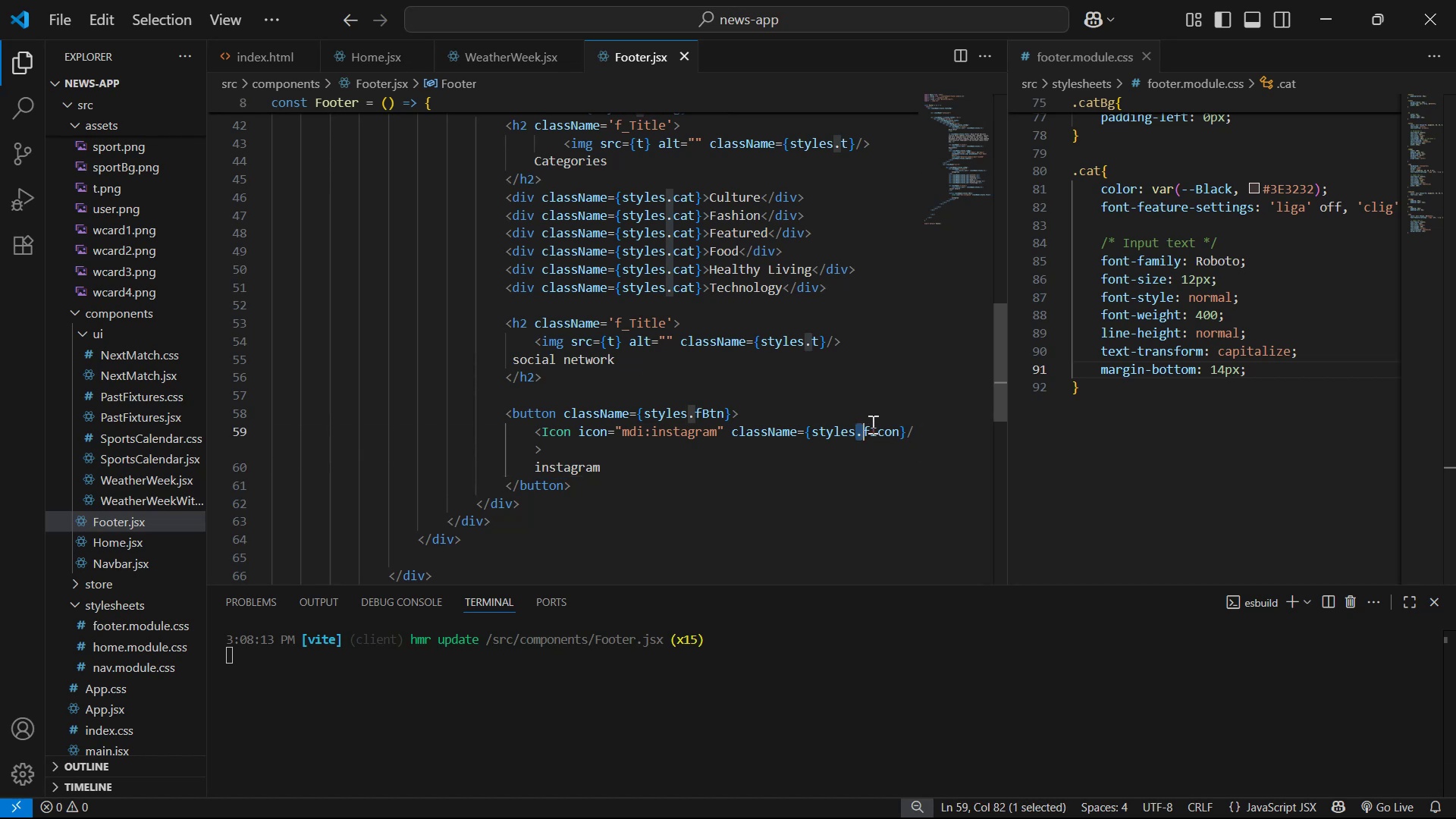 
key(Control+C)
 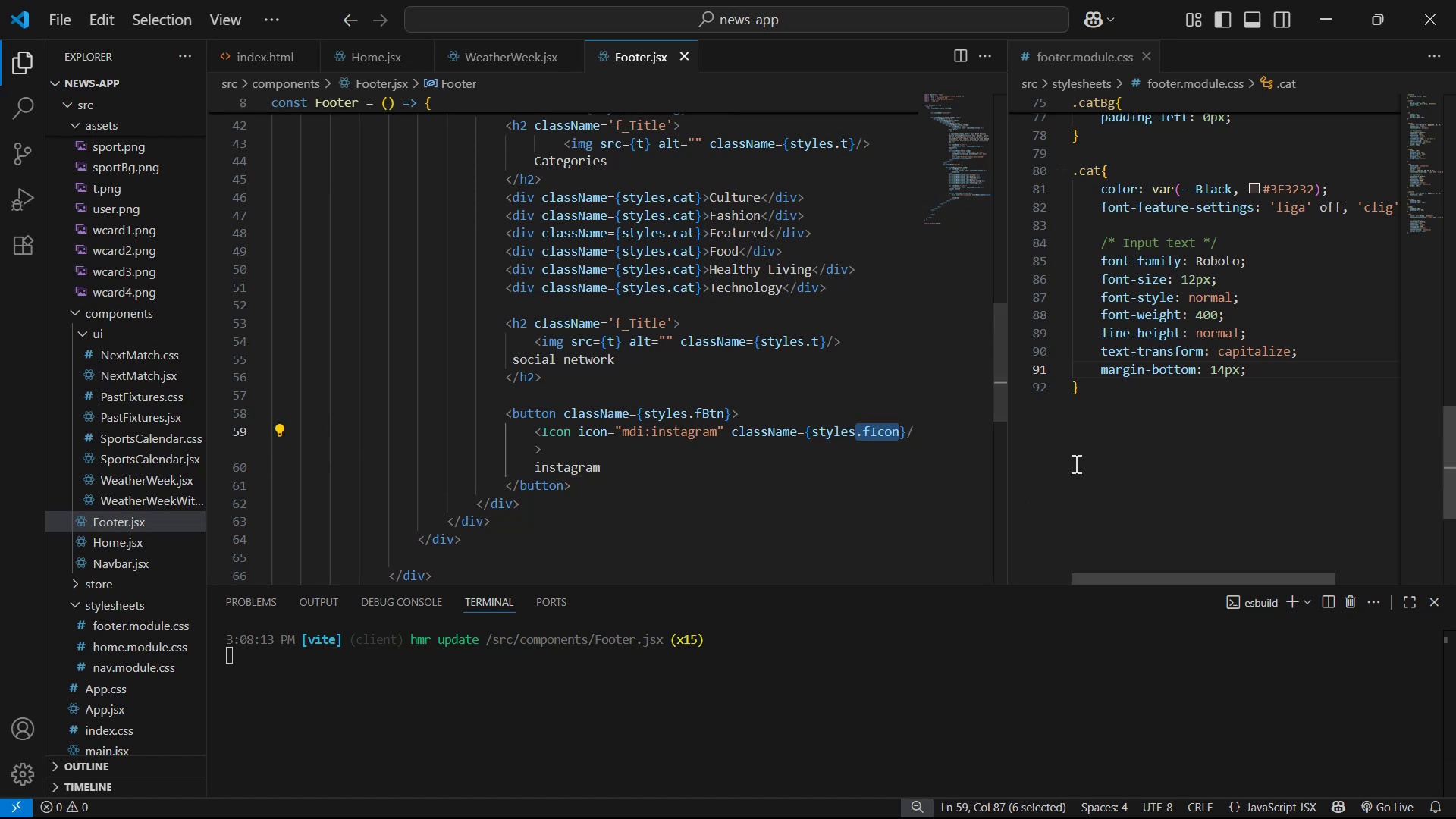 
key(Control+C)
 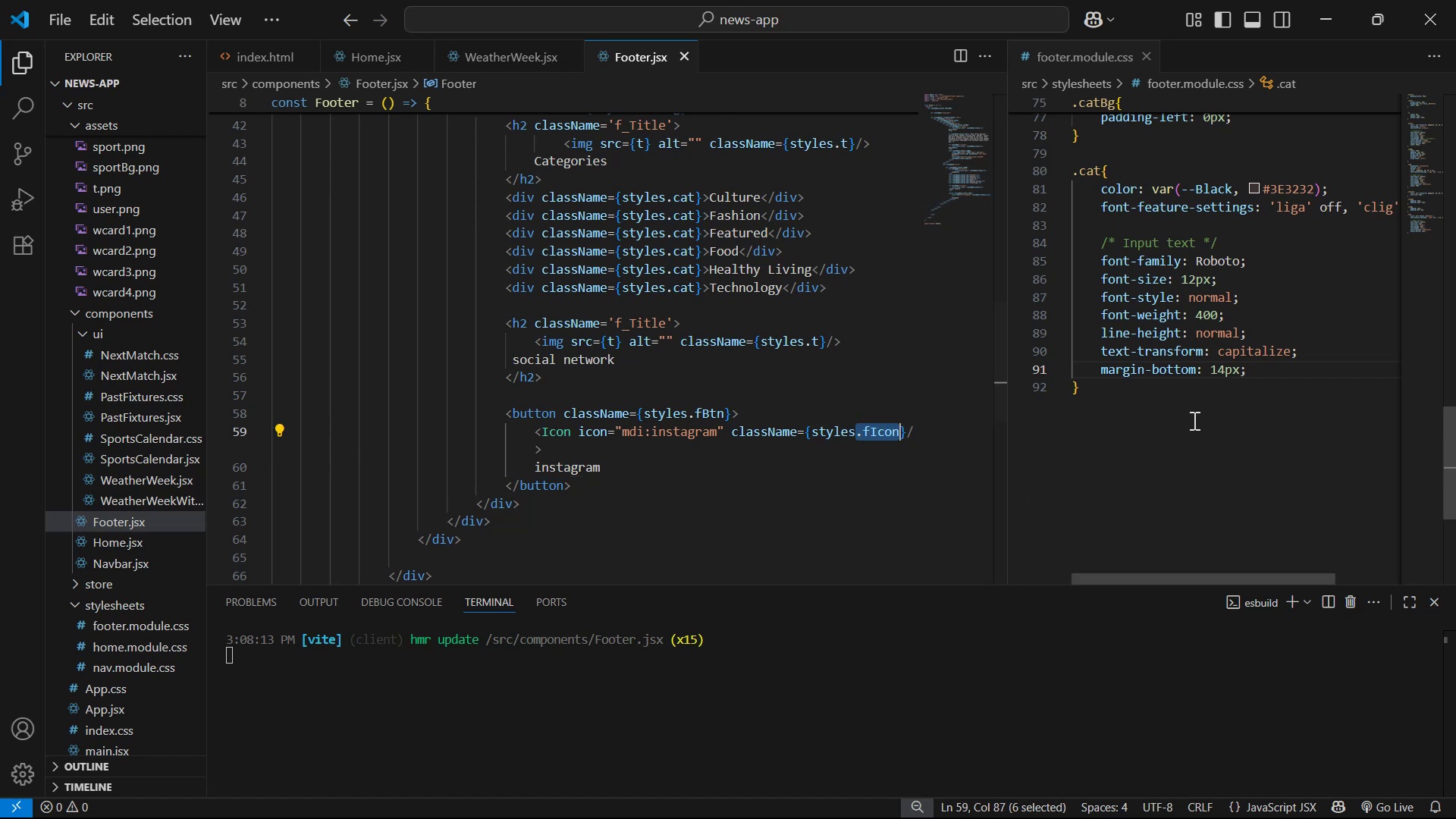 
left_click([1195, 406])
 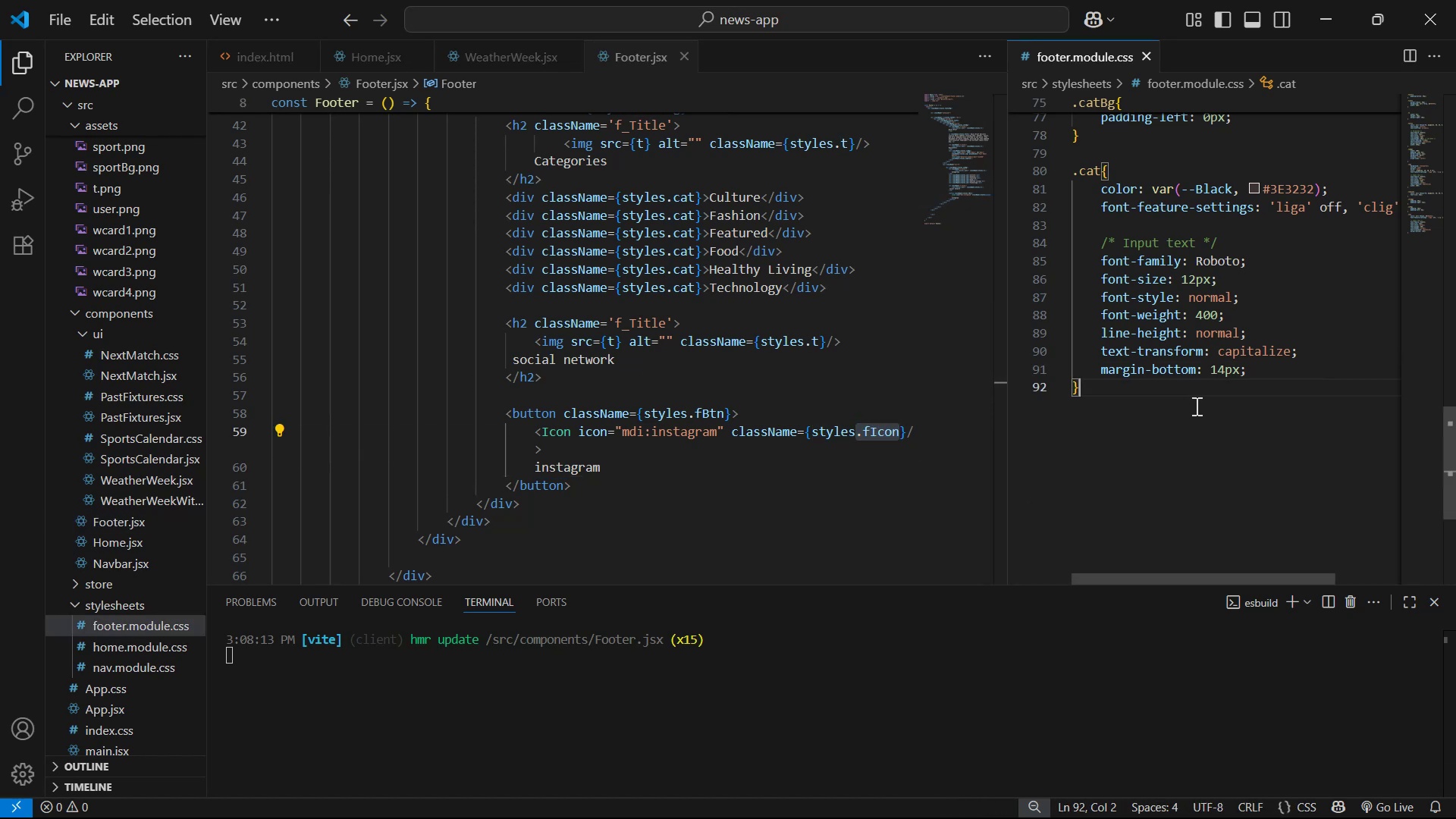 
key(Control+Enter)
 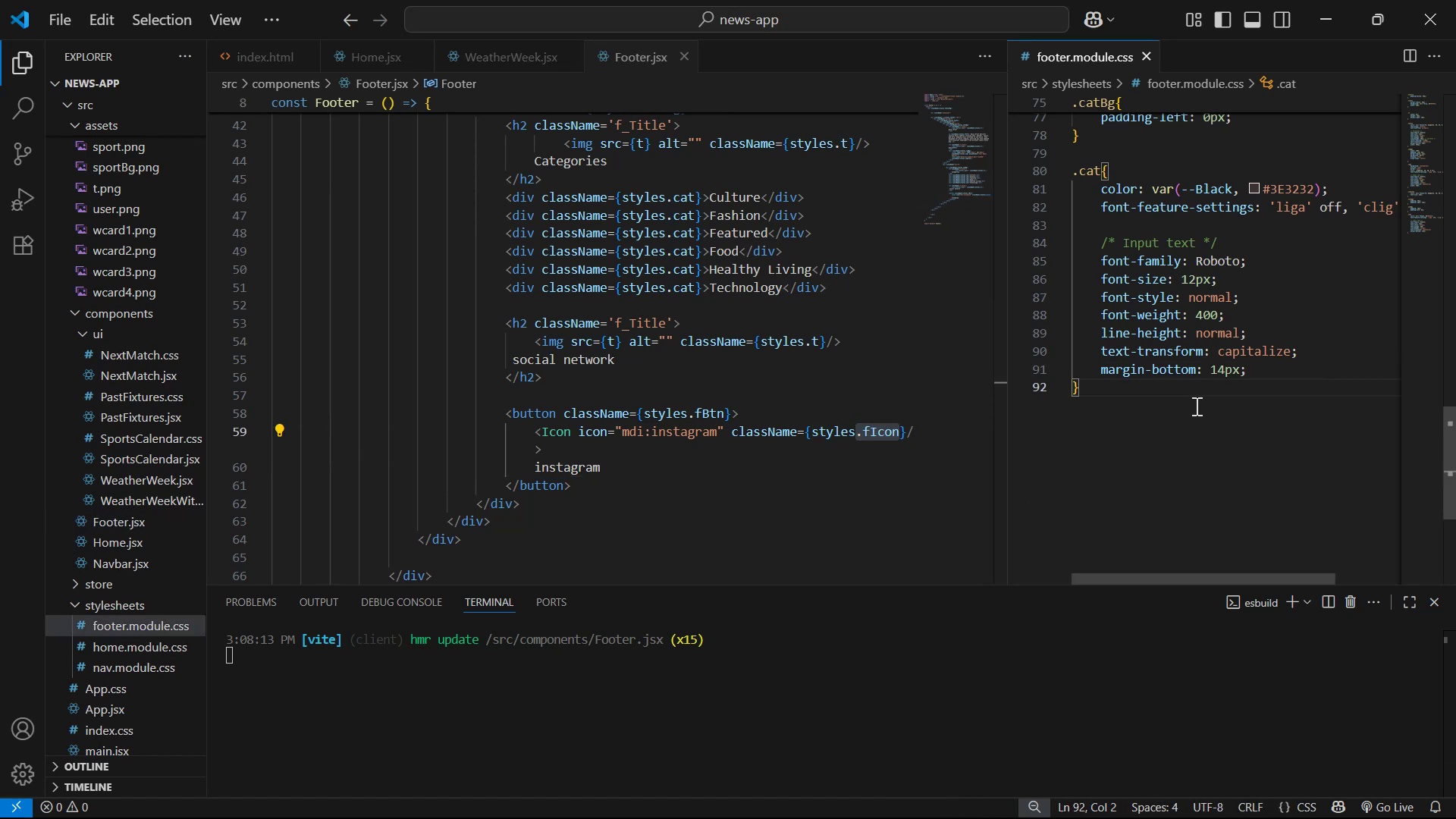 
key(Enter)
 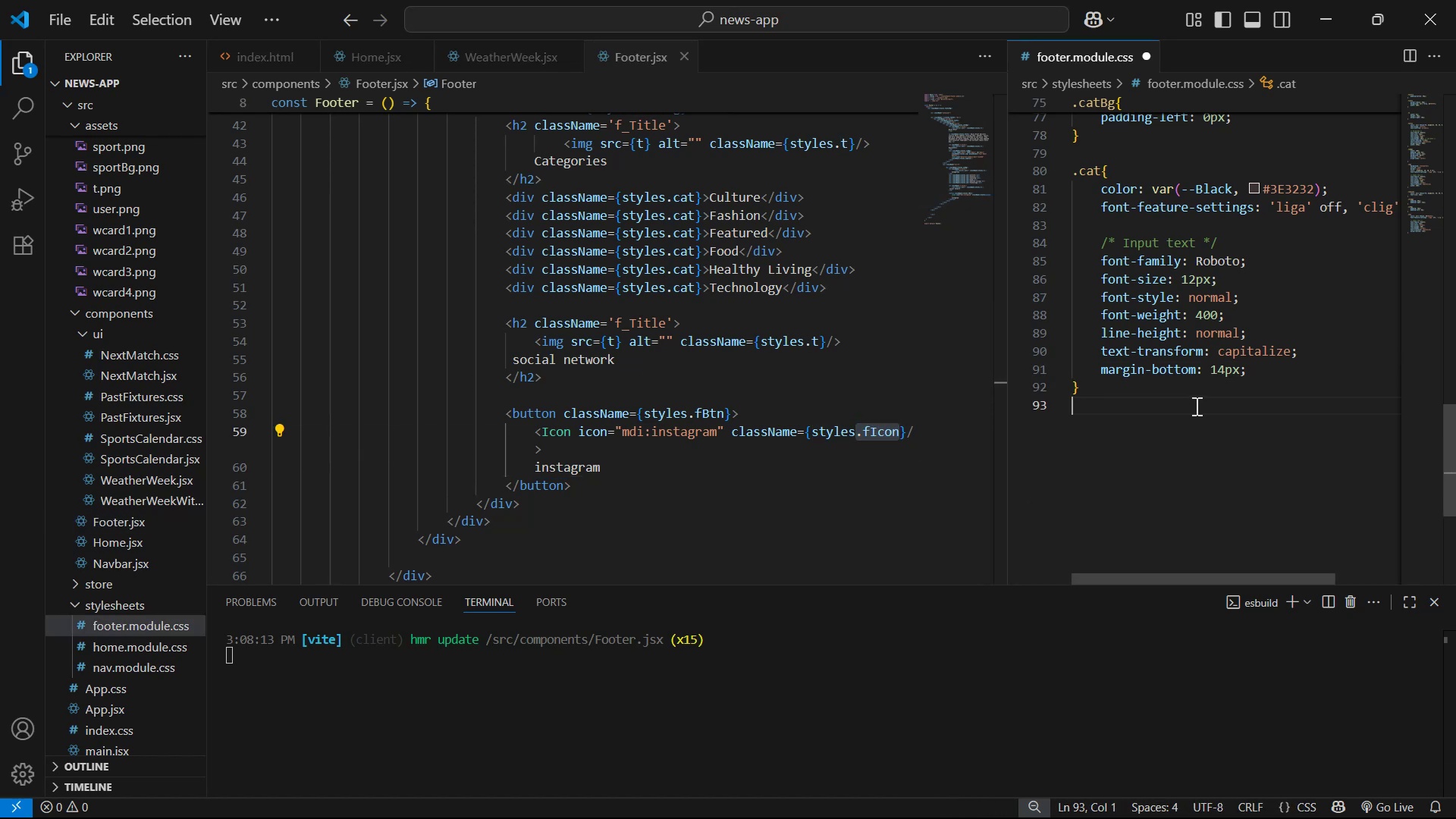 
key(Enter)
 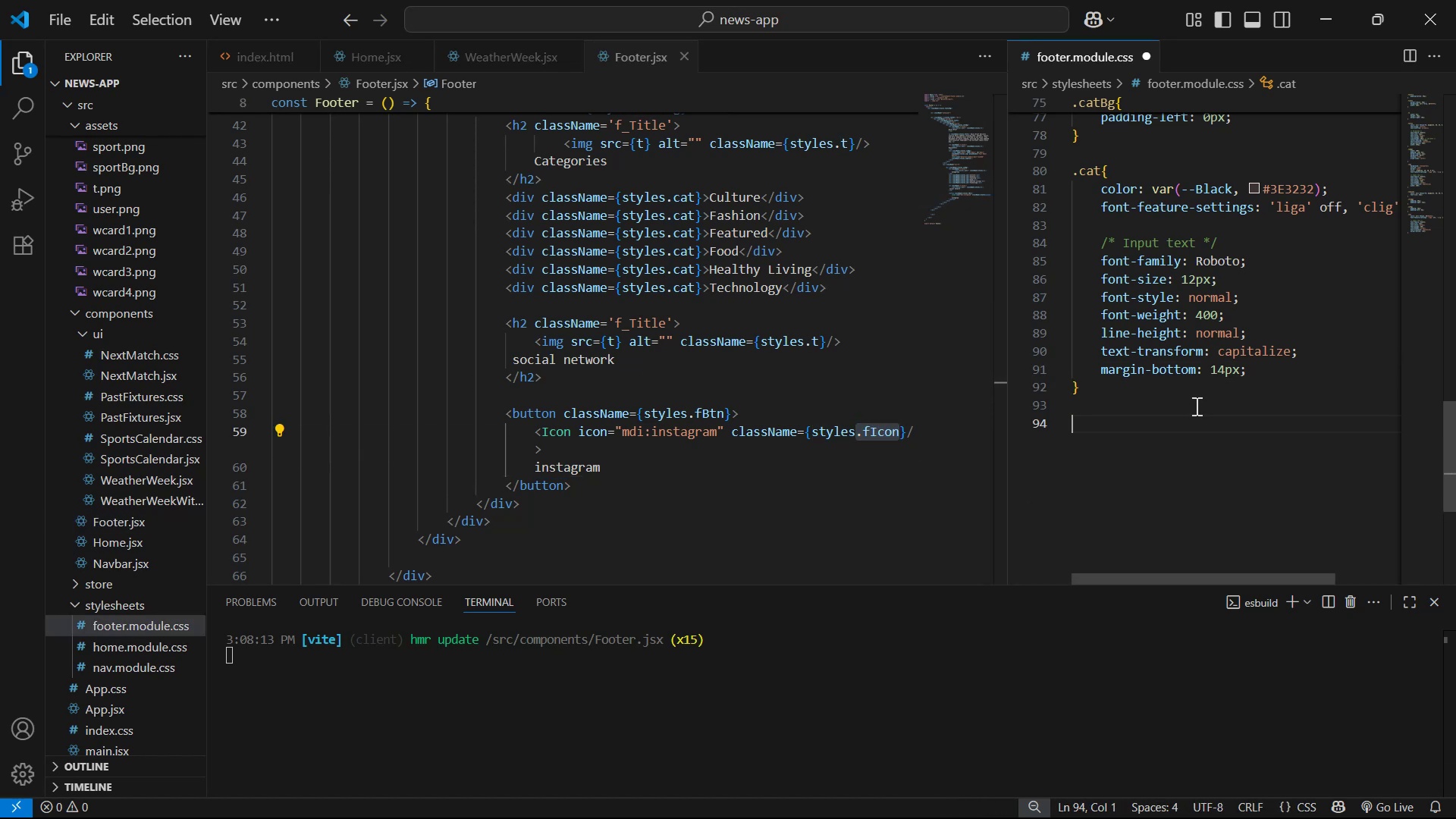 
key(Control+V)
 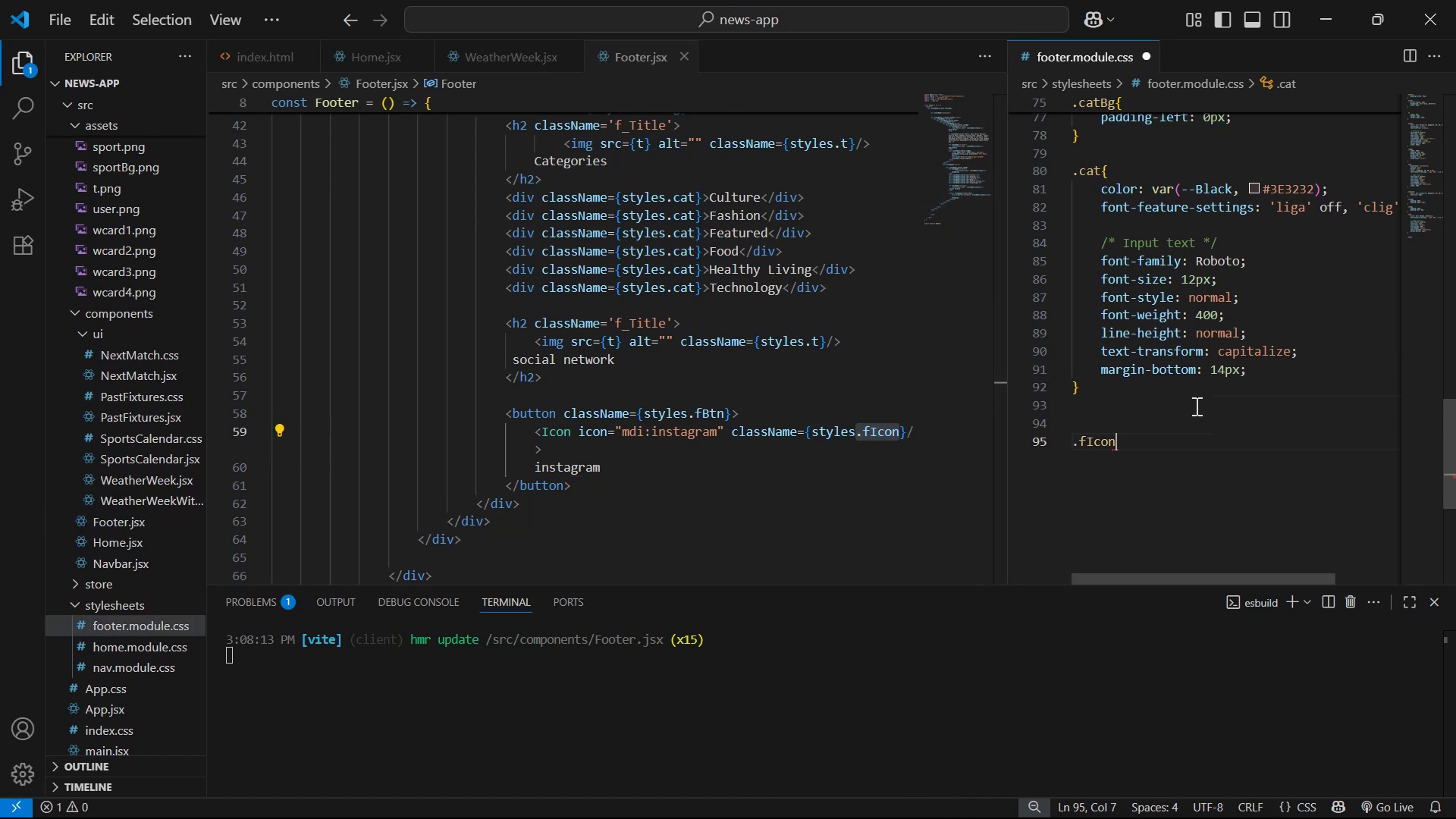 
key(Shift+BracketLeft)
 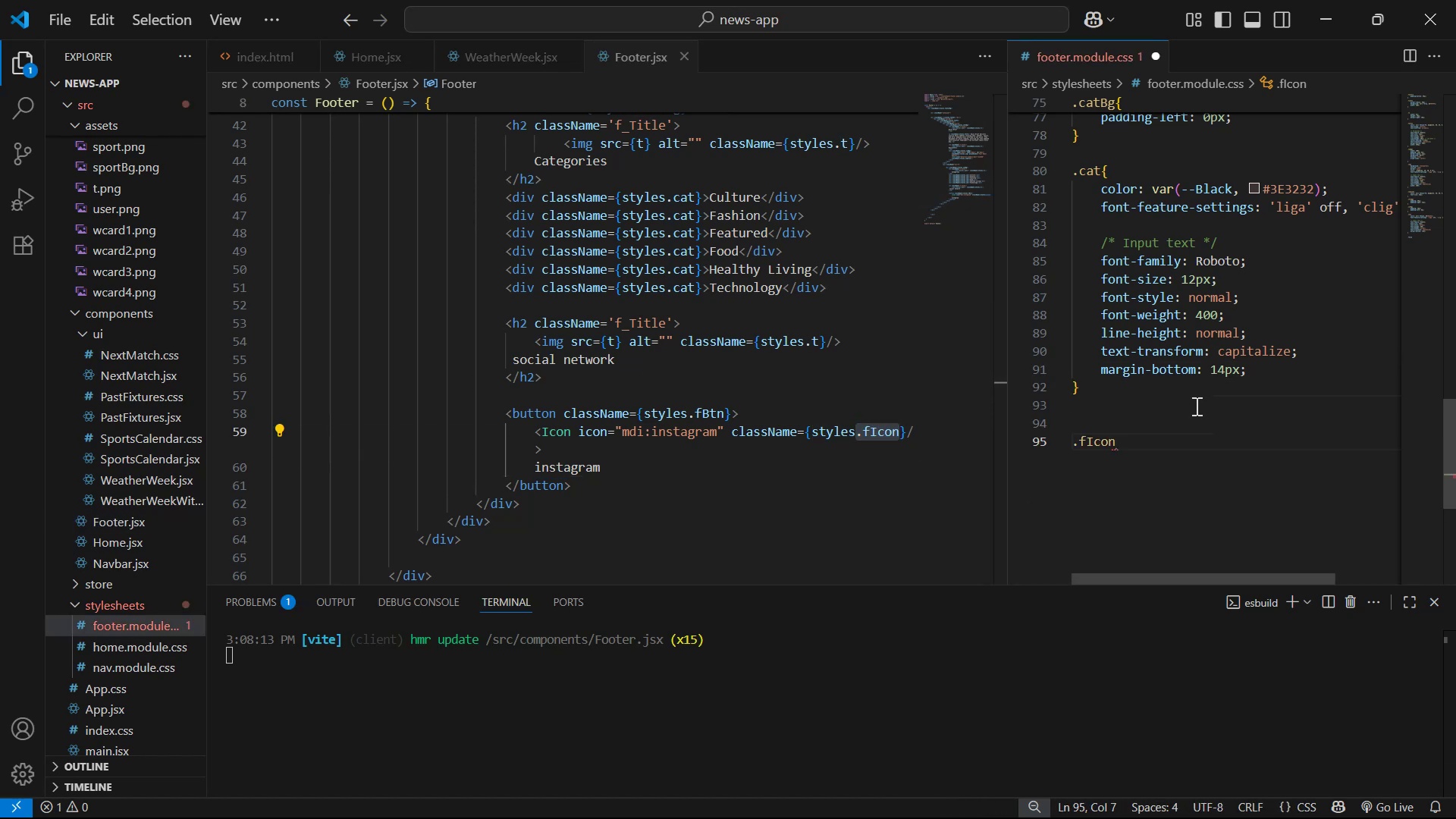 
key(Shift+Enter)
 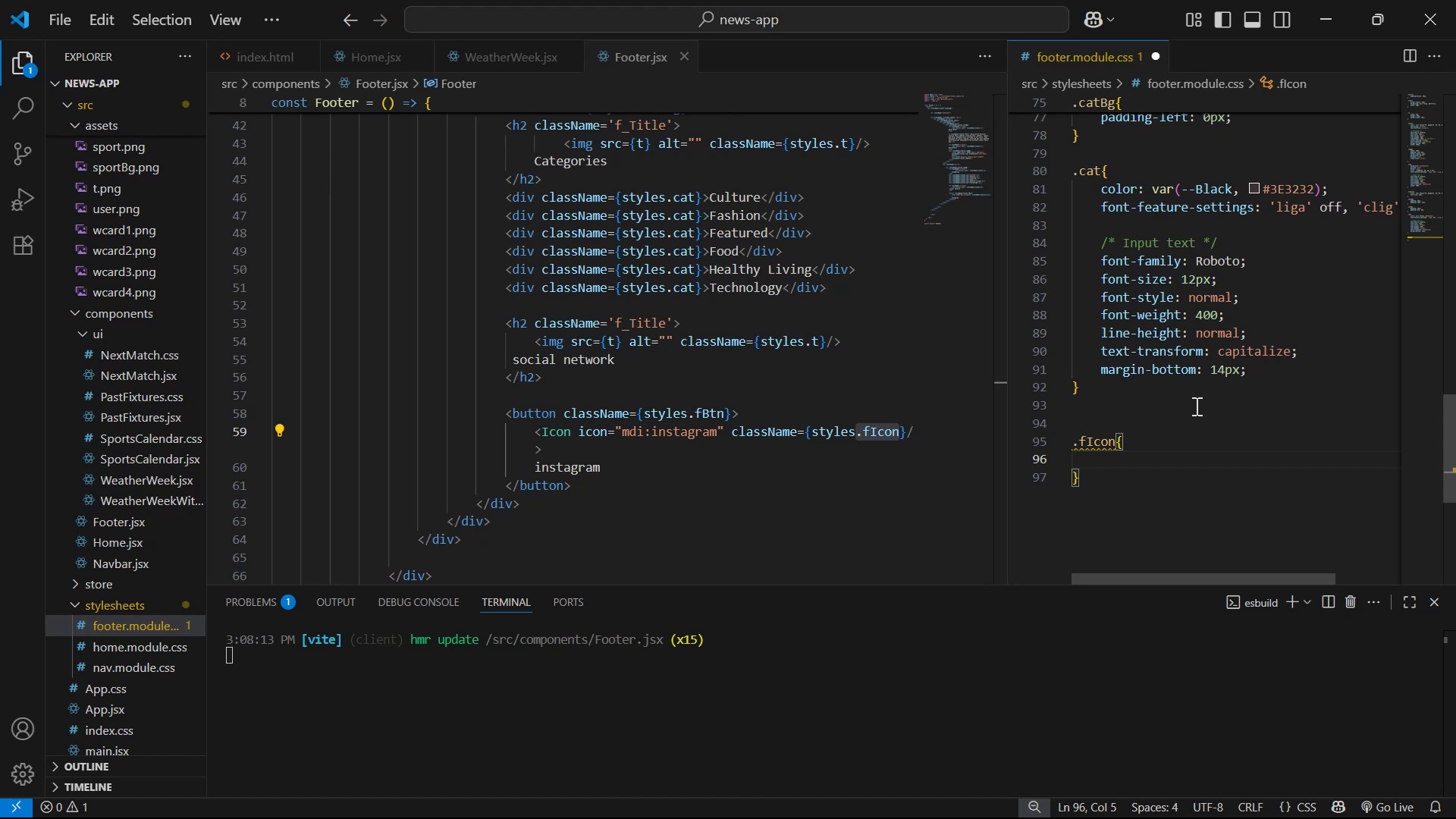 
wait(10.17)
 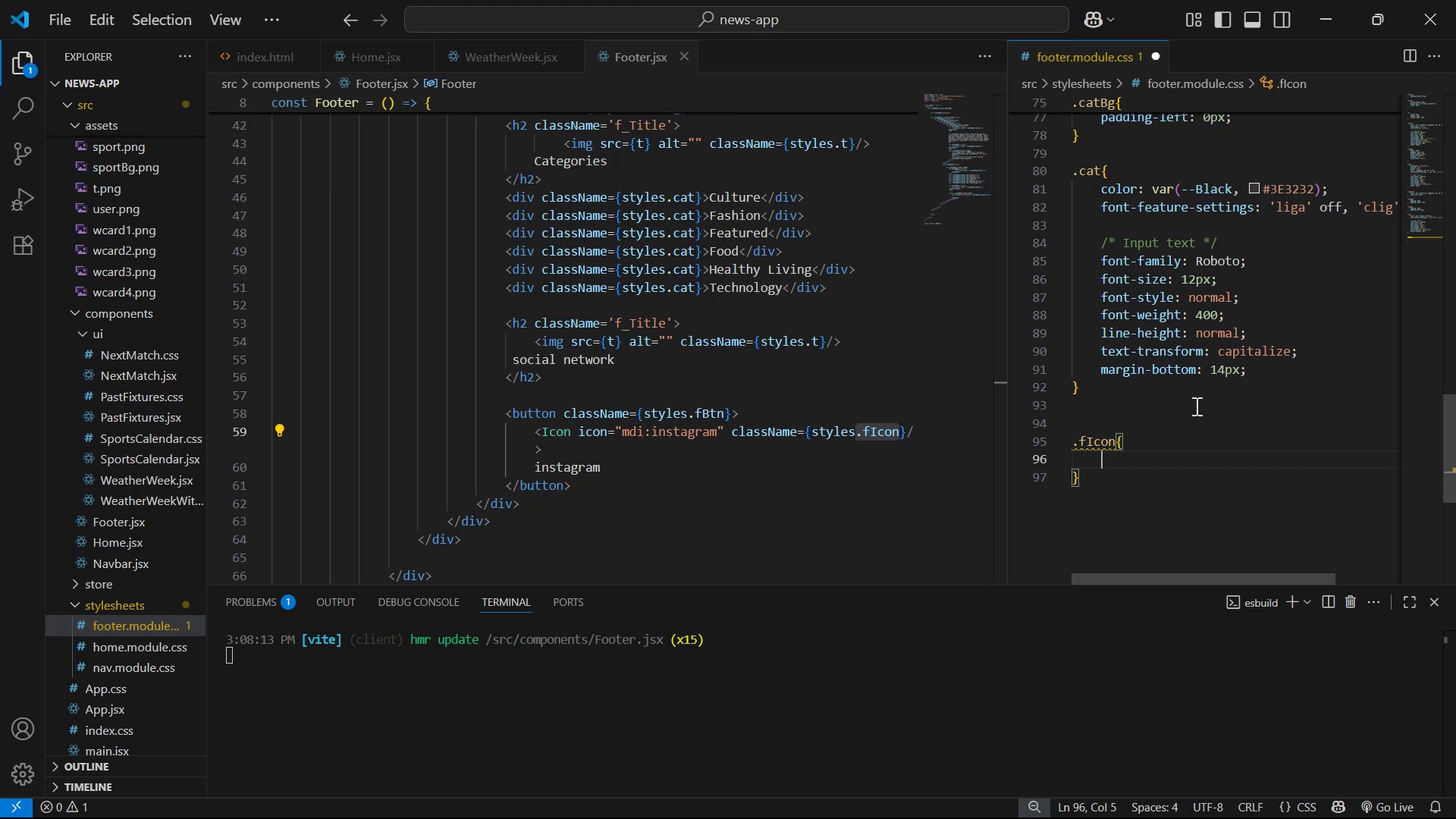 
key(Control+C)
 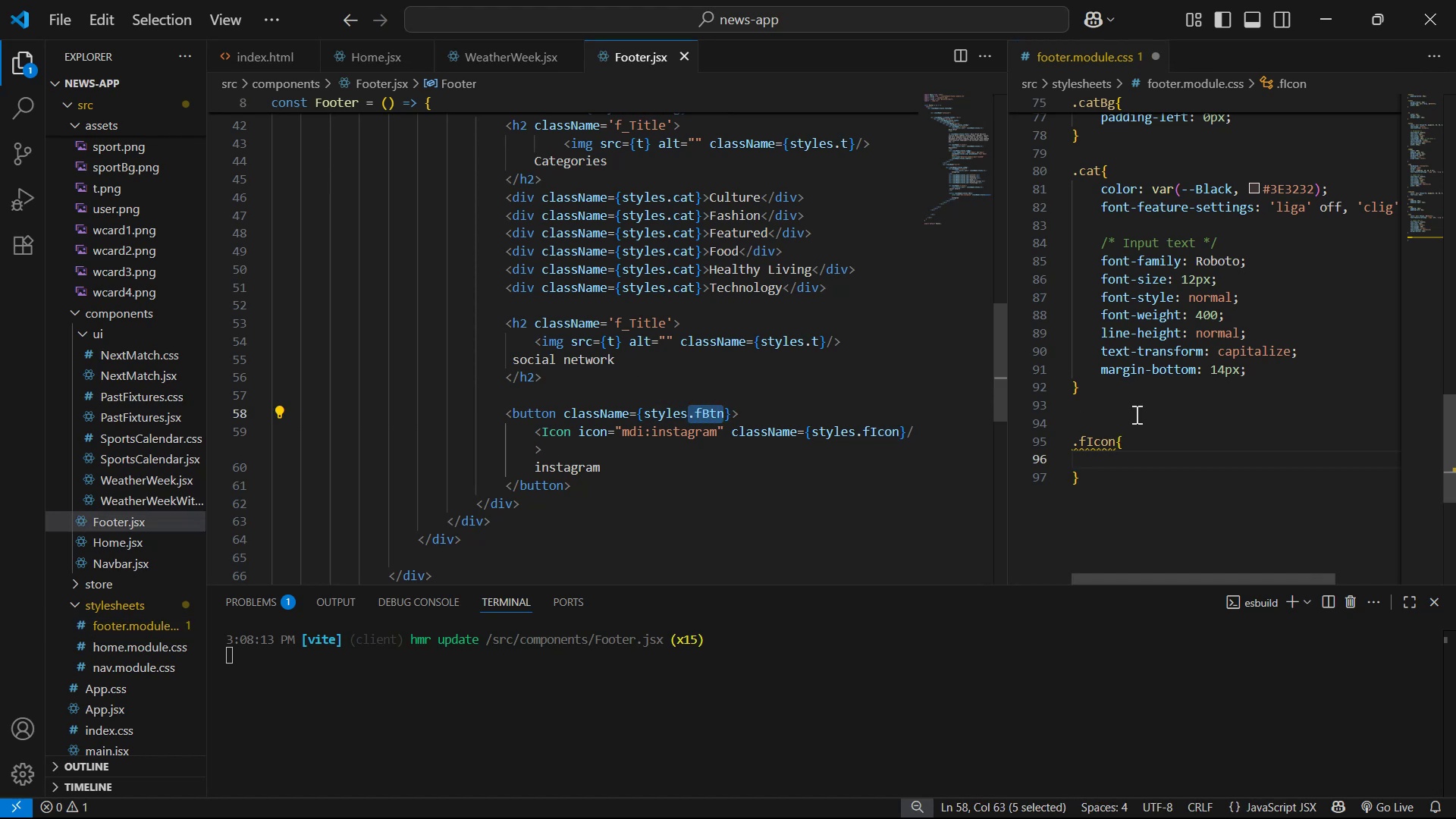 
left_click([1137, 413])
 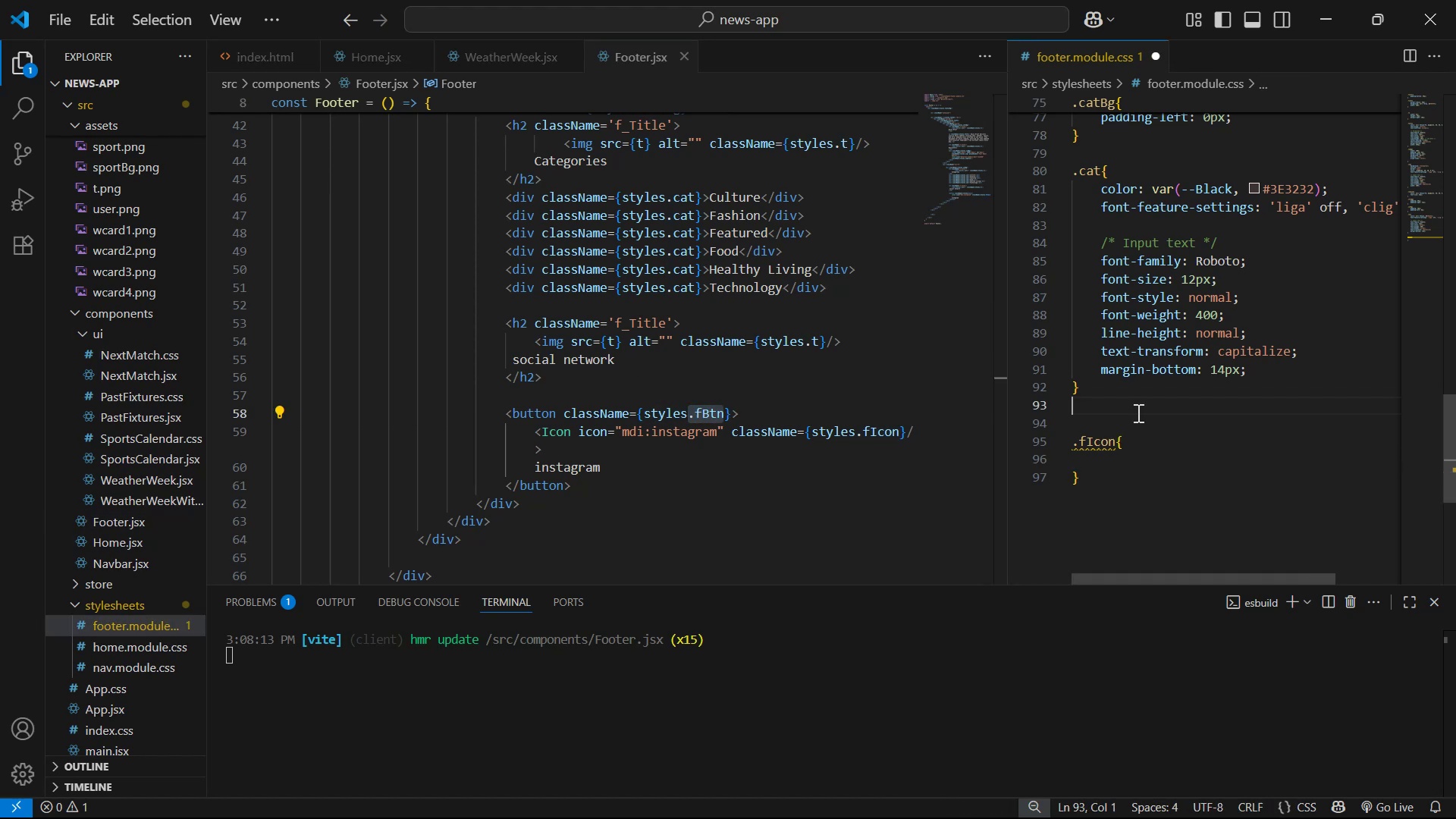 
key(Control+Enter)
 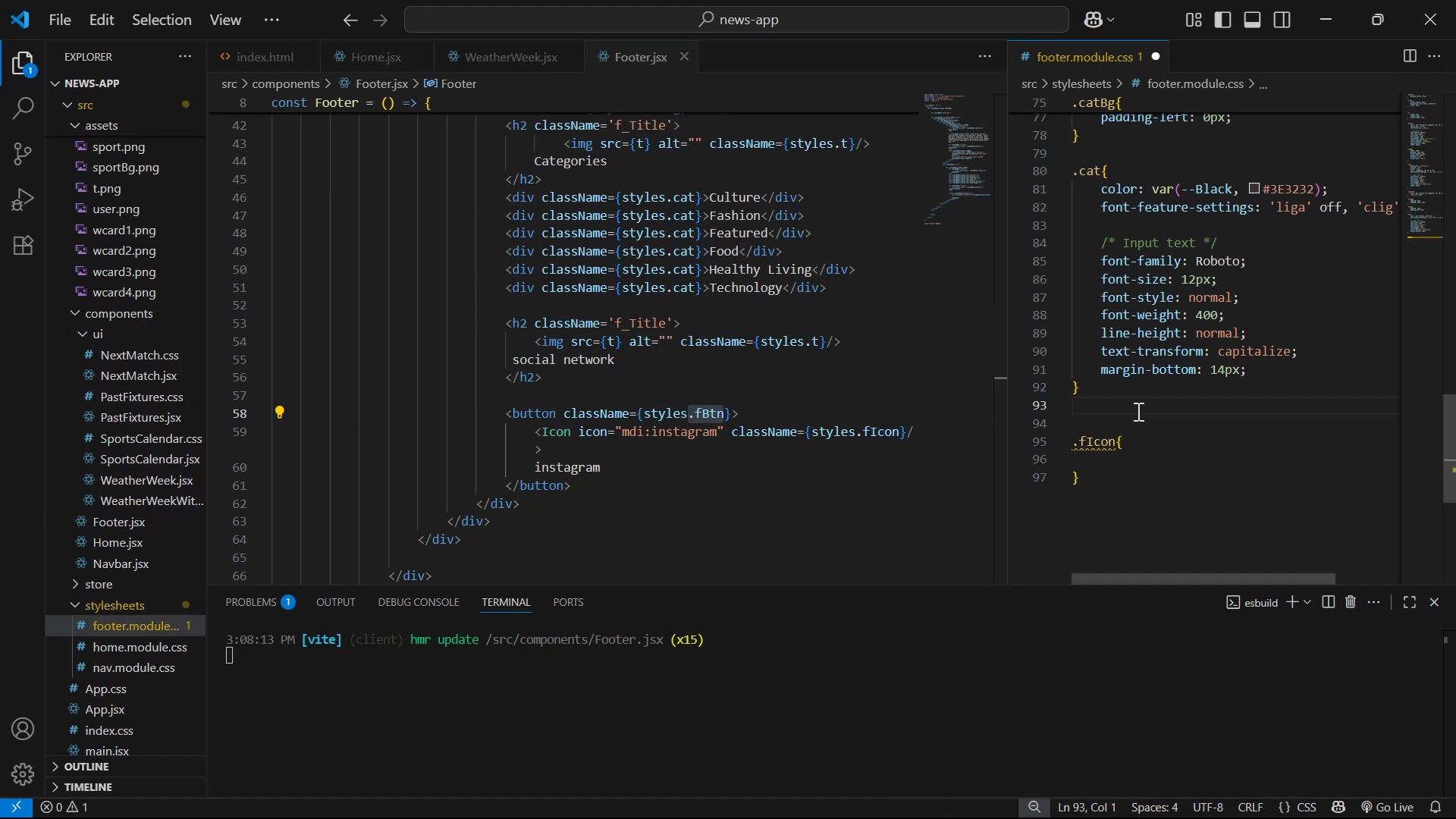 
key(Control+Enter)
 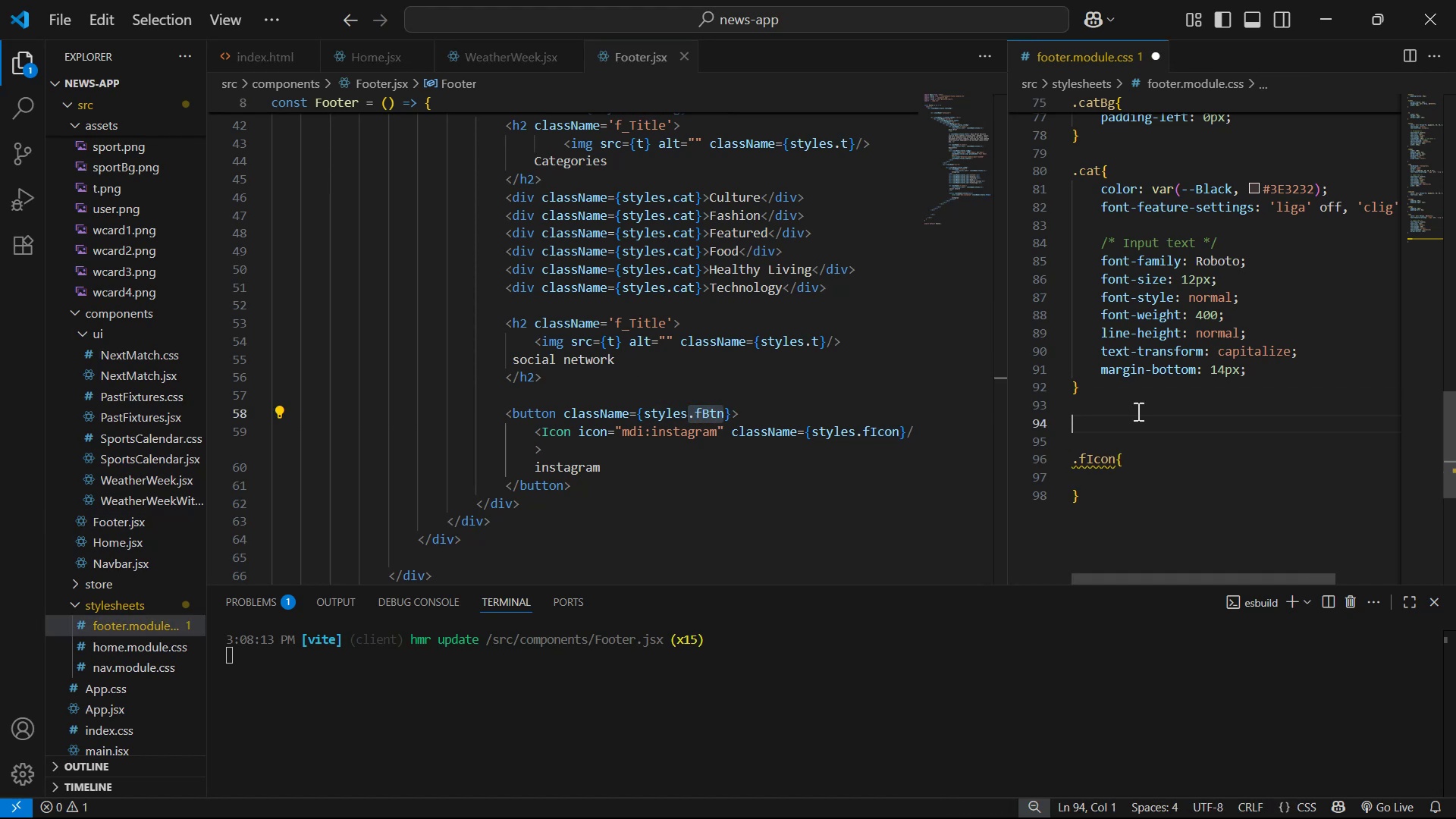 
key(Control+ControlLeft)
 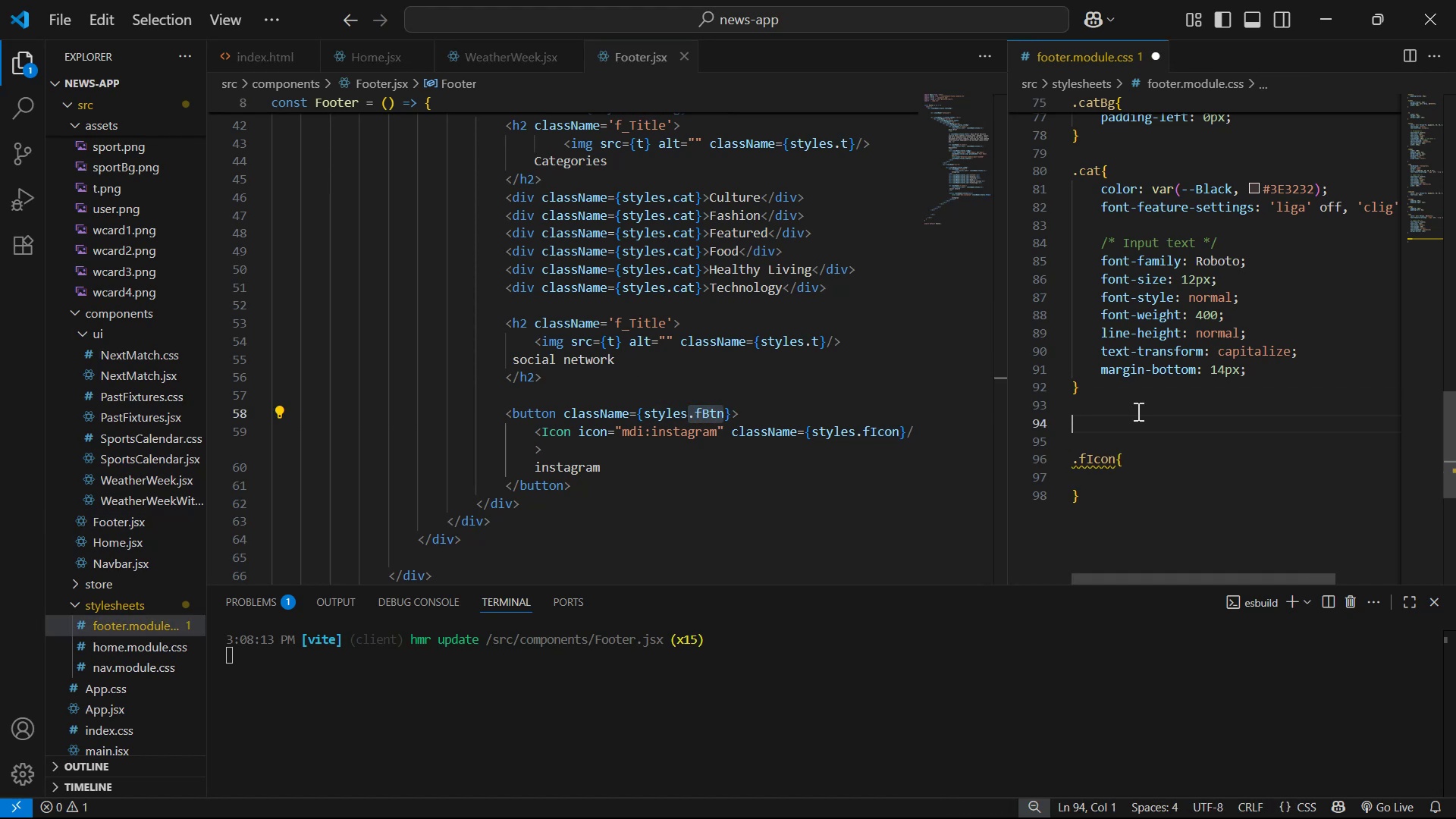 
key(Control+V)
 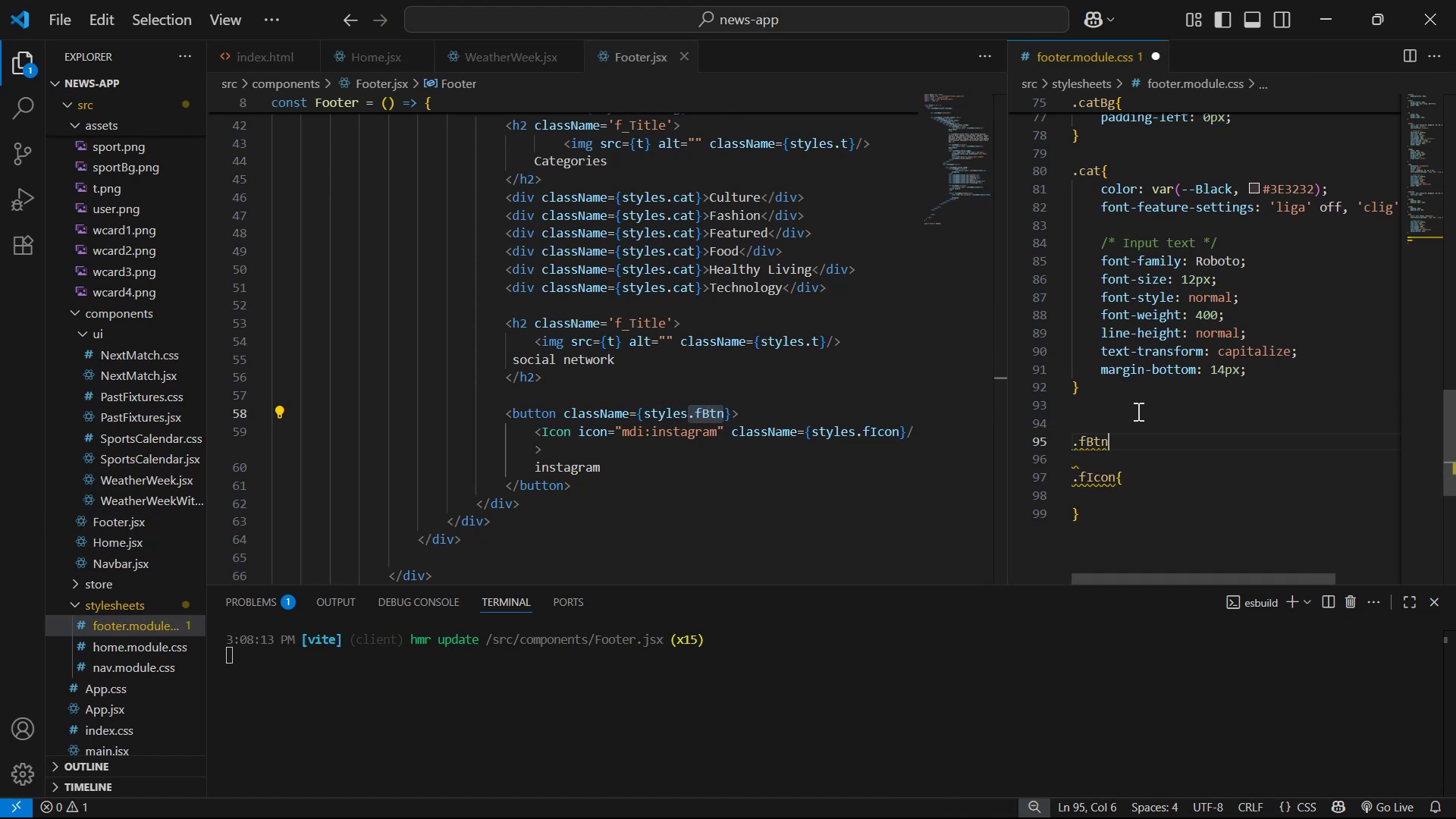 
key(Shift+ShiftLeft)
 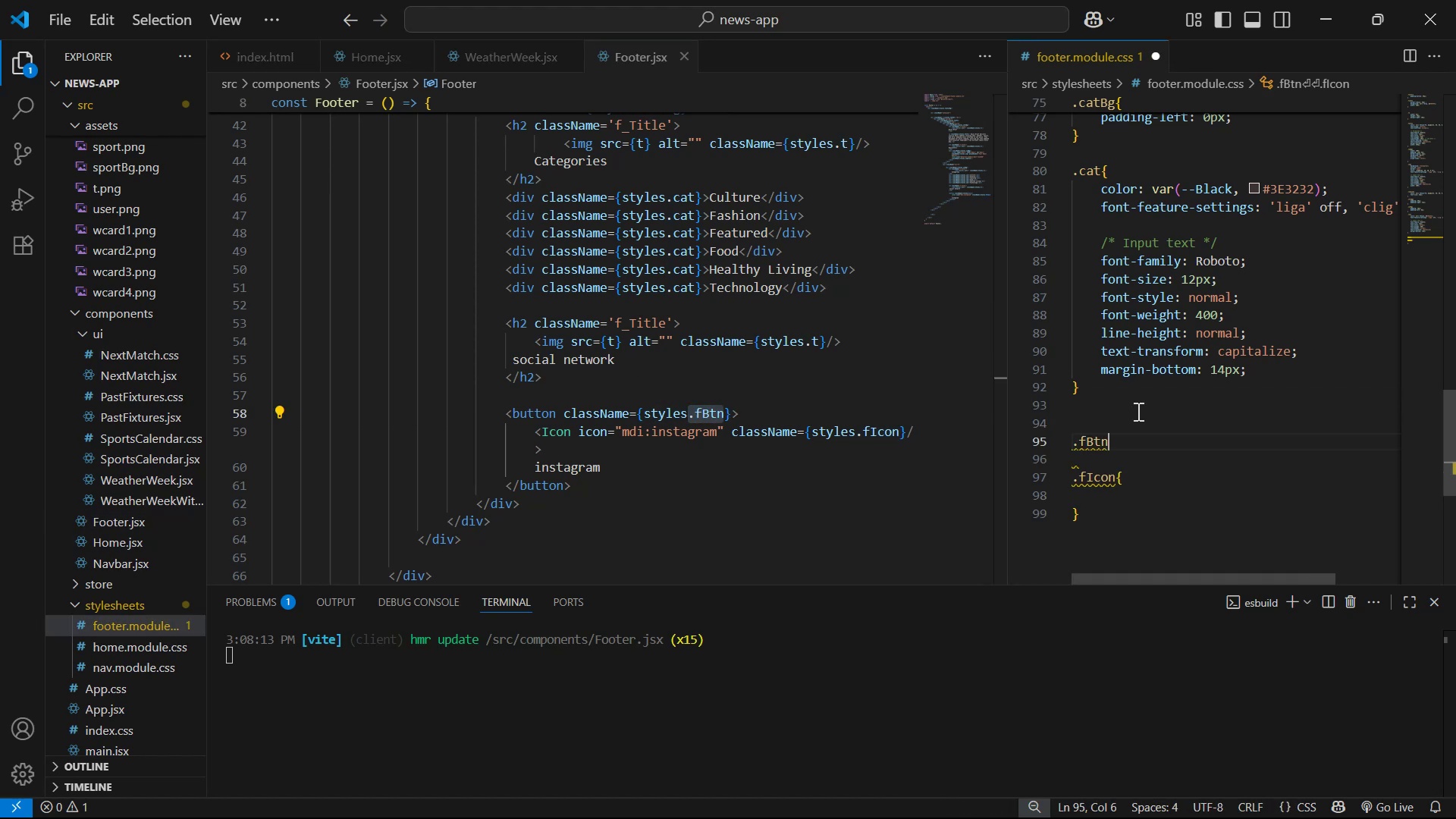 
key(Shift+BracketLeft)
 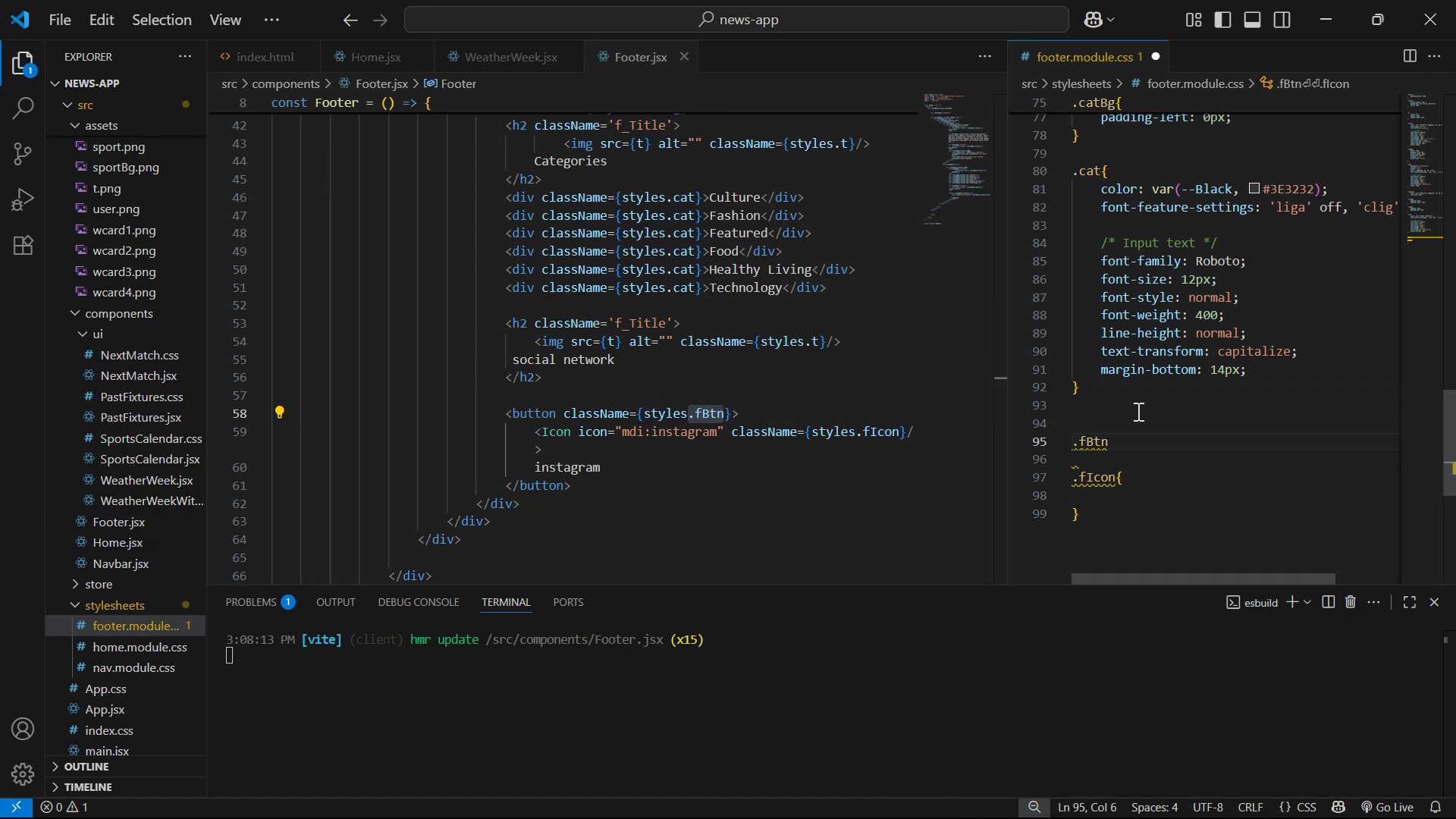 
key(Enter)
 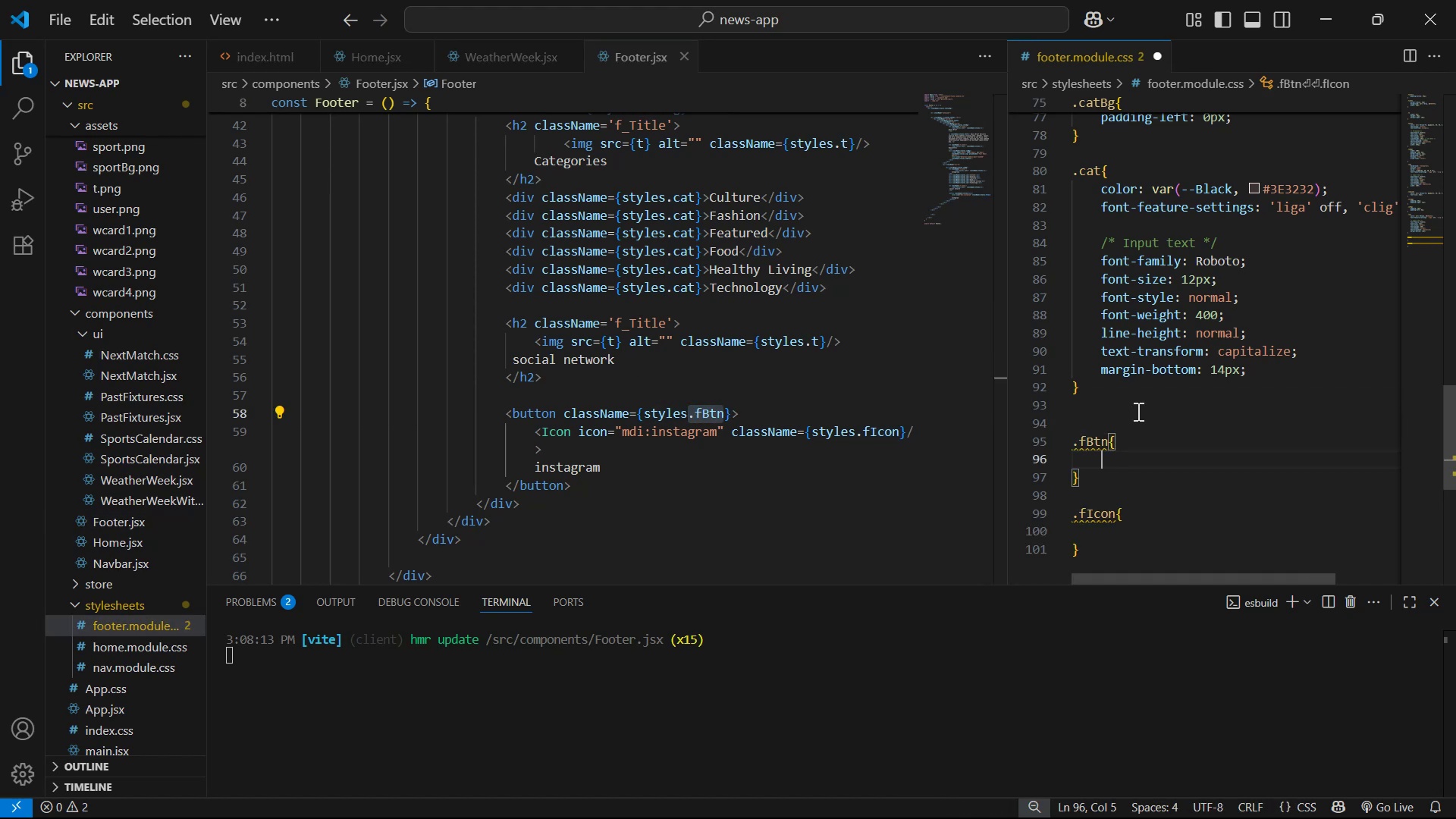 
key(Alt+Tab)
 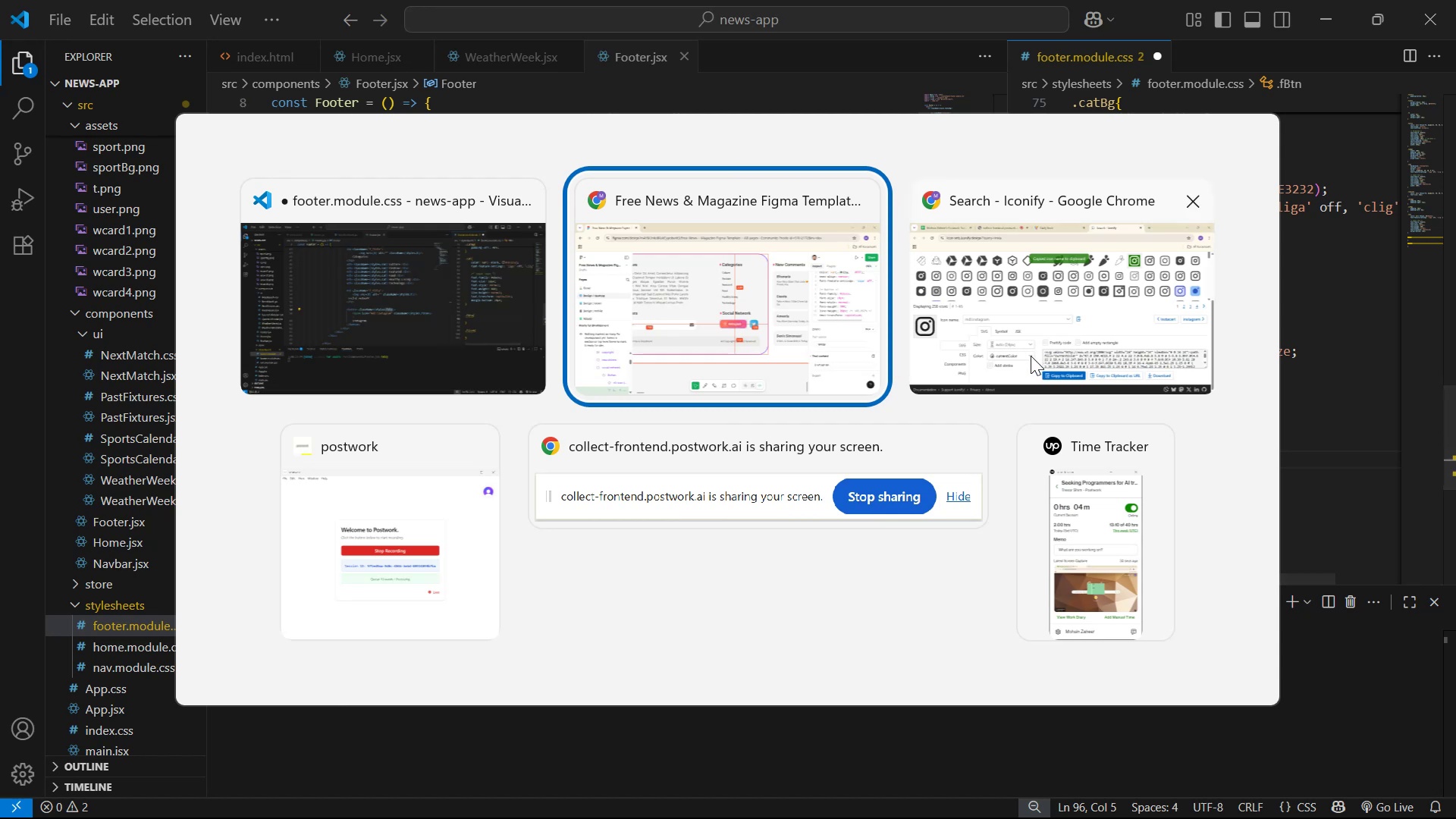 
key(Alt+Tab)
 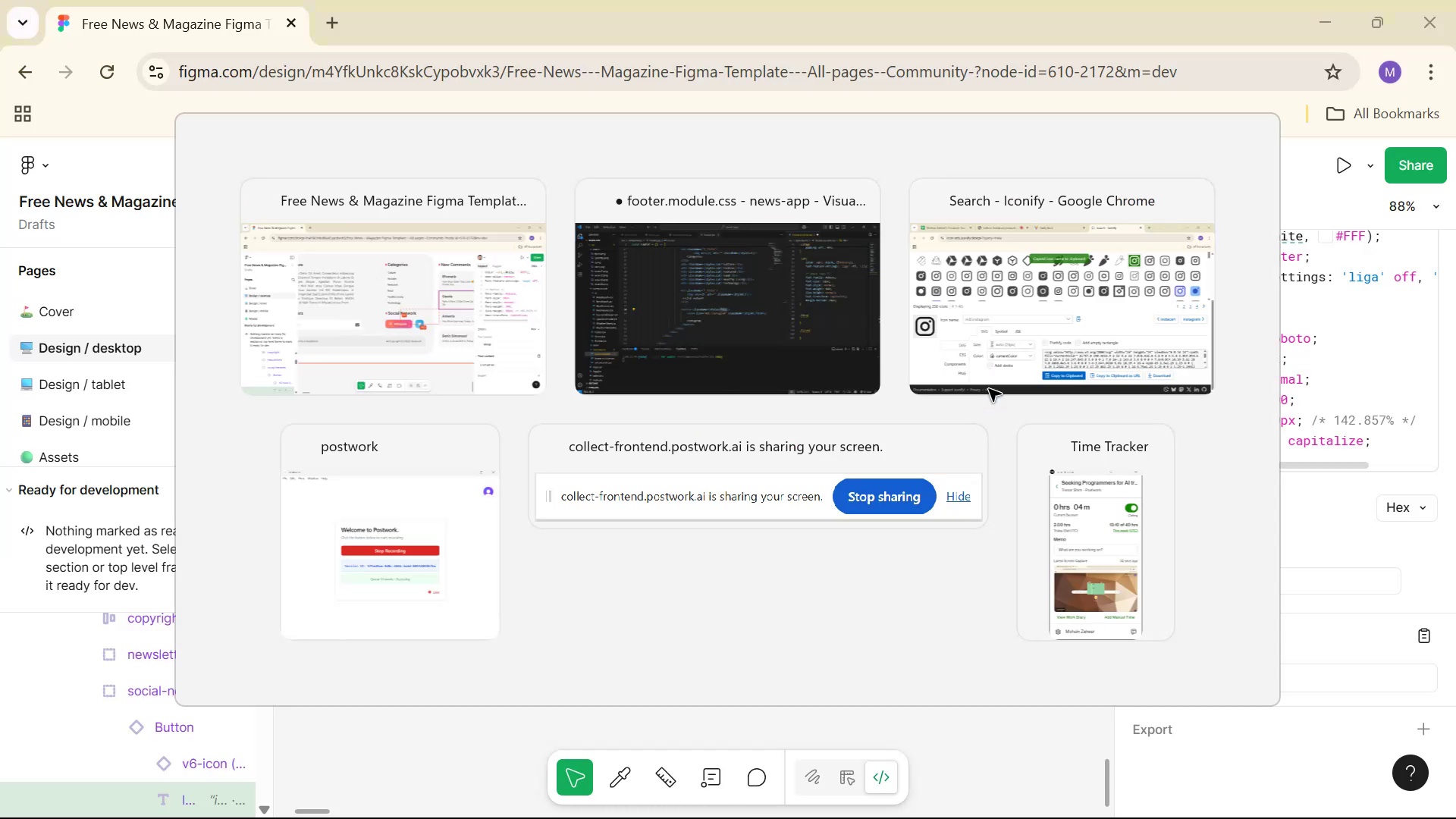 
key(Alt+Tab)
 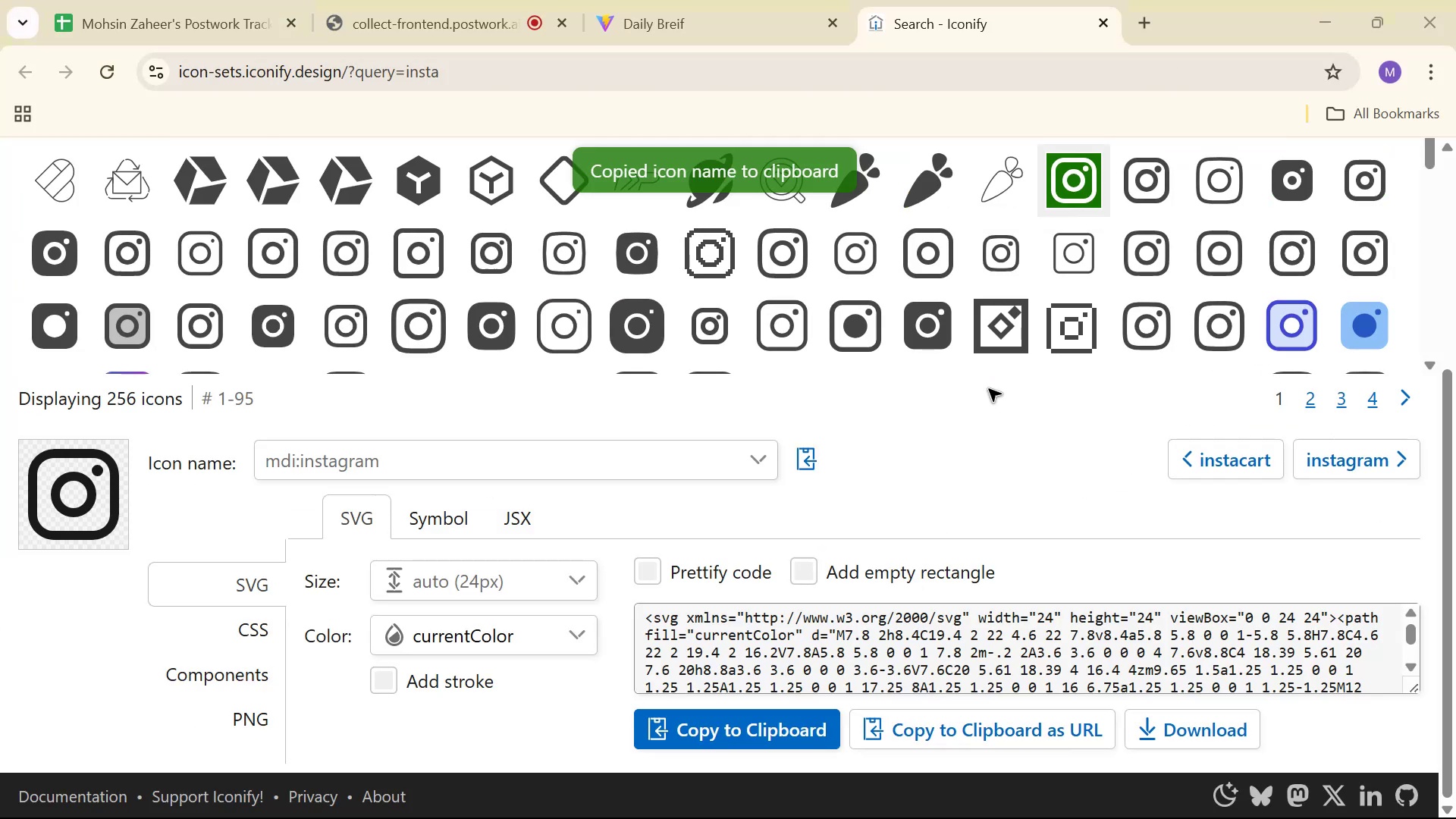 
key(Alt+Tab)
 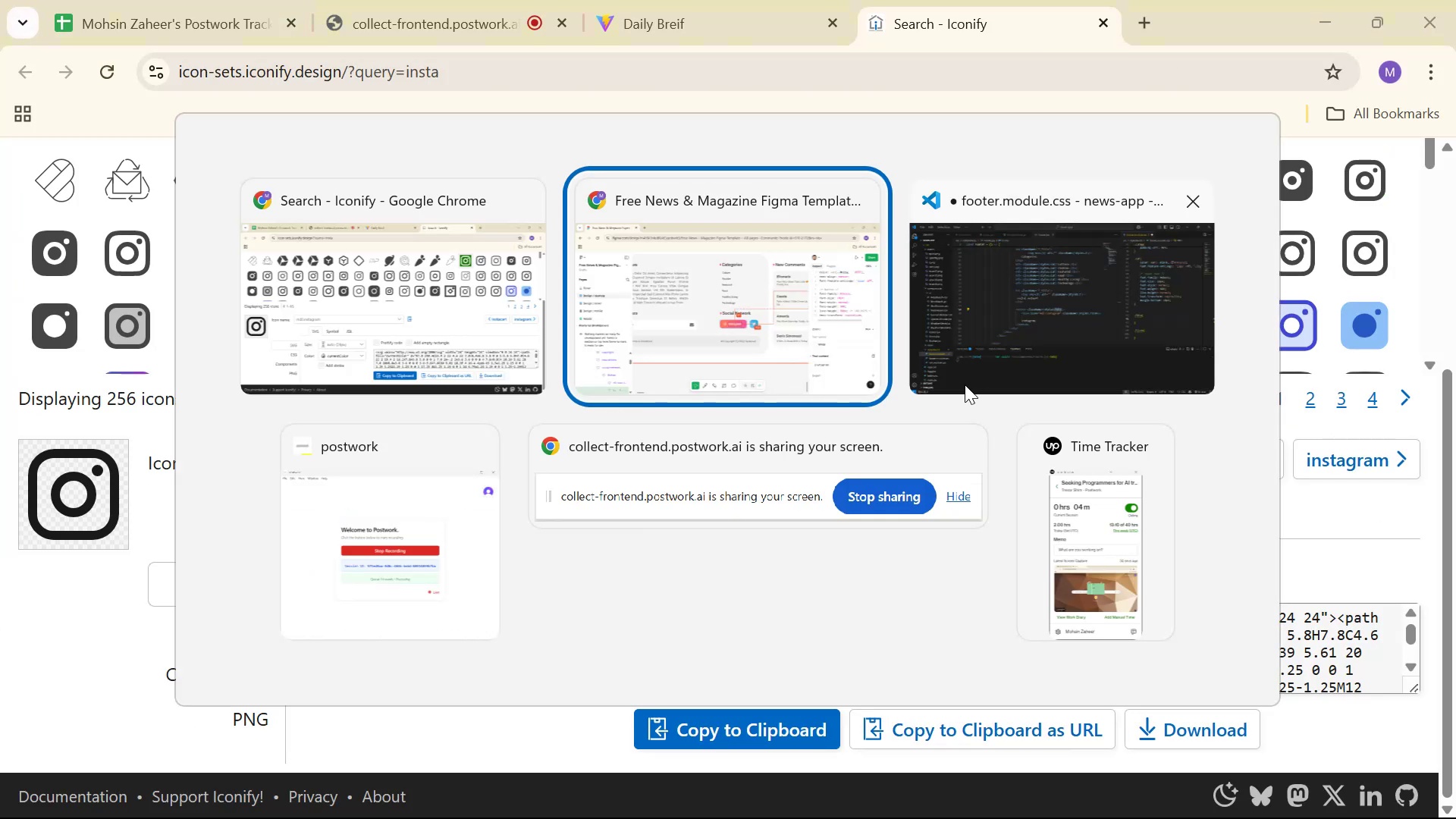 
key(Alt+Tab)
 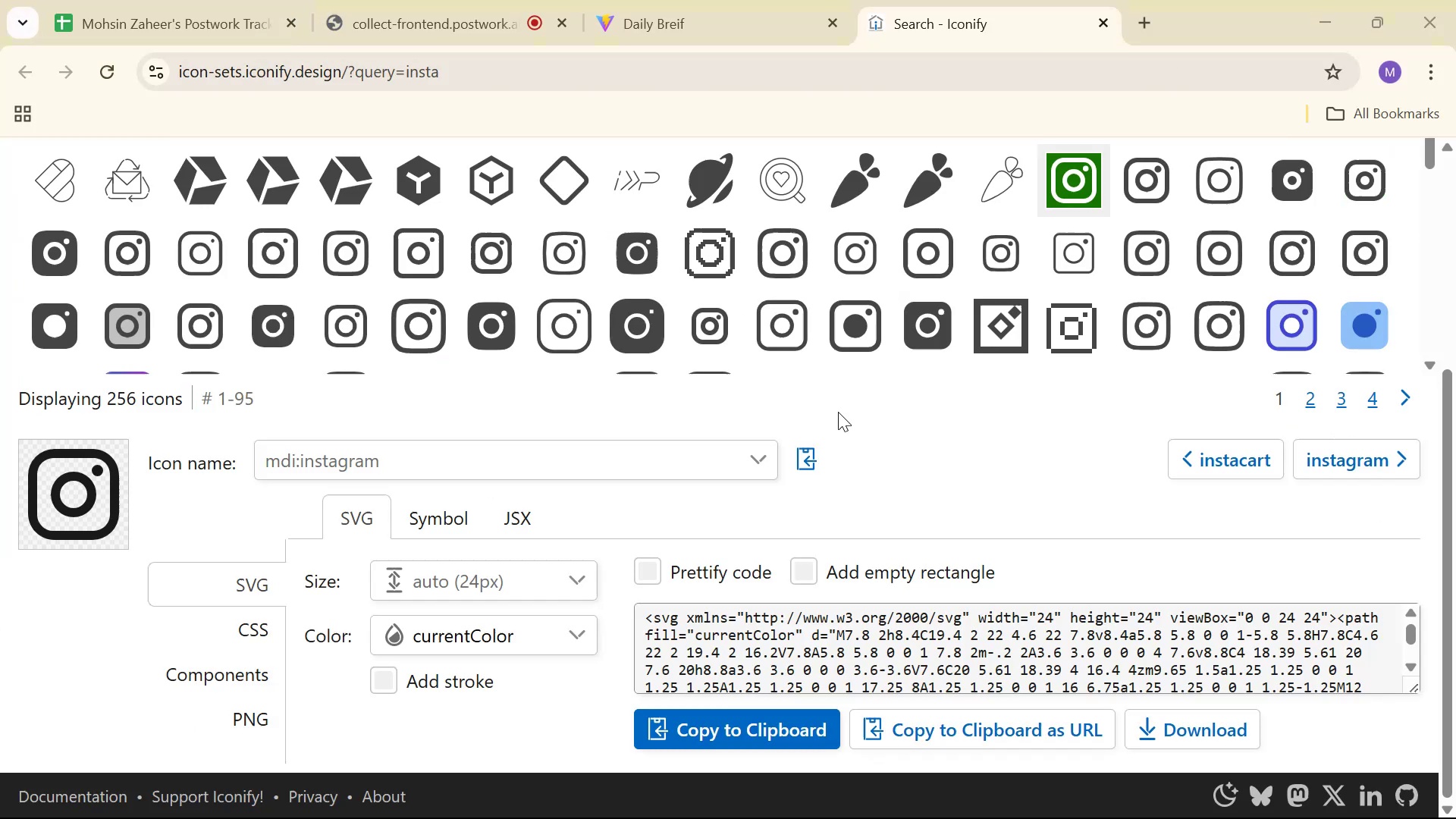 
key(Alt+Tab)
 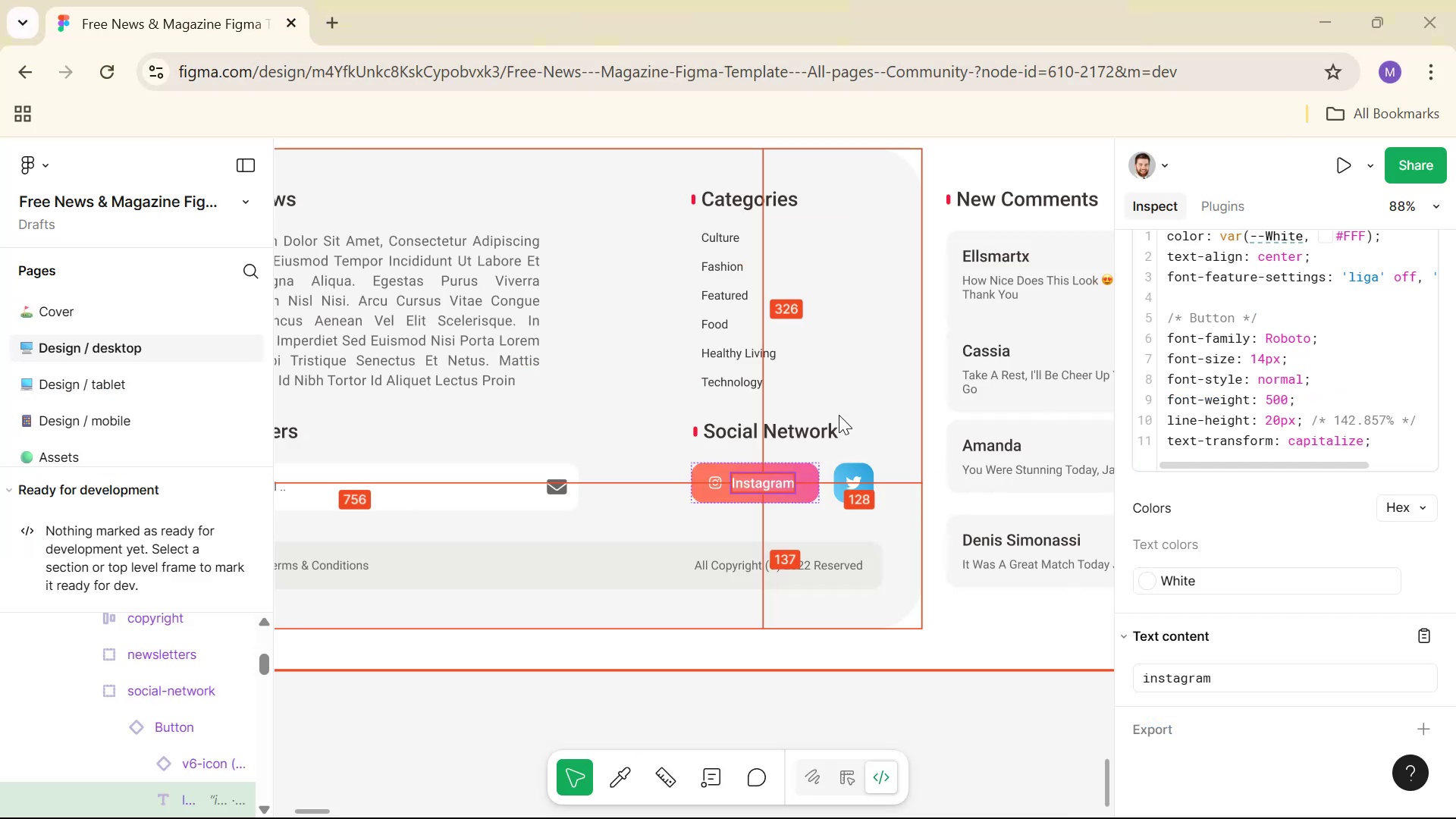 
hold_key(key=ControlLeft, duration=0.92)
left_click([812, 483])
 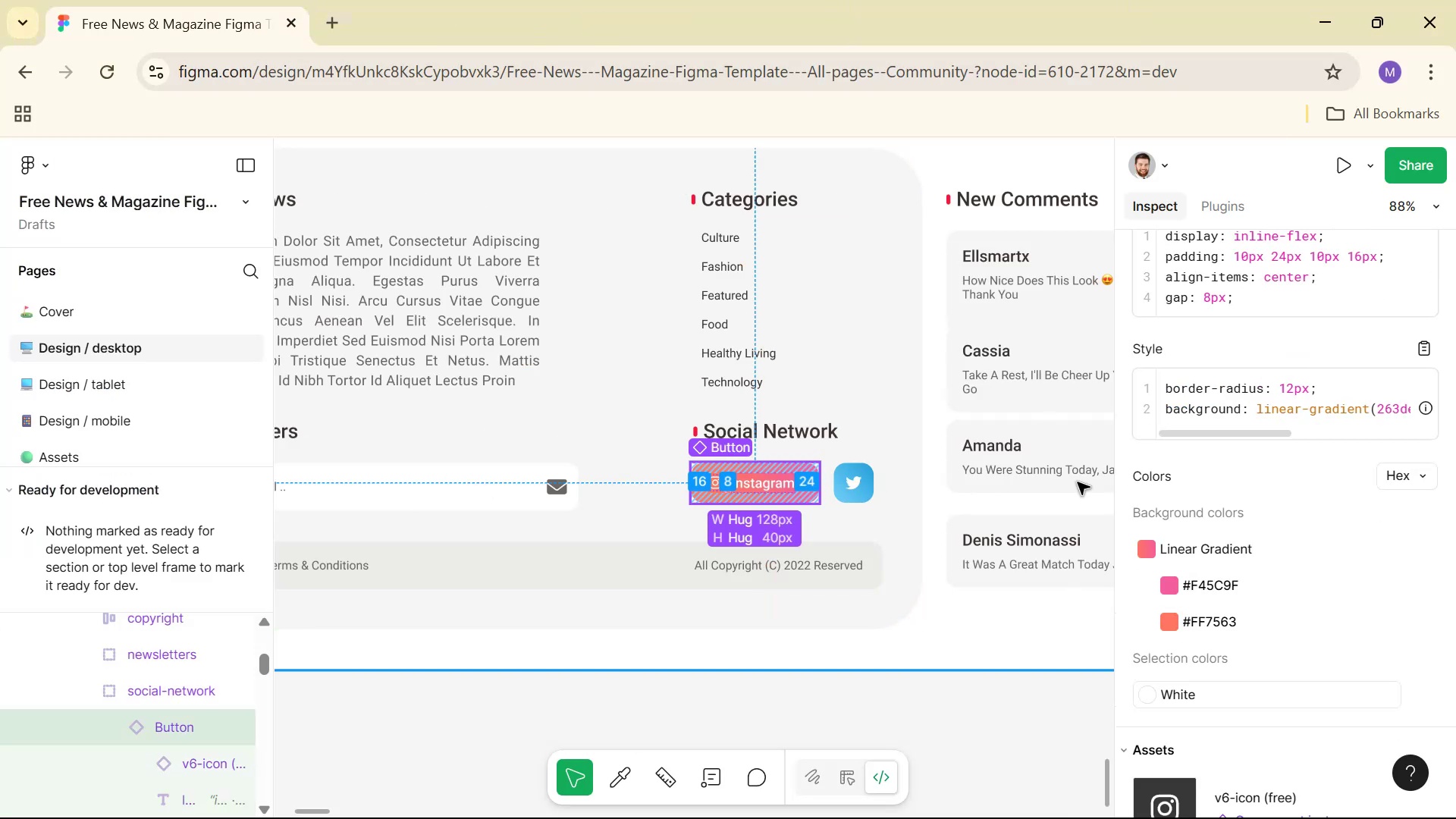 
scroll: coordinate [1429, 484], scroll_direction: up, amount: 3.0
 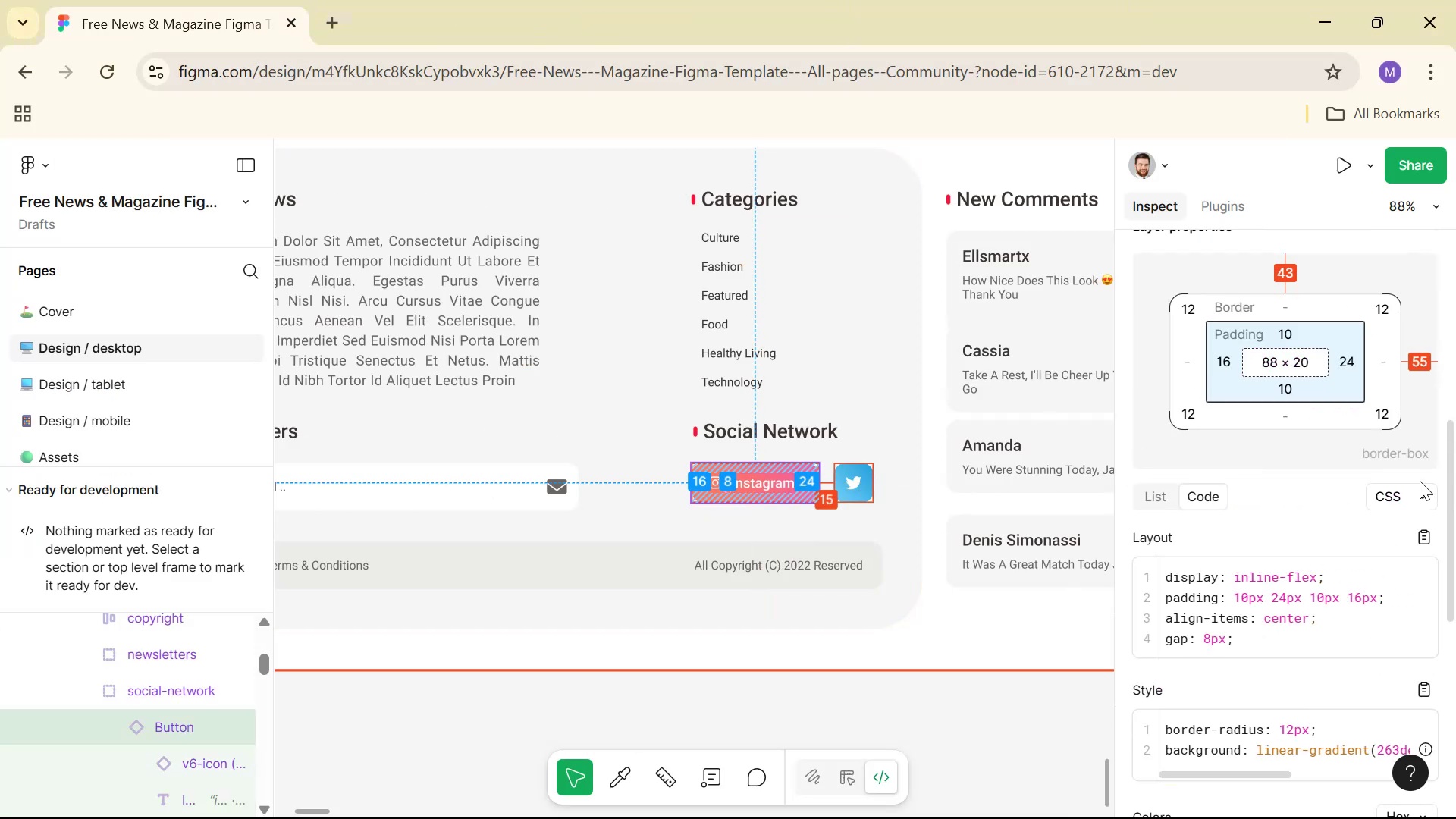 
scroll: coordinate [1409, 569], scroll_direction: down, amount: 1.0
 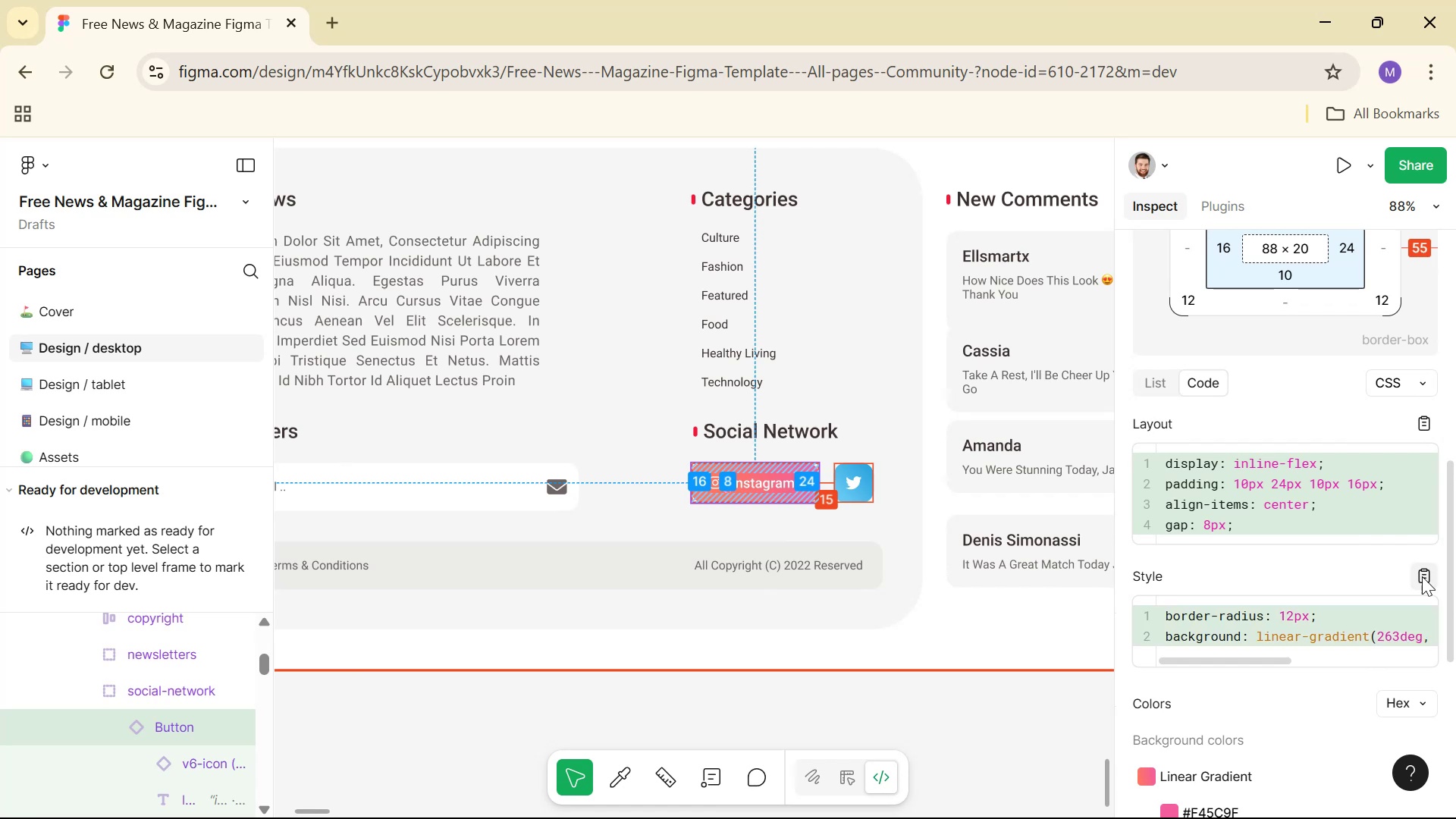 
left_click([1423, 579])
 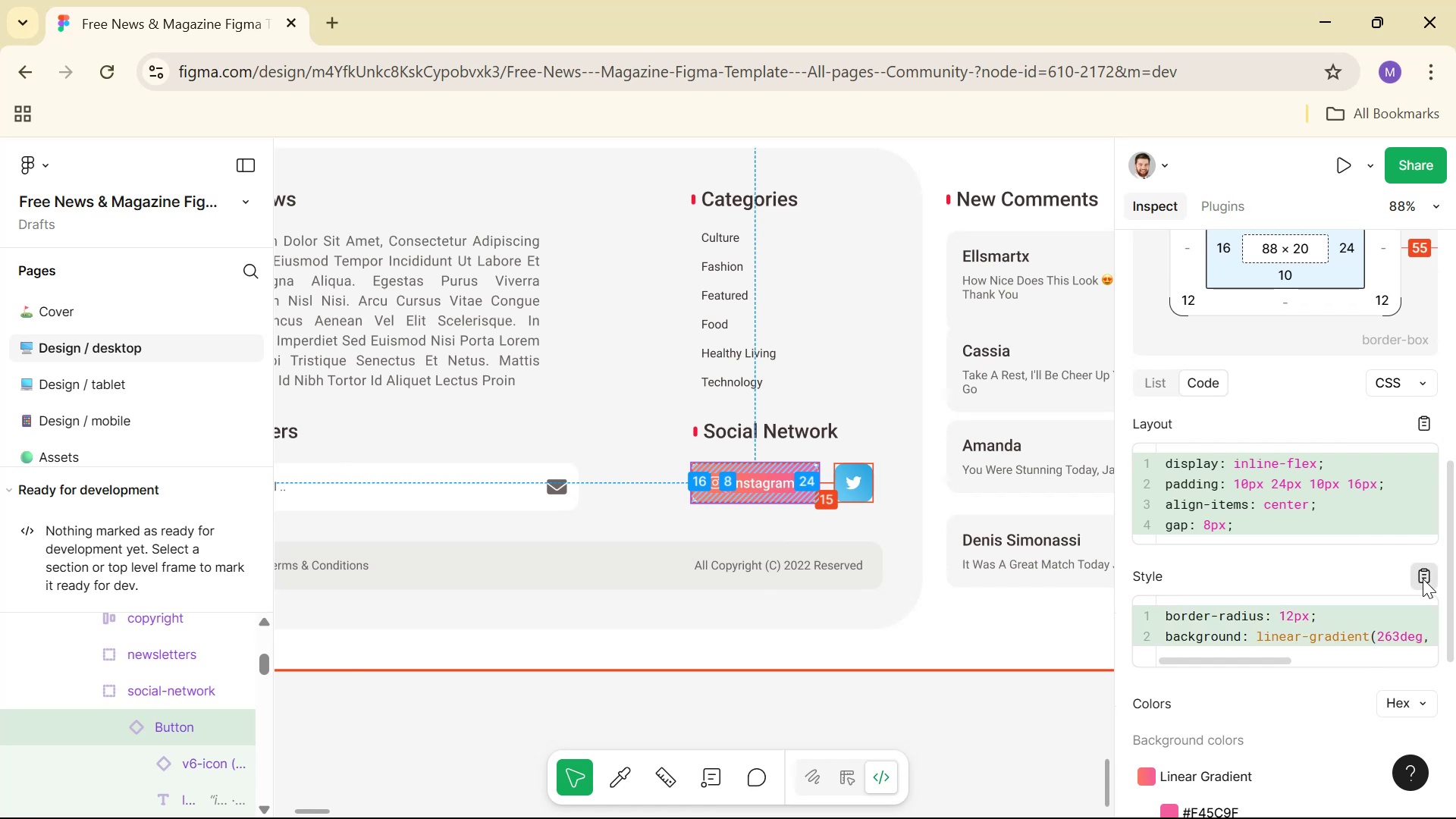 
key(Alt+Tab)
 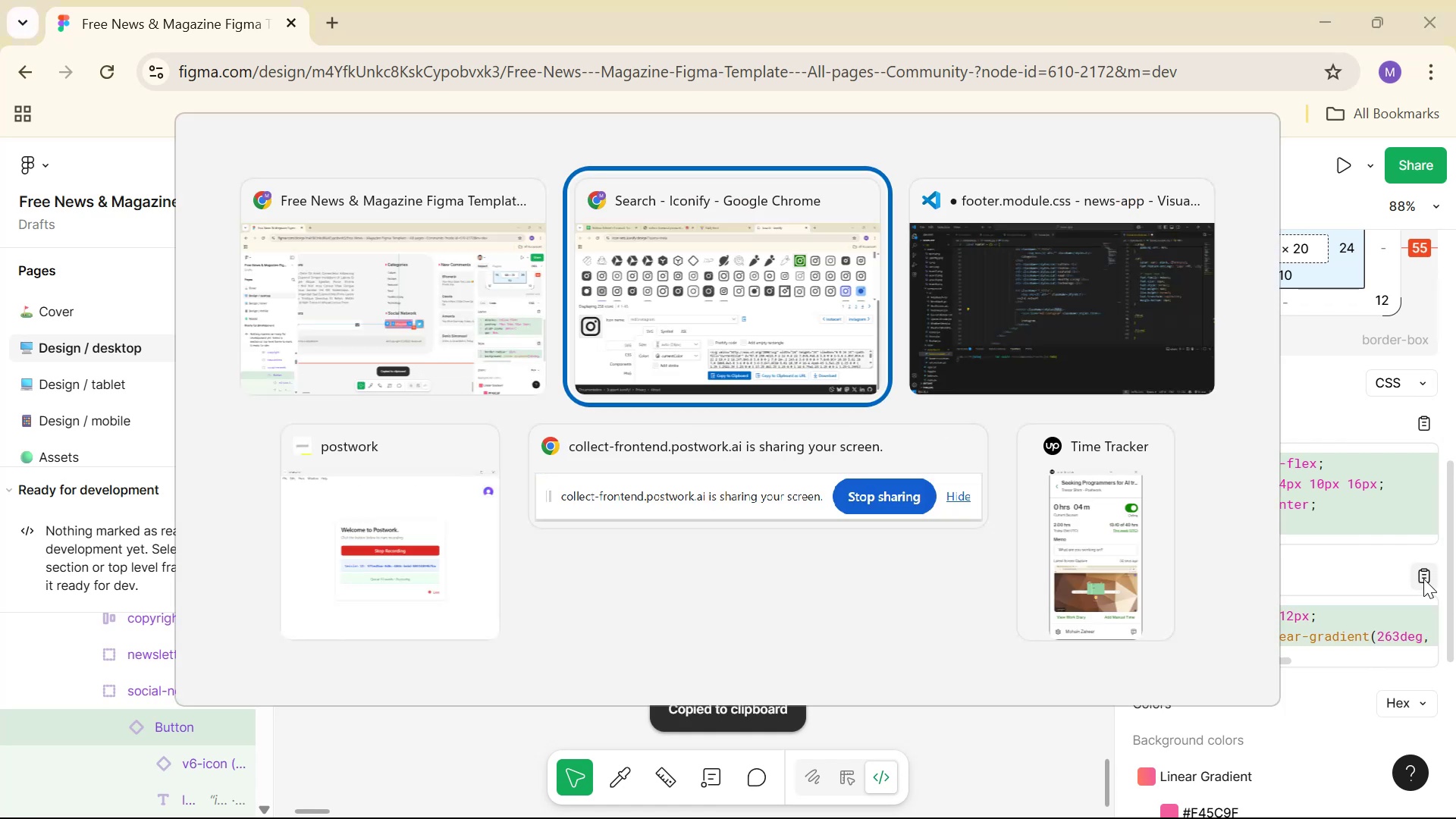 
key(Alt+Tab)
 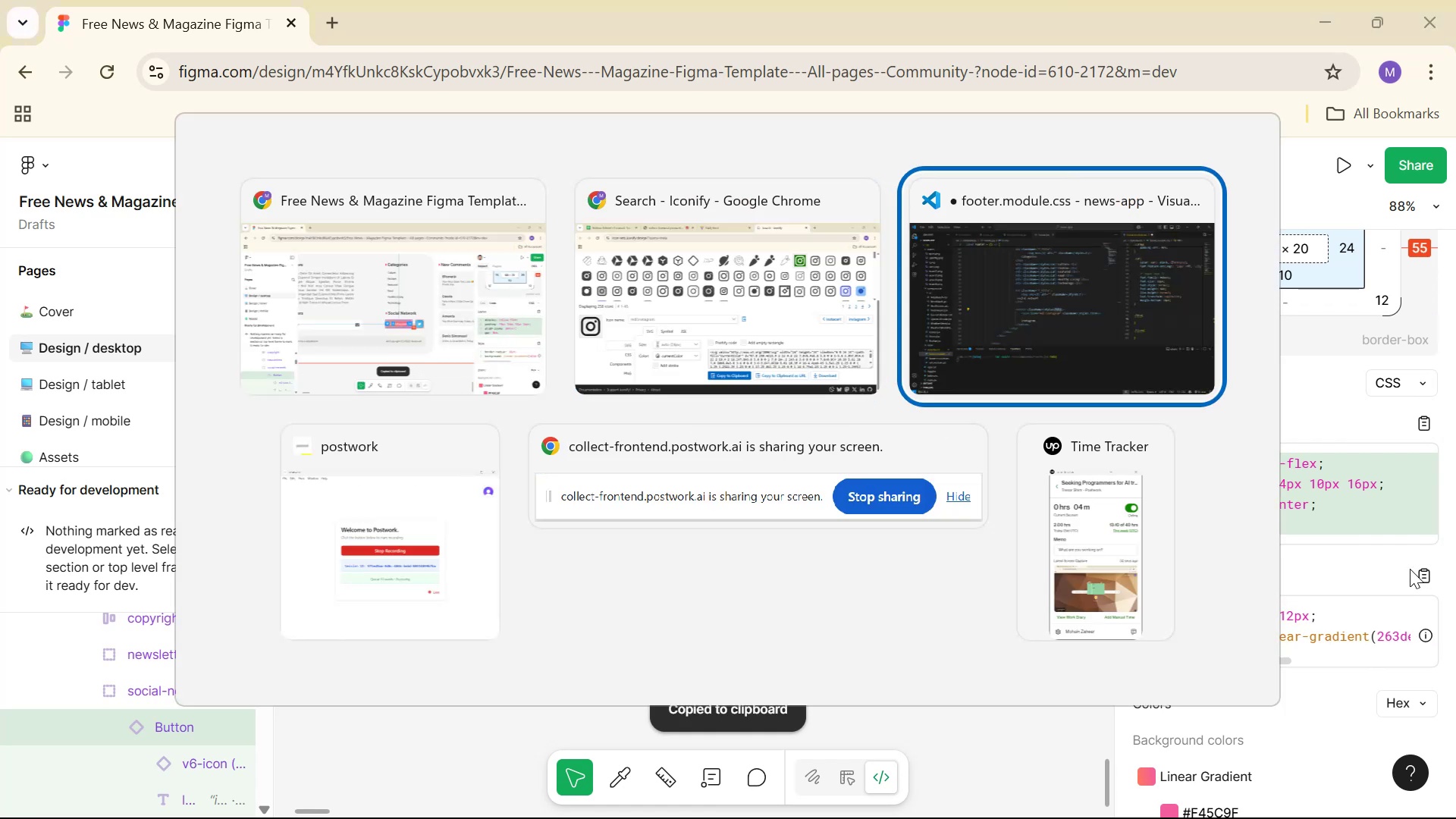 
key(Control+V)
 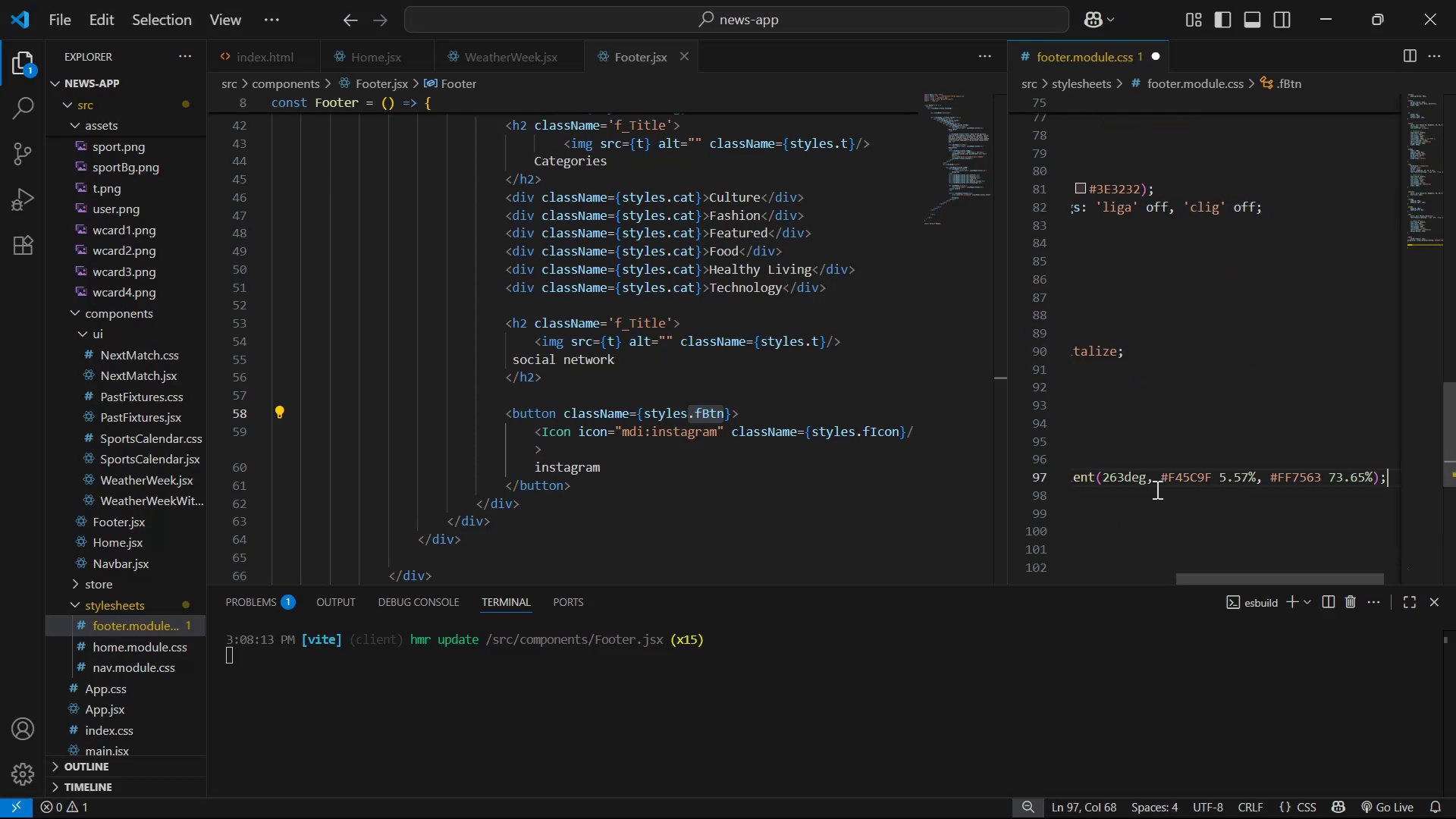 
key(Alt+AltLeft)
 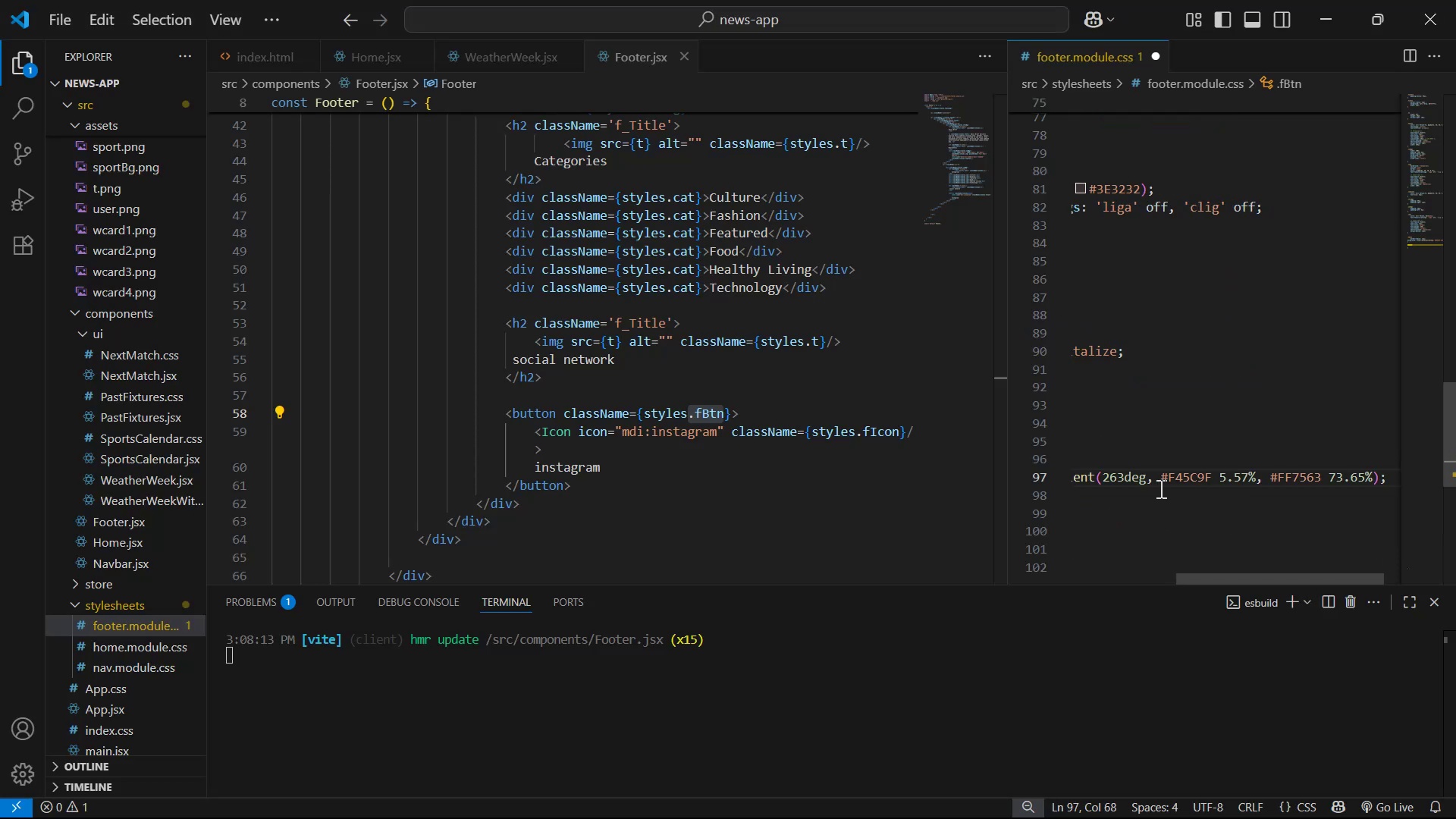 
key(Alt+Z)
 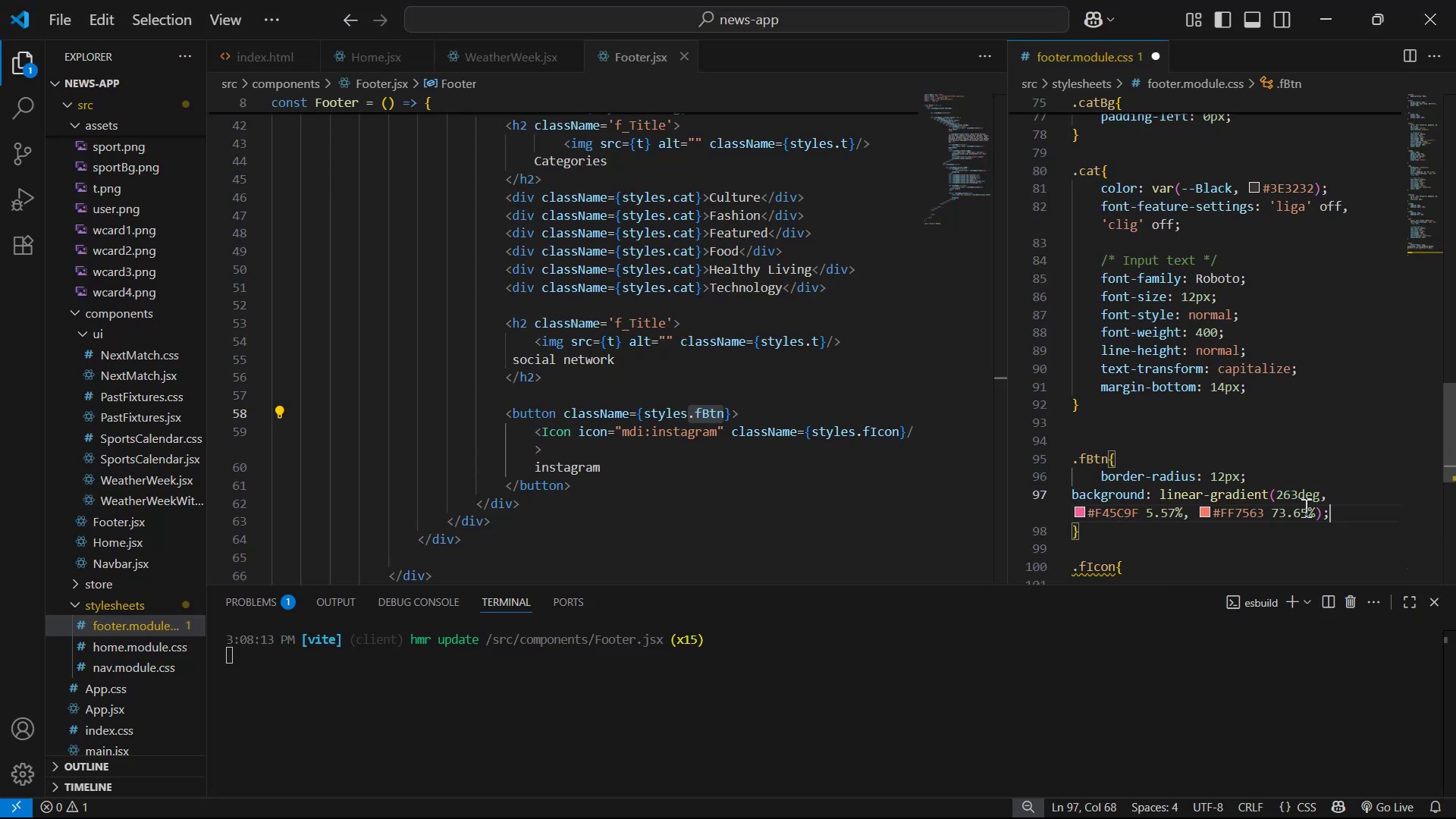 
key(Tab)
 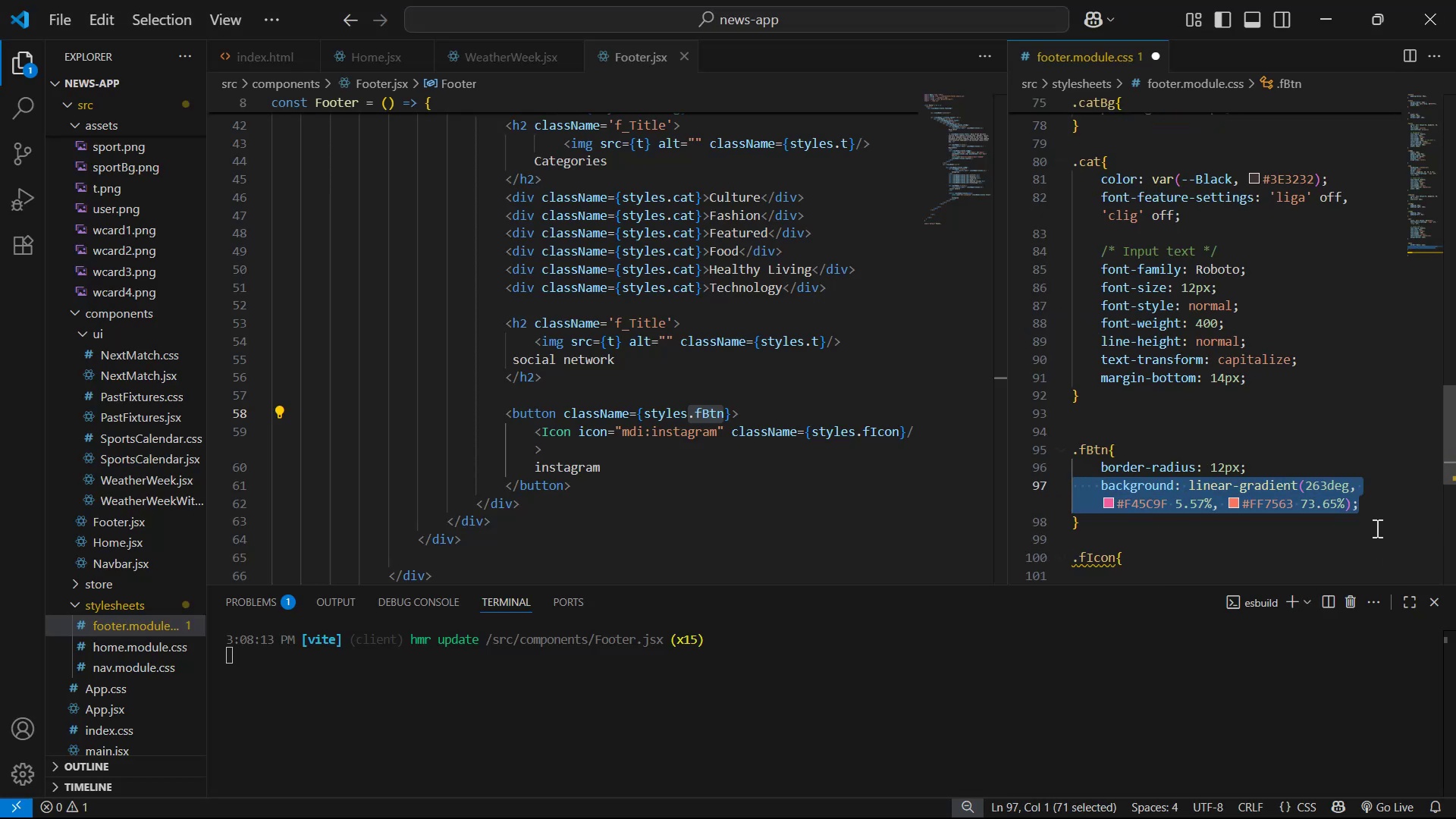 
left_click([1360, 513])
 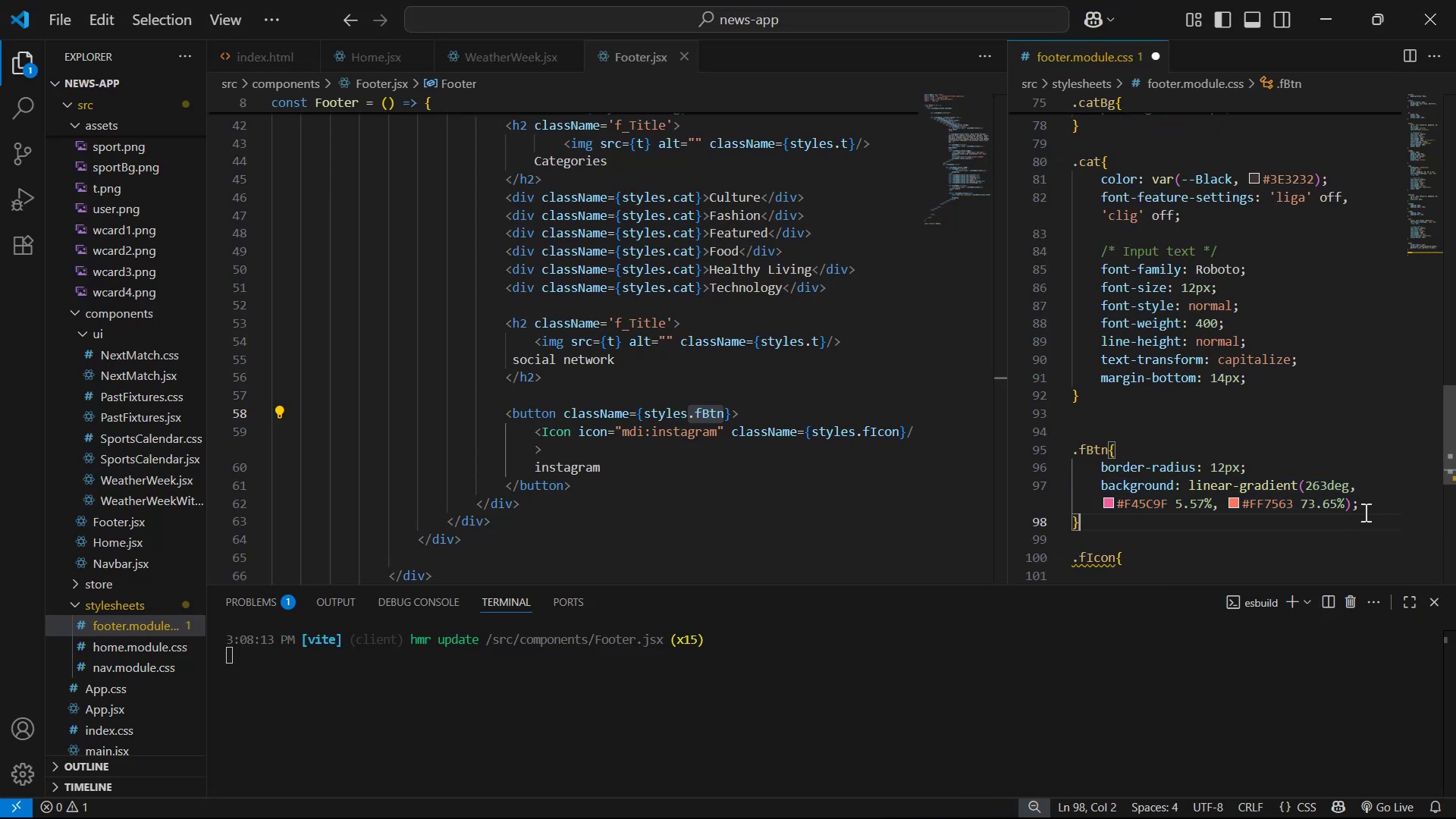 
left_click([1378, 510])
 